 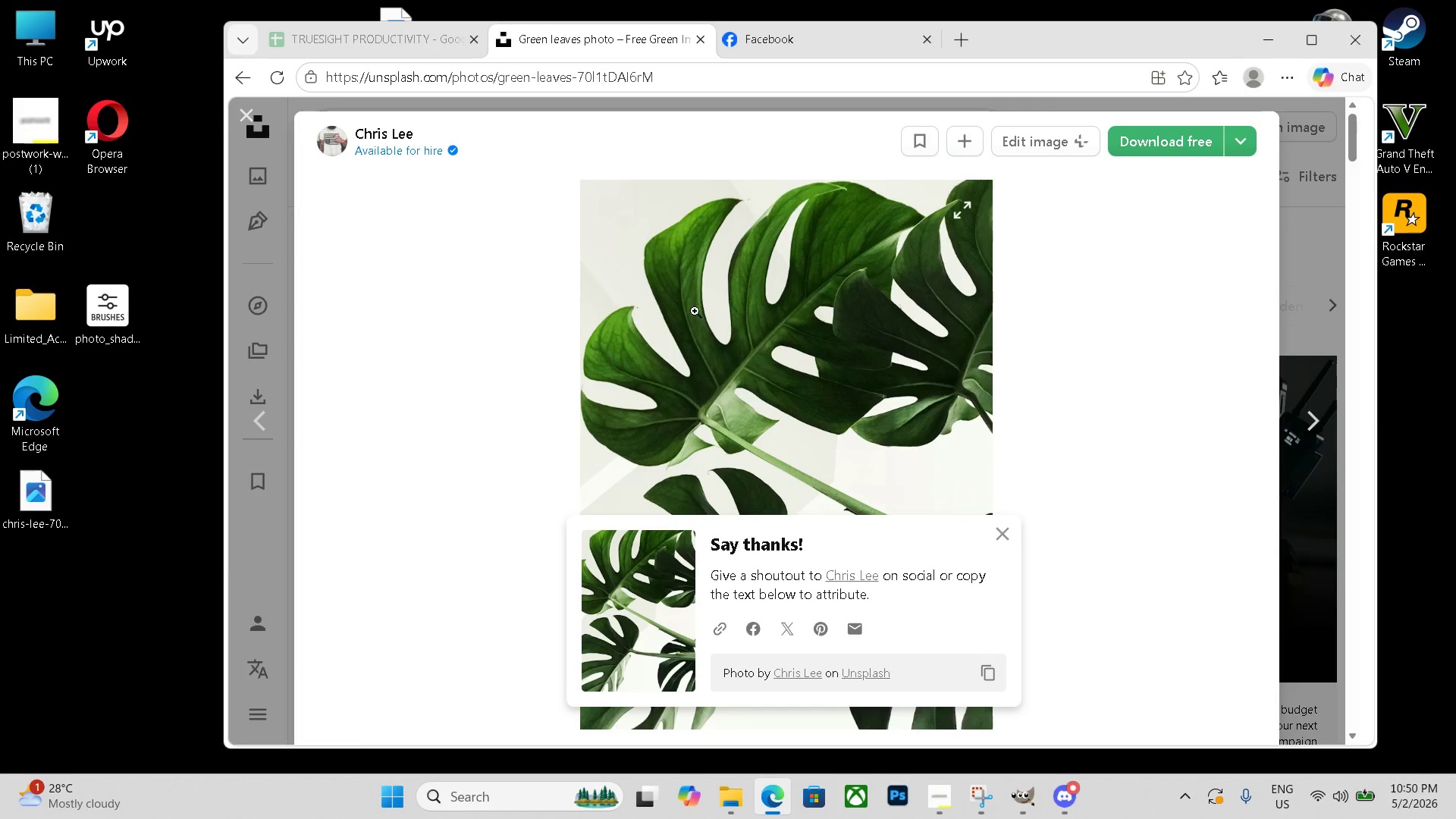 
key(ArrowRight)
 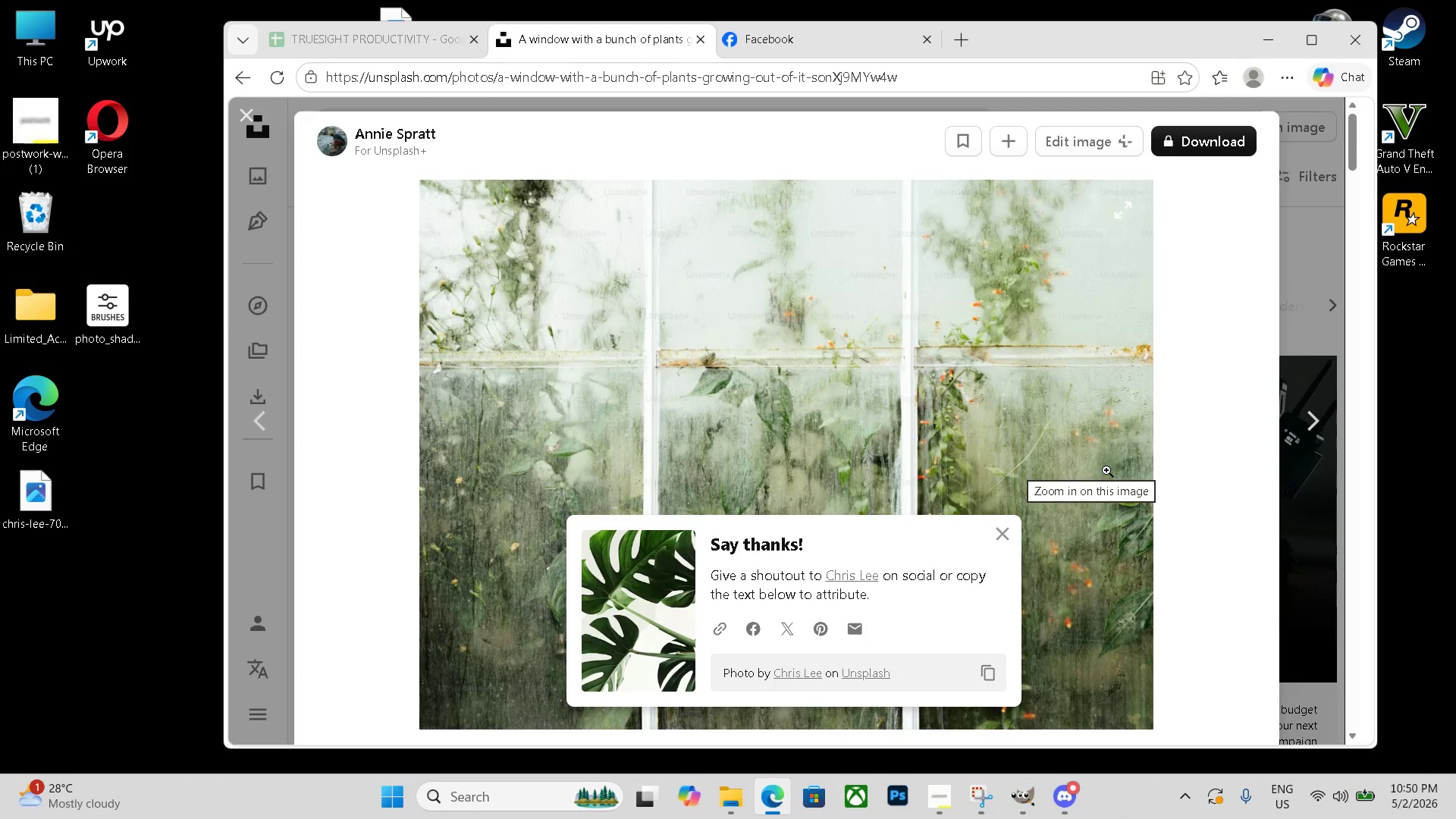 
key(ArrowRight)
 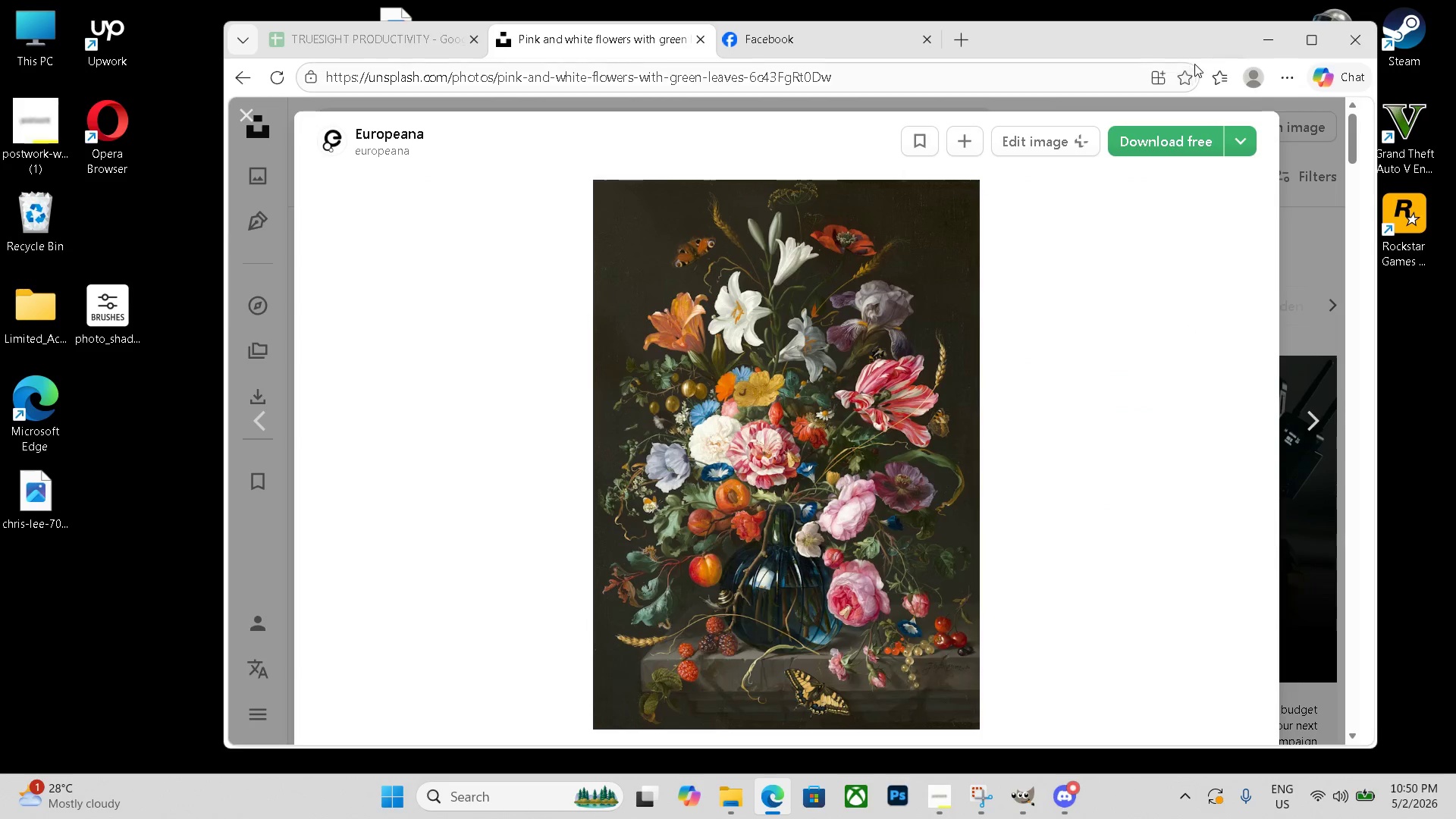 
left_click([1171, 141])
 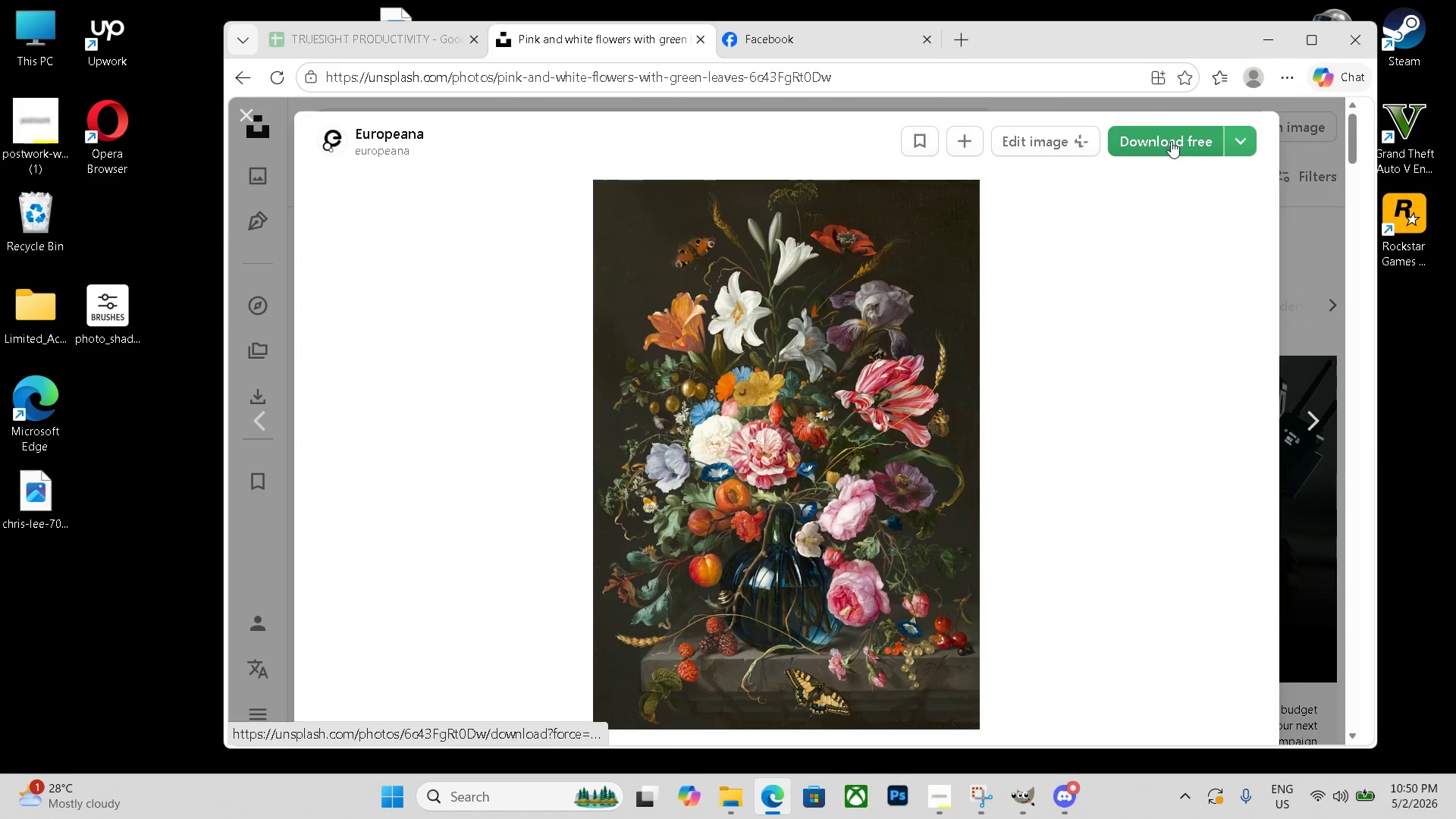 
mouse_move([1141, 146])
 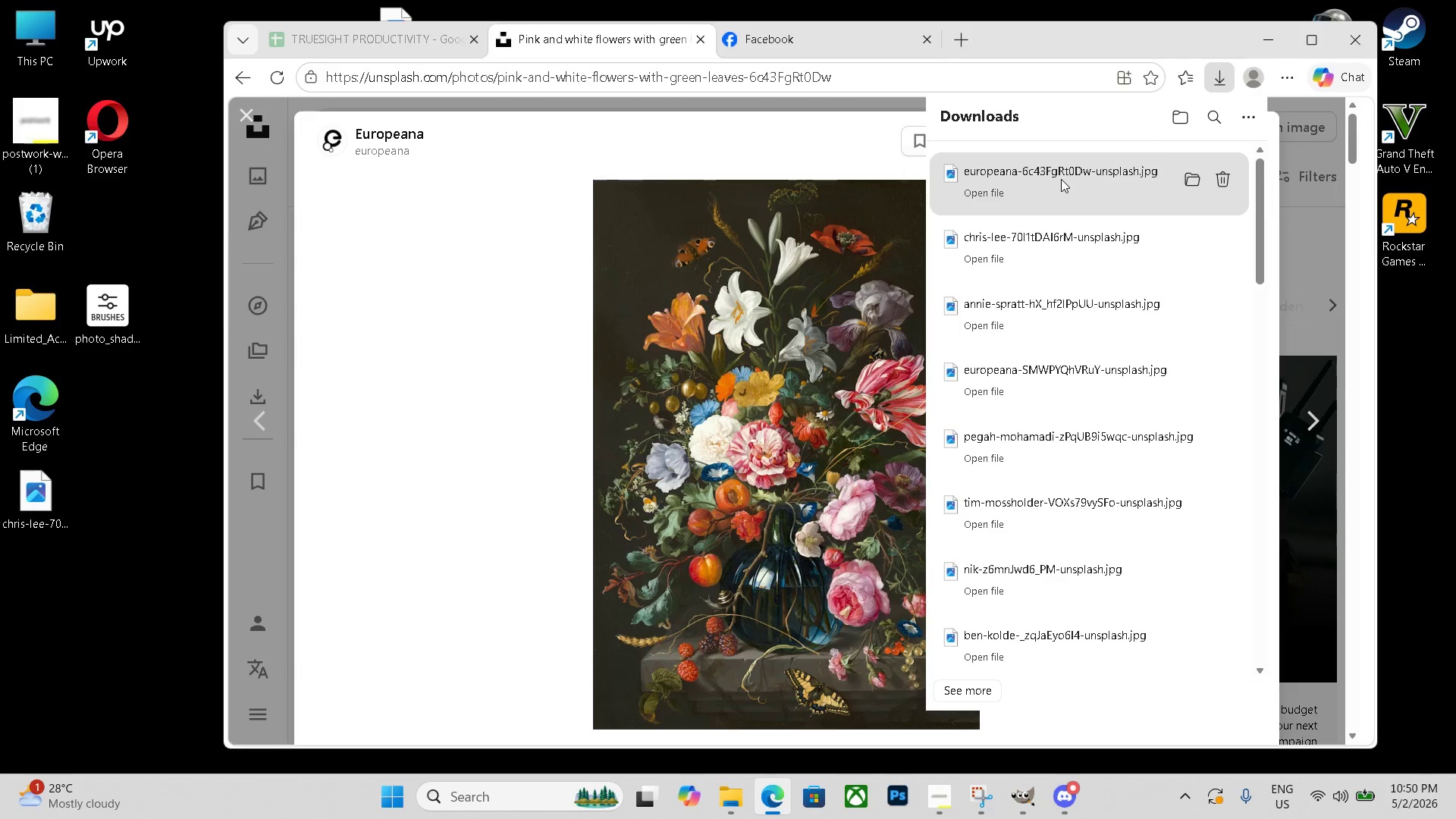 
left_click_drag(start_coordinate=[1065, 178], to_coordinate=[111, 482])
 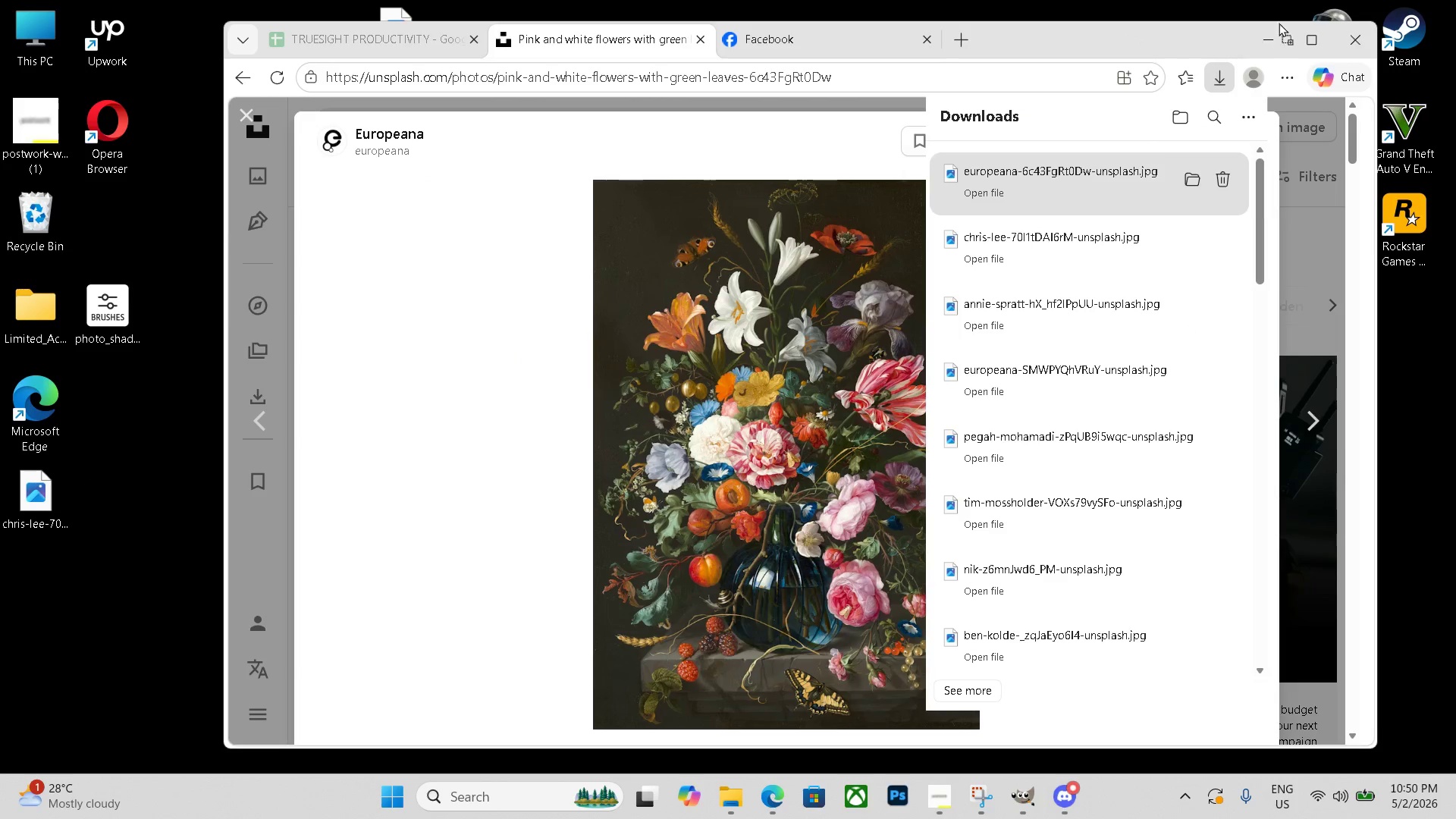 
left_click([1268, 38])
 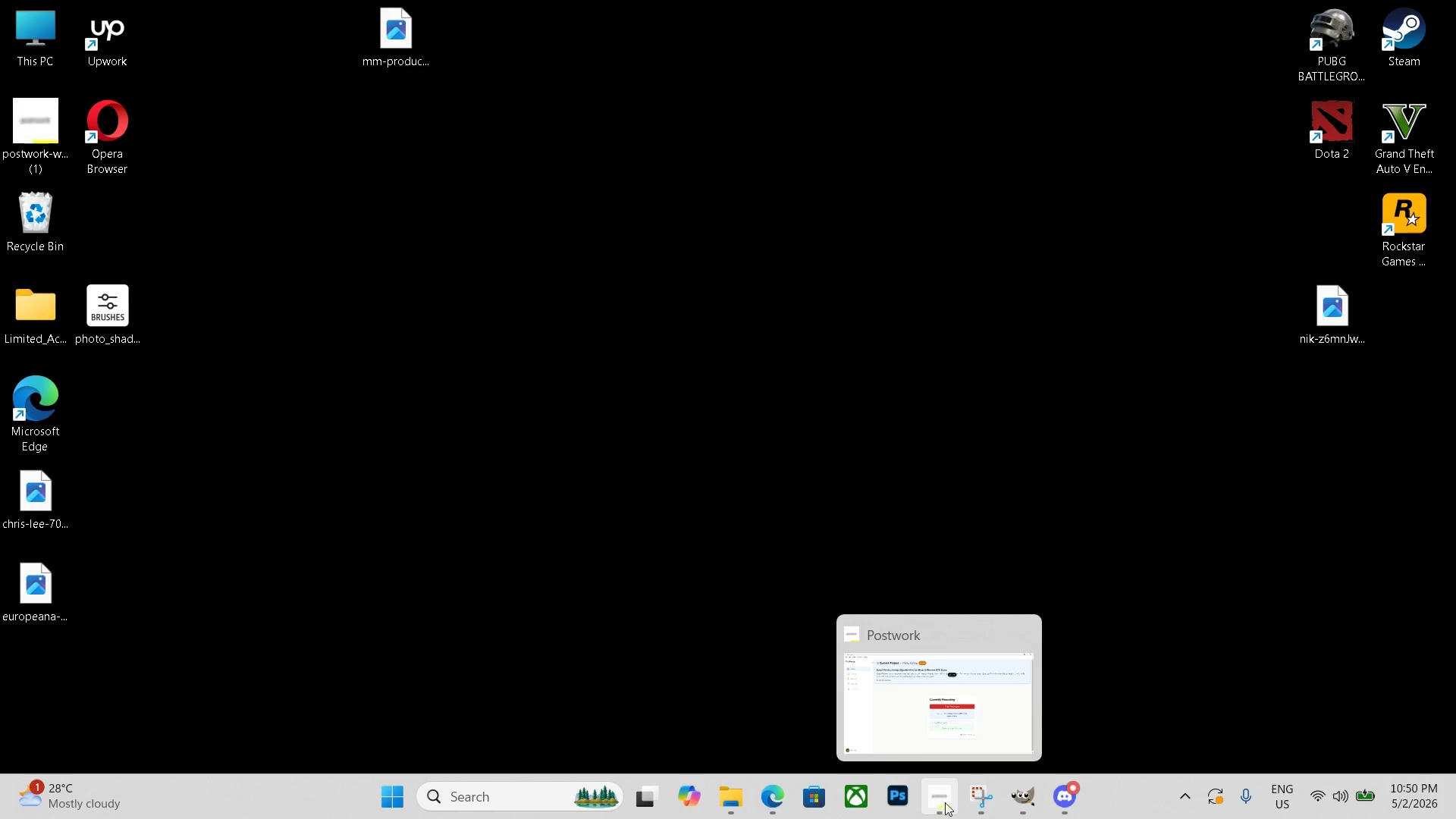 
mouse_move([1019, 800])
 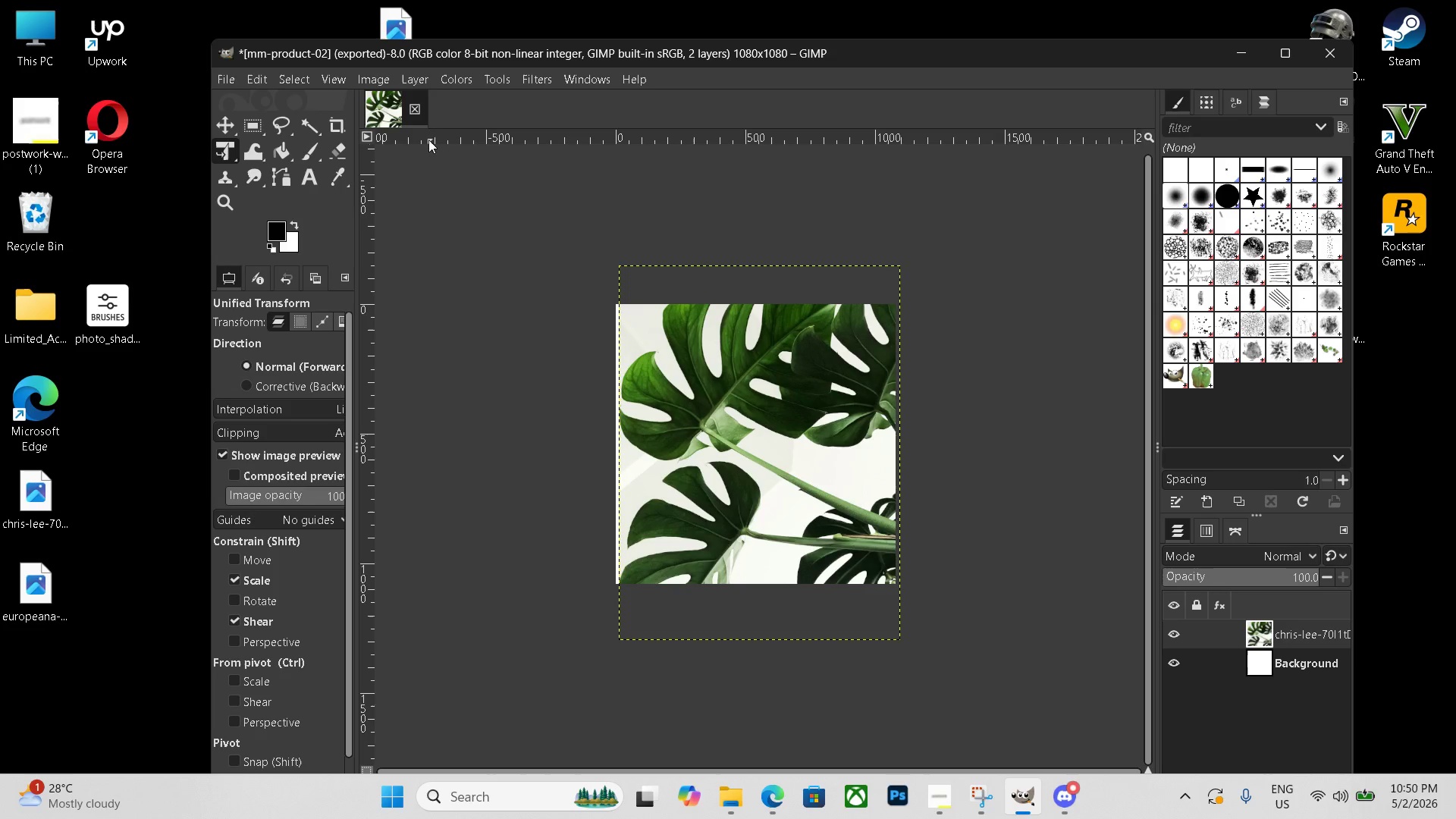 
left_click([420, 111])
 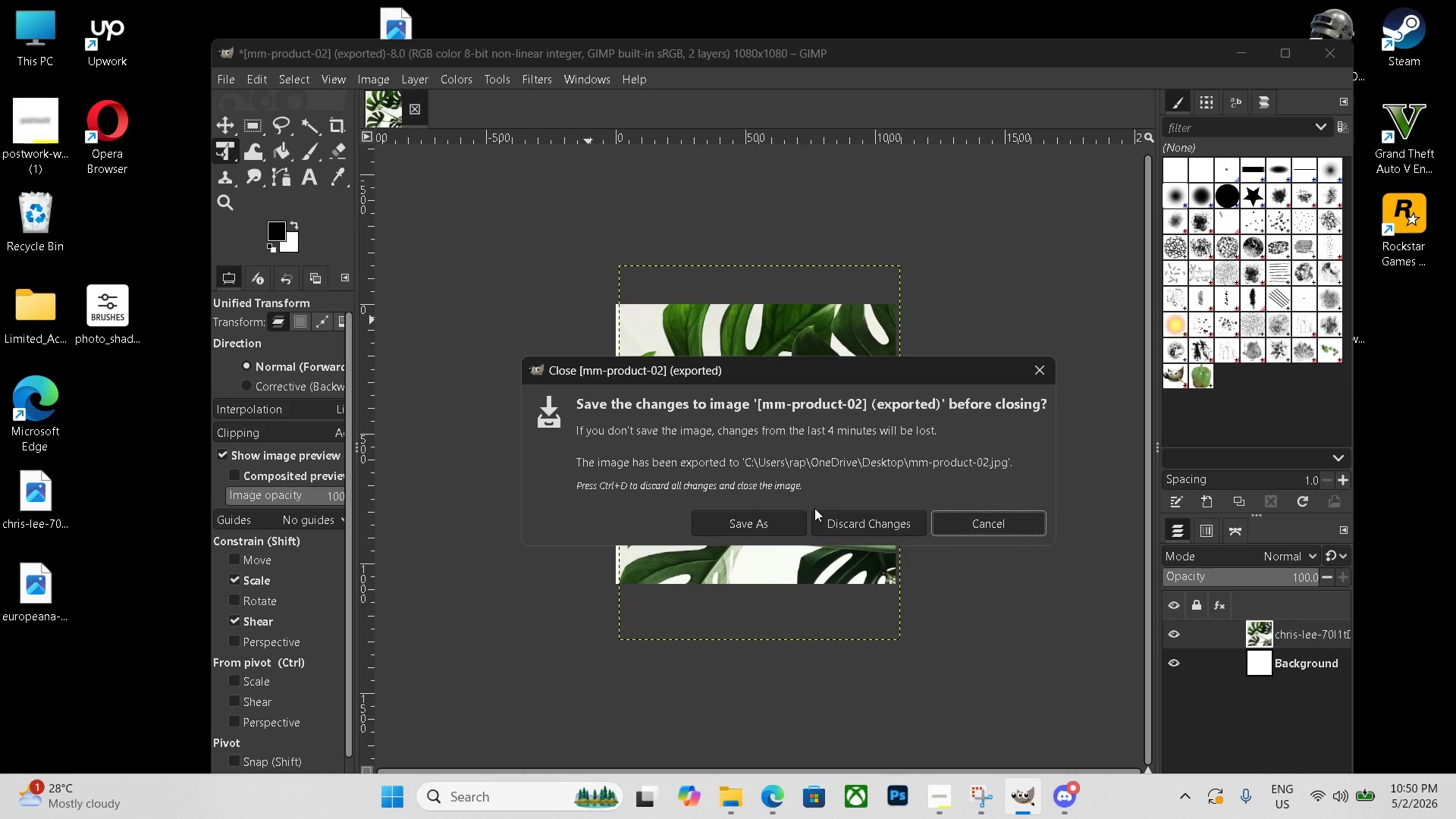 
left_click([833, 521])
 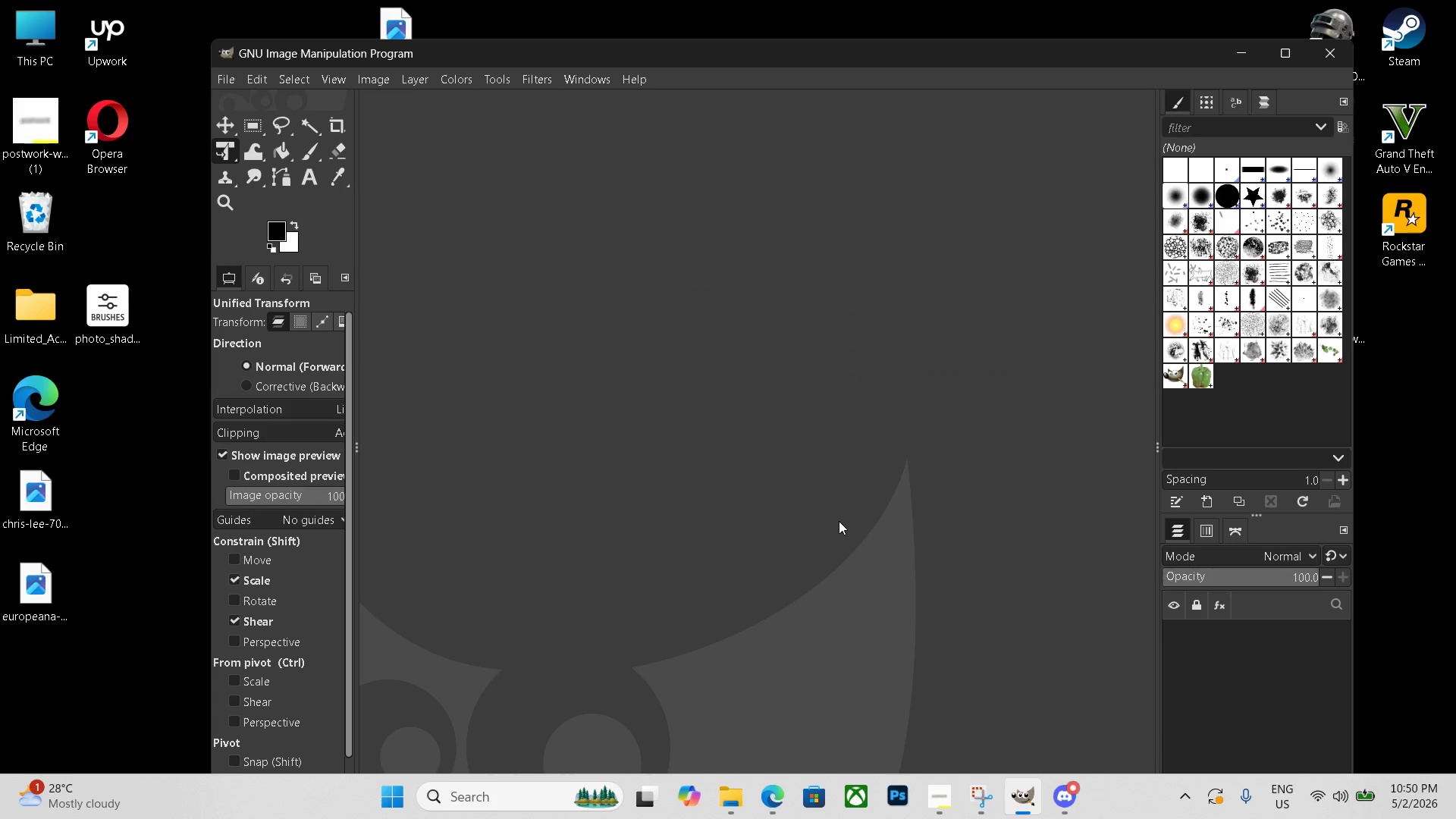 
key(Control+ControlLeft)
 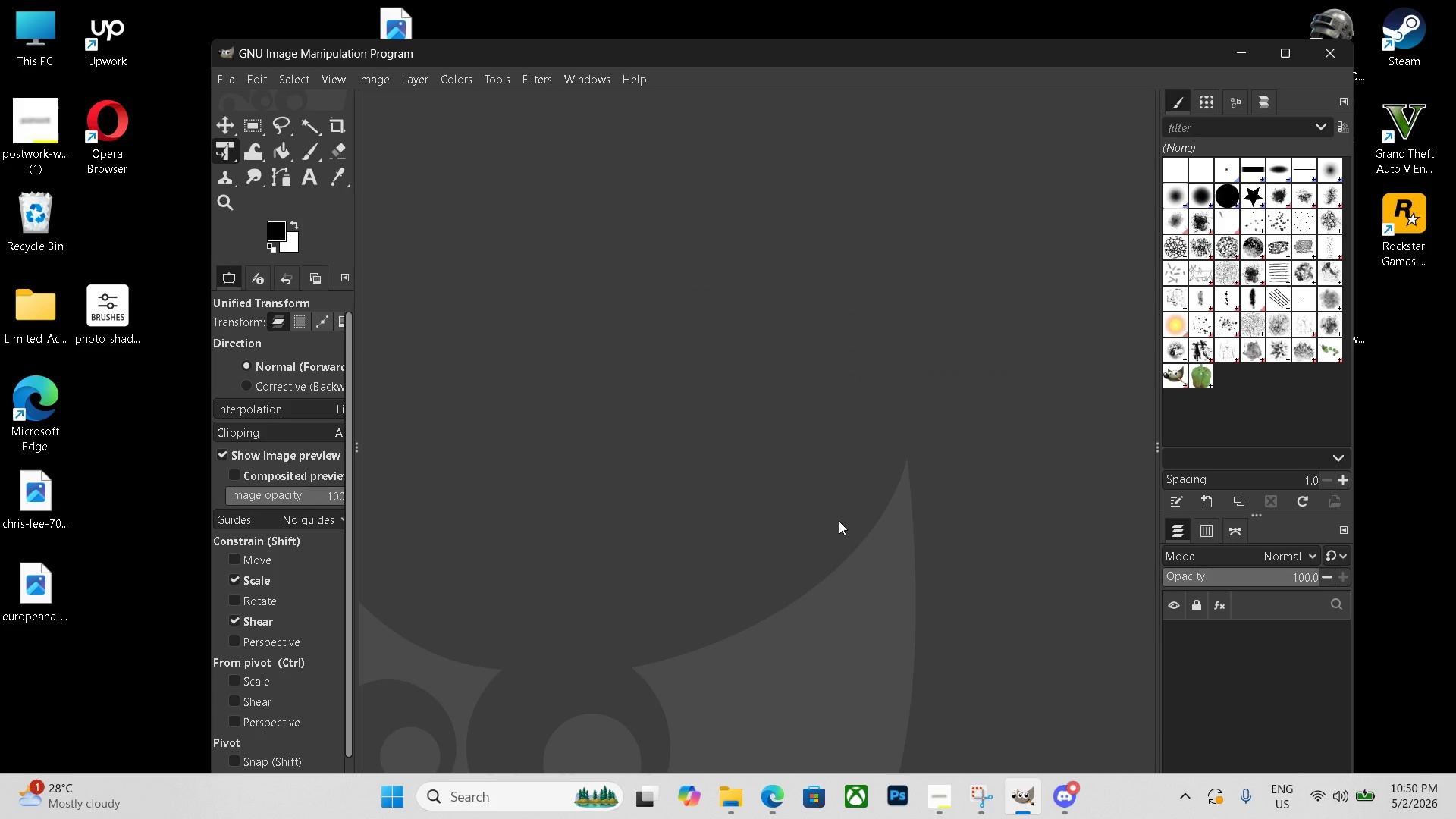 
key(Control+N)
 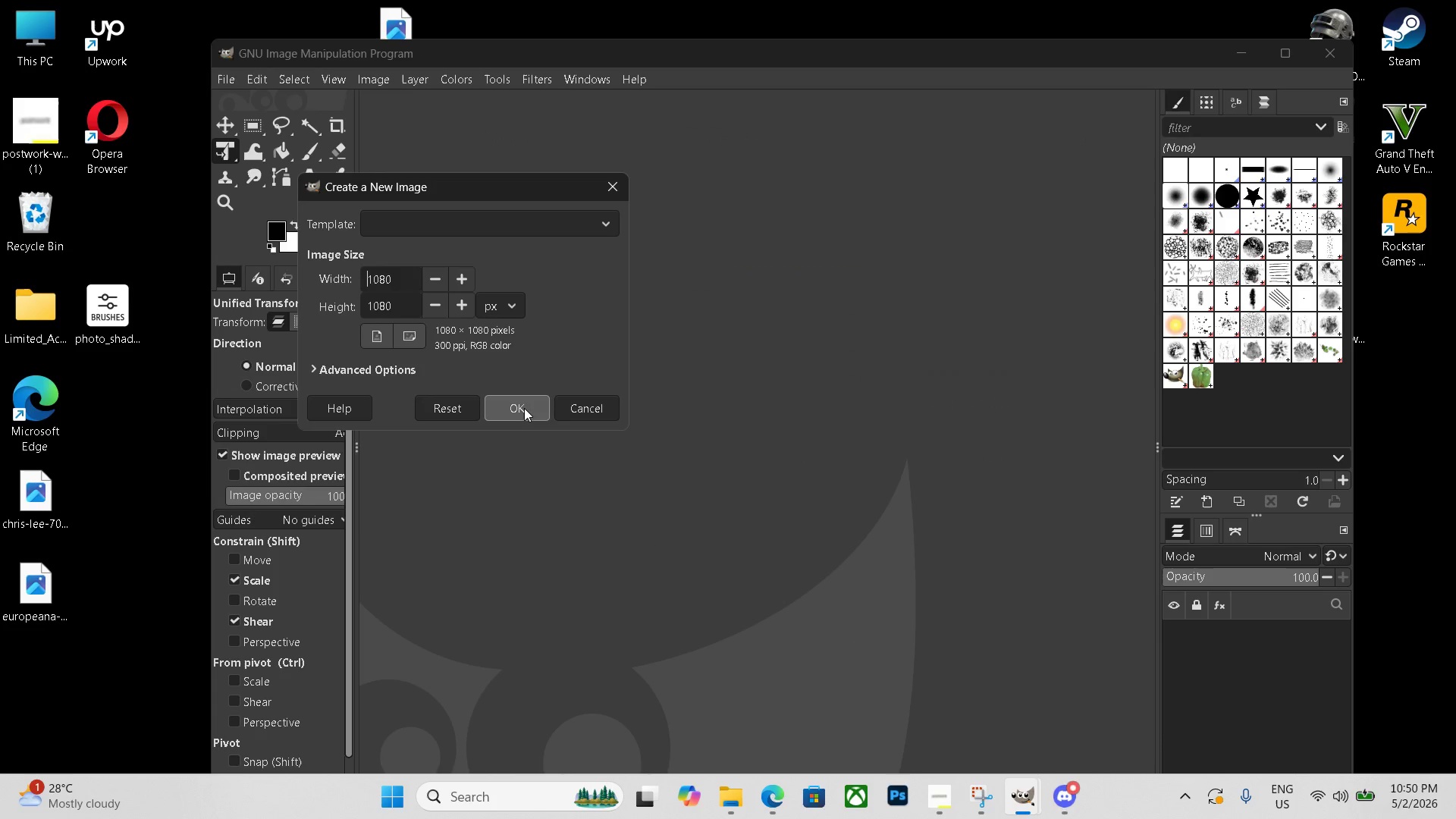 
left_click([524, 403])
 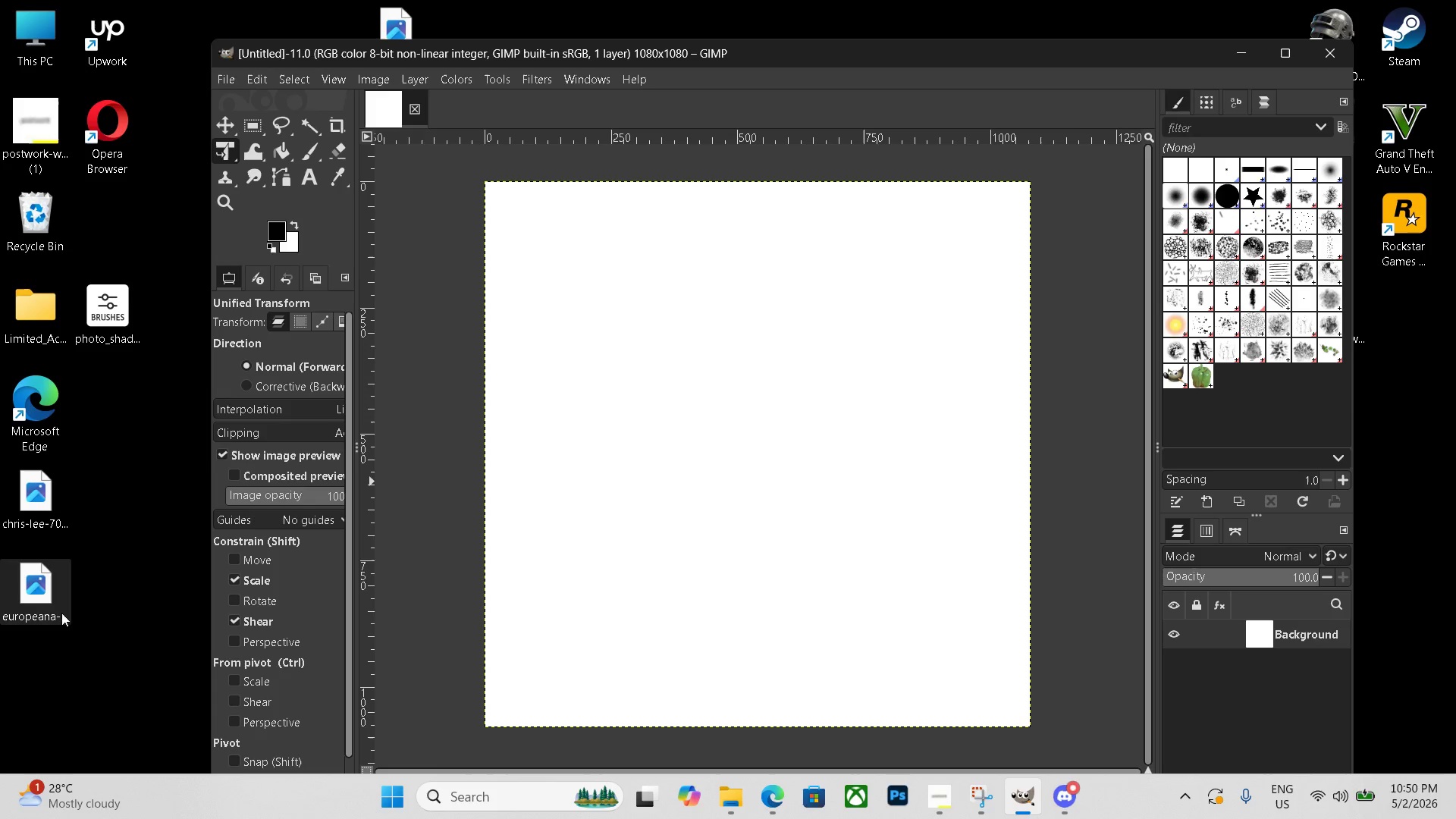 
left_click_drag(start_coordinate=[35, 604], to_coordinate=[805, 450])
 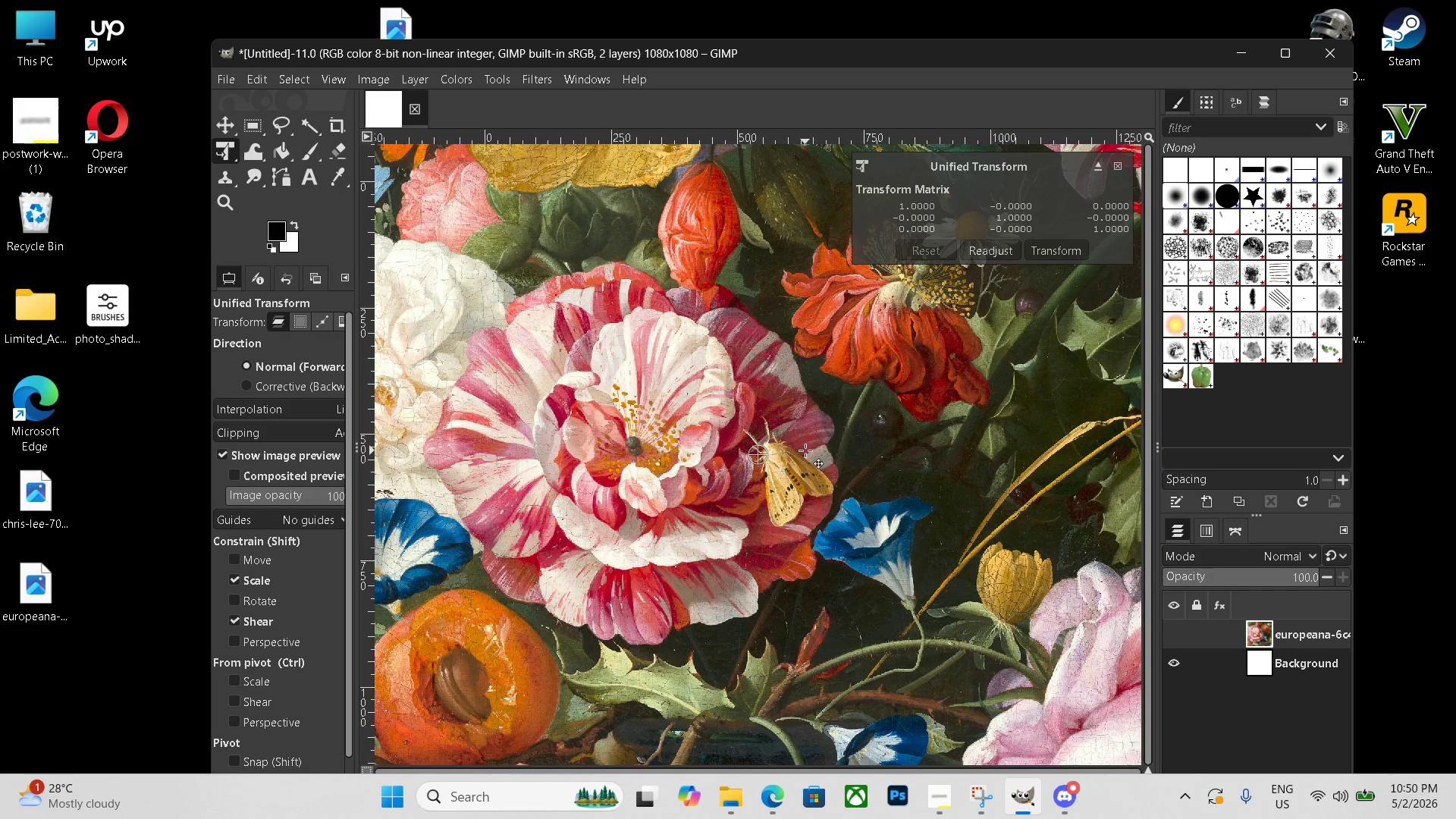 
key(Control+Minus)
 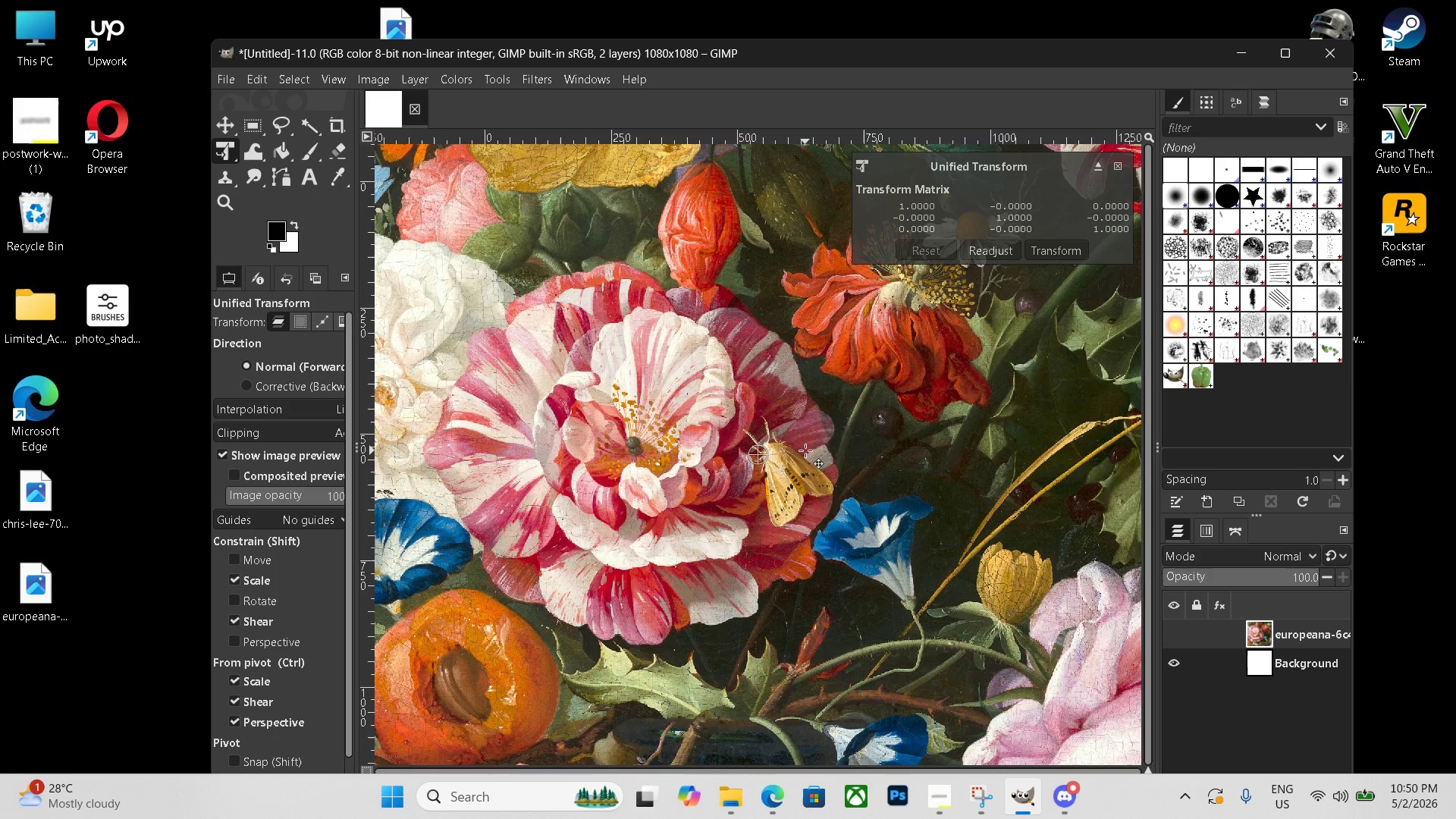 
key(Control+Minus)
 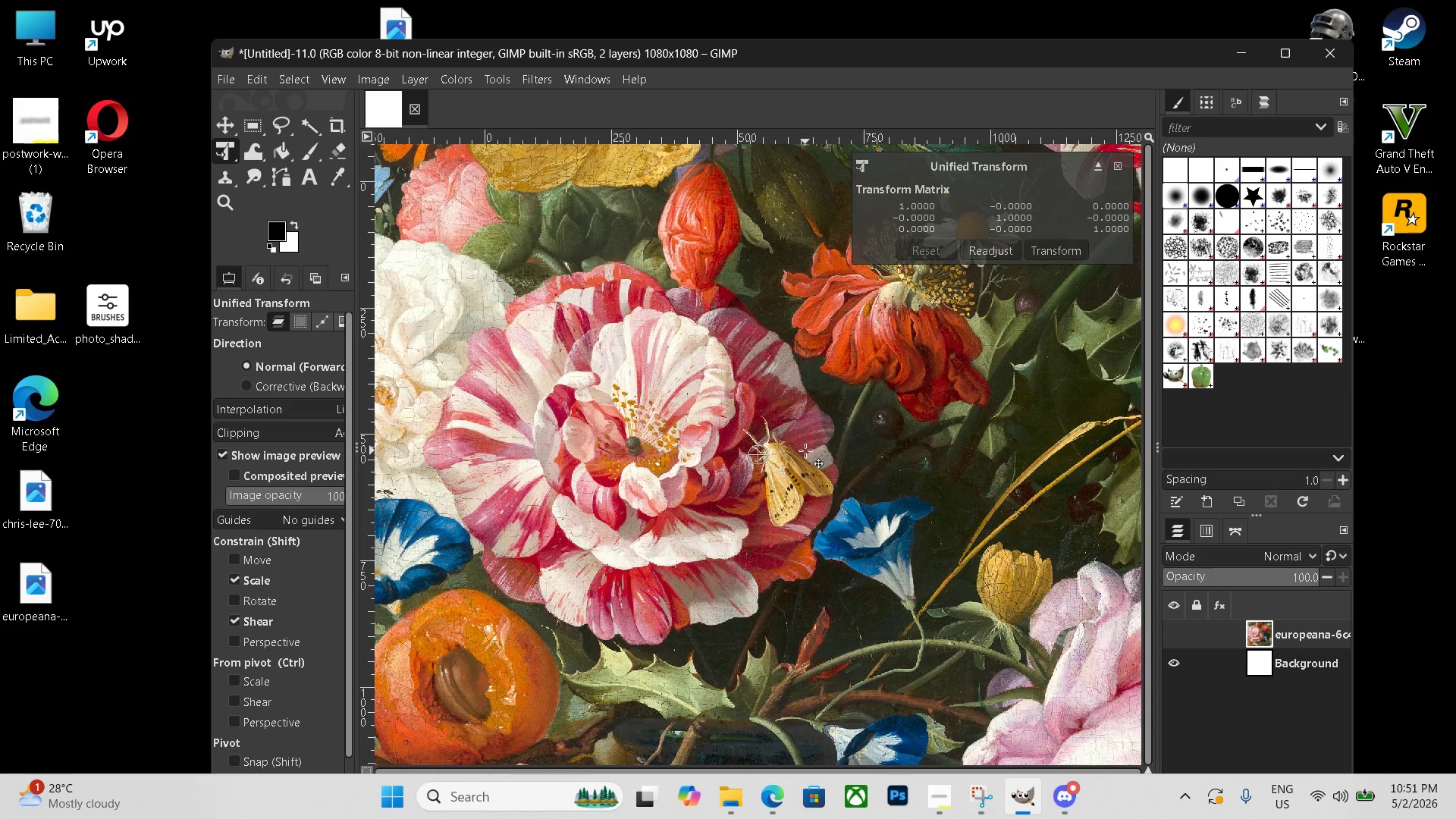 
hold_key(key=ControlLeft, duration=1.42)
 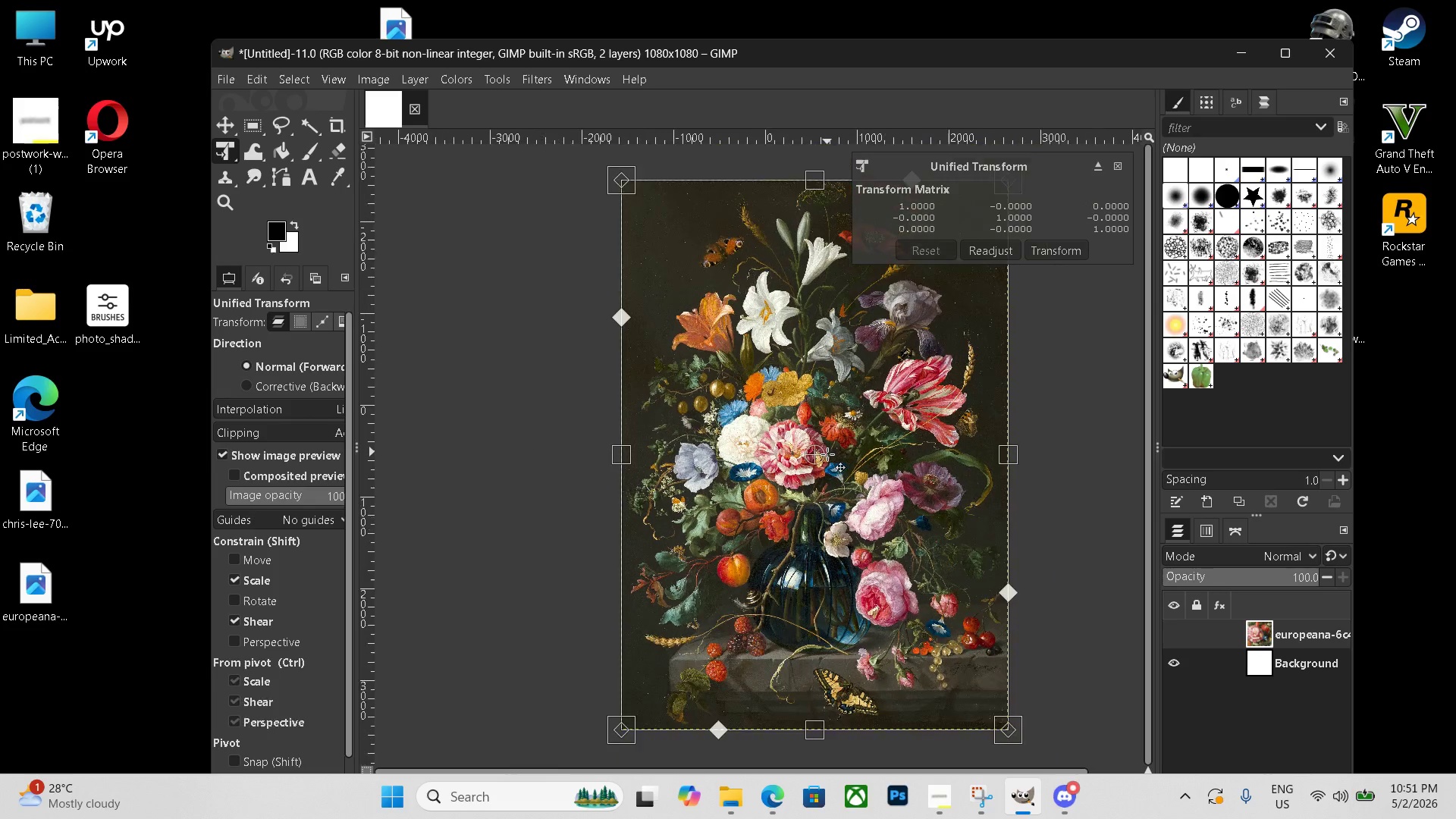 
key(Control+ControlLeft)
 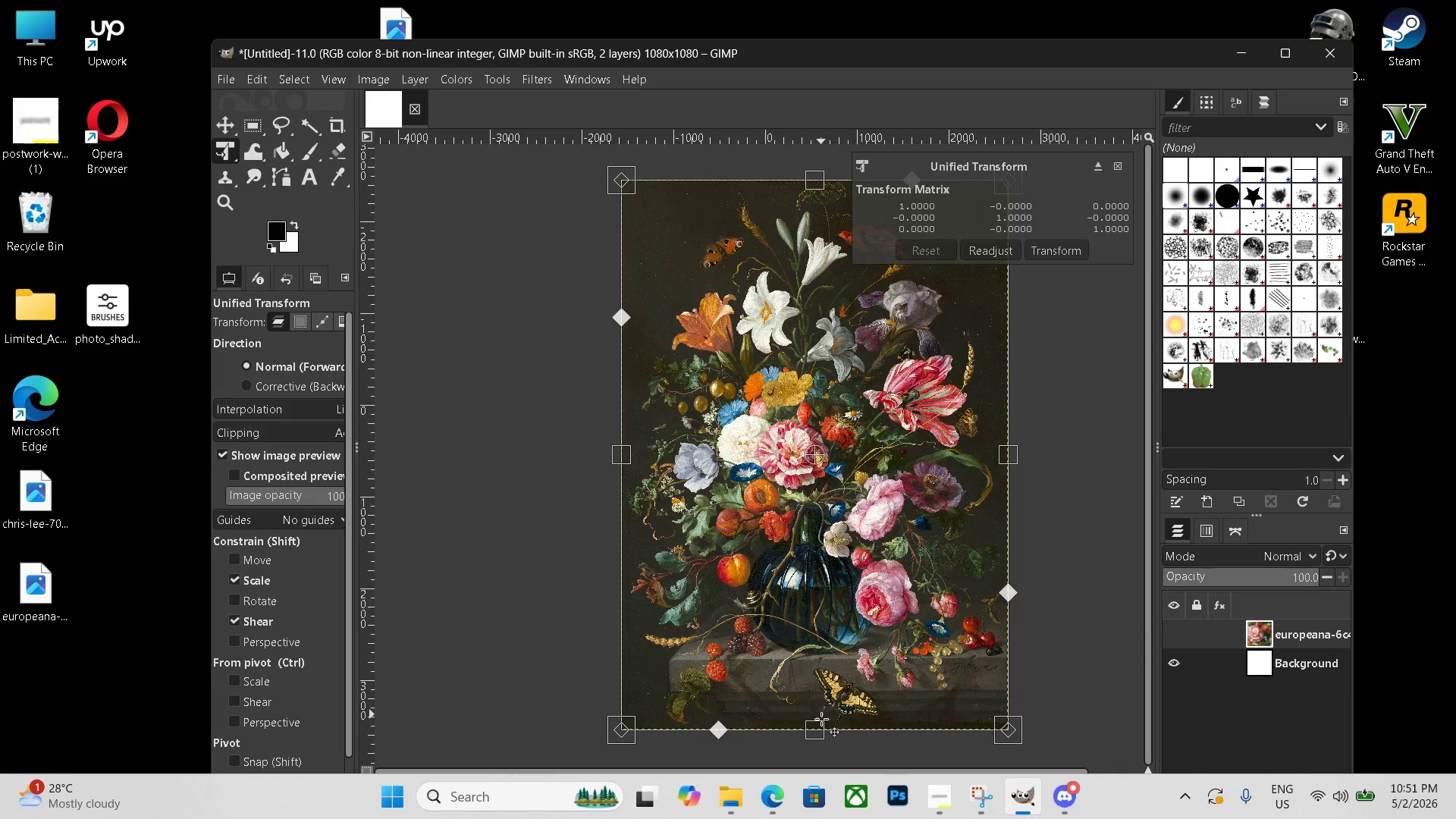 
scroll: coordinate [827, 454], scroll_direction: down, amount: 20.0
 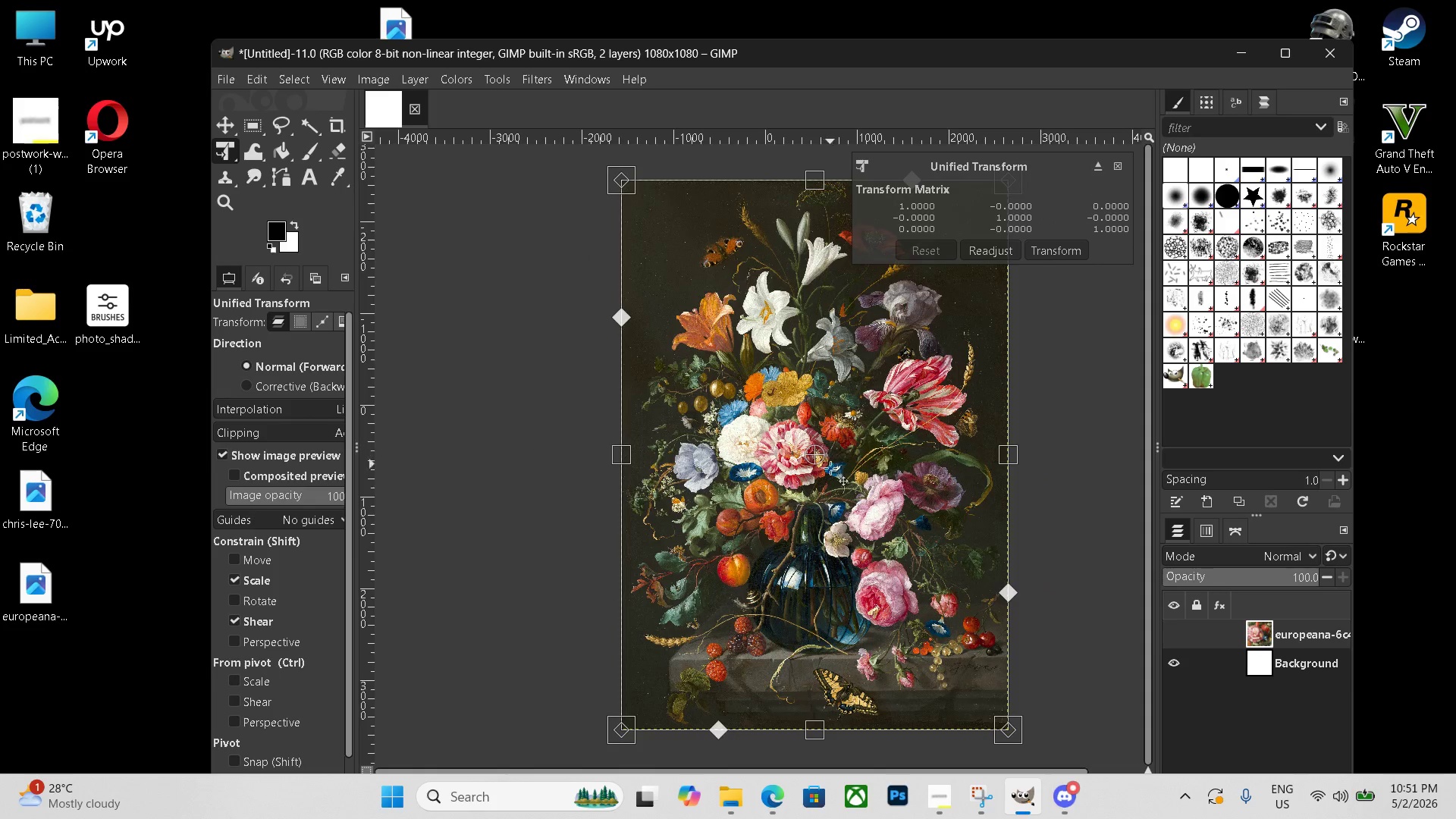 
left_click_drag(start_coordinate=[821, 724], to_coordinate=[854, 469])
 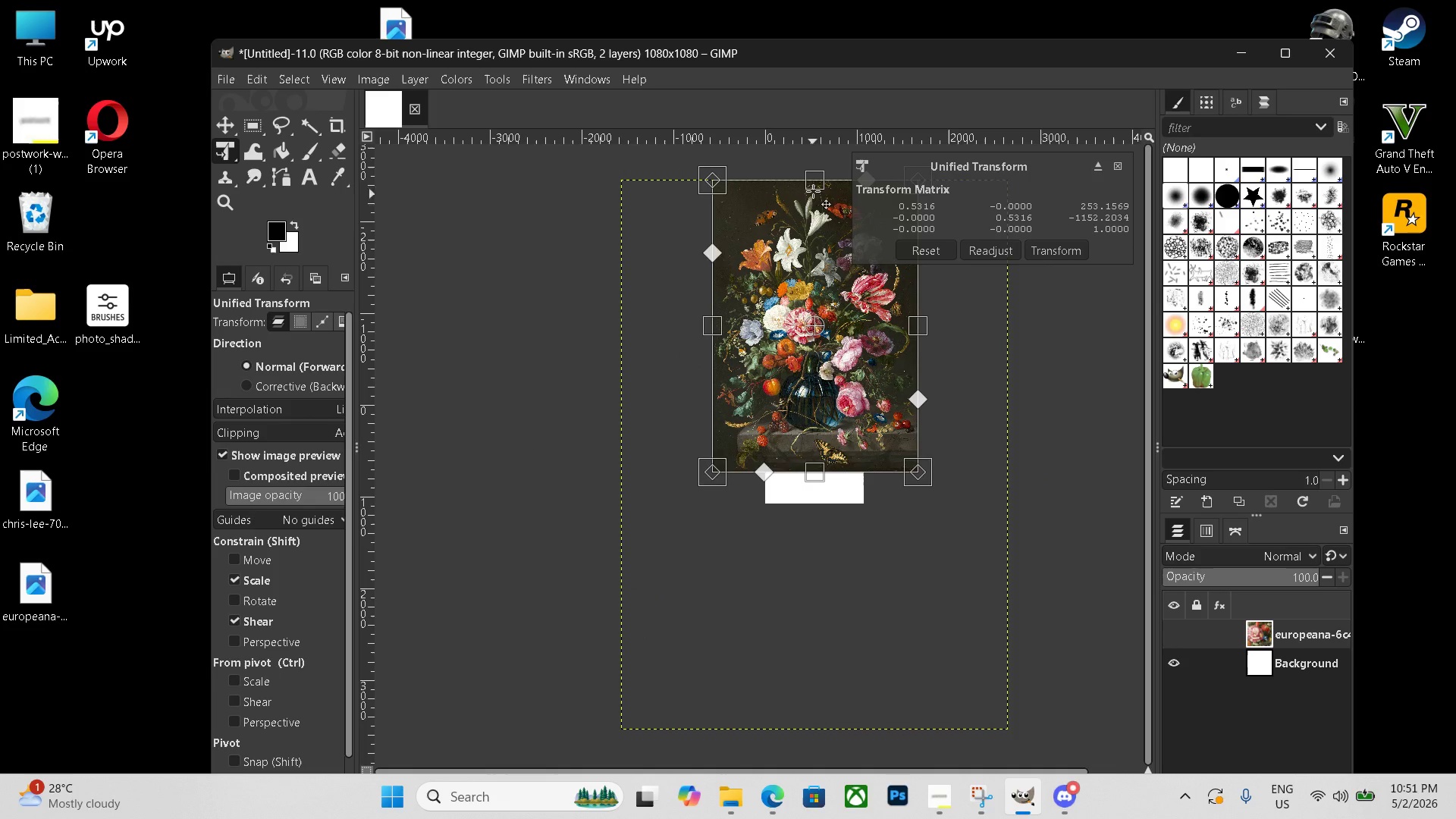 
left_click_drag(start_coordinate=[811, 178], to_coordinate=[812, 287])
 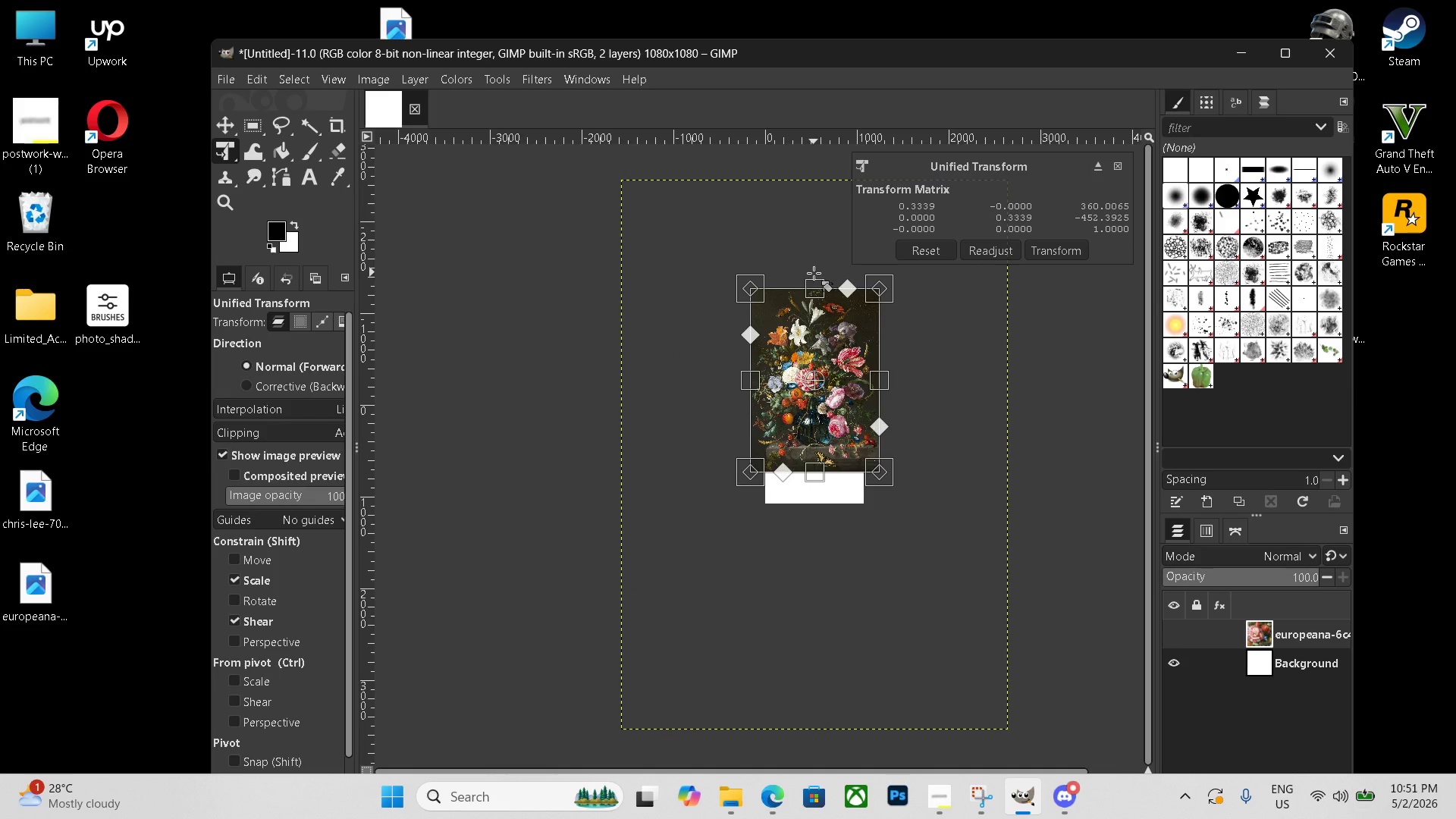 
left_click_drag(start_coordinate=[816, 282], to_coordinate=[814, 328])
 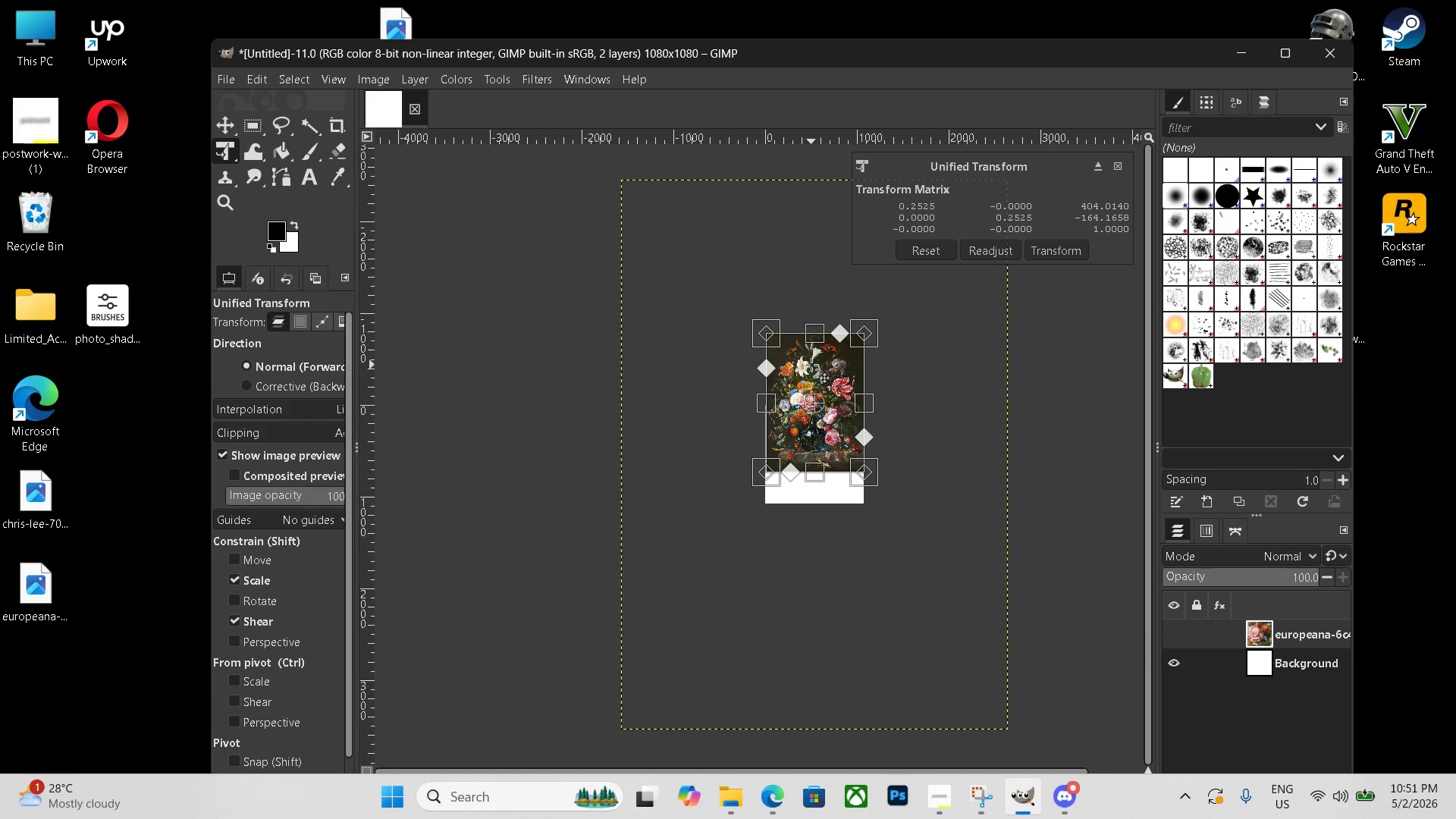 
left_click_drag(start_coordinate=[811, 375], to_coordinate=[810, 425])
 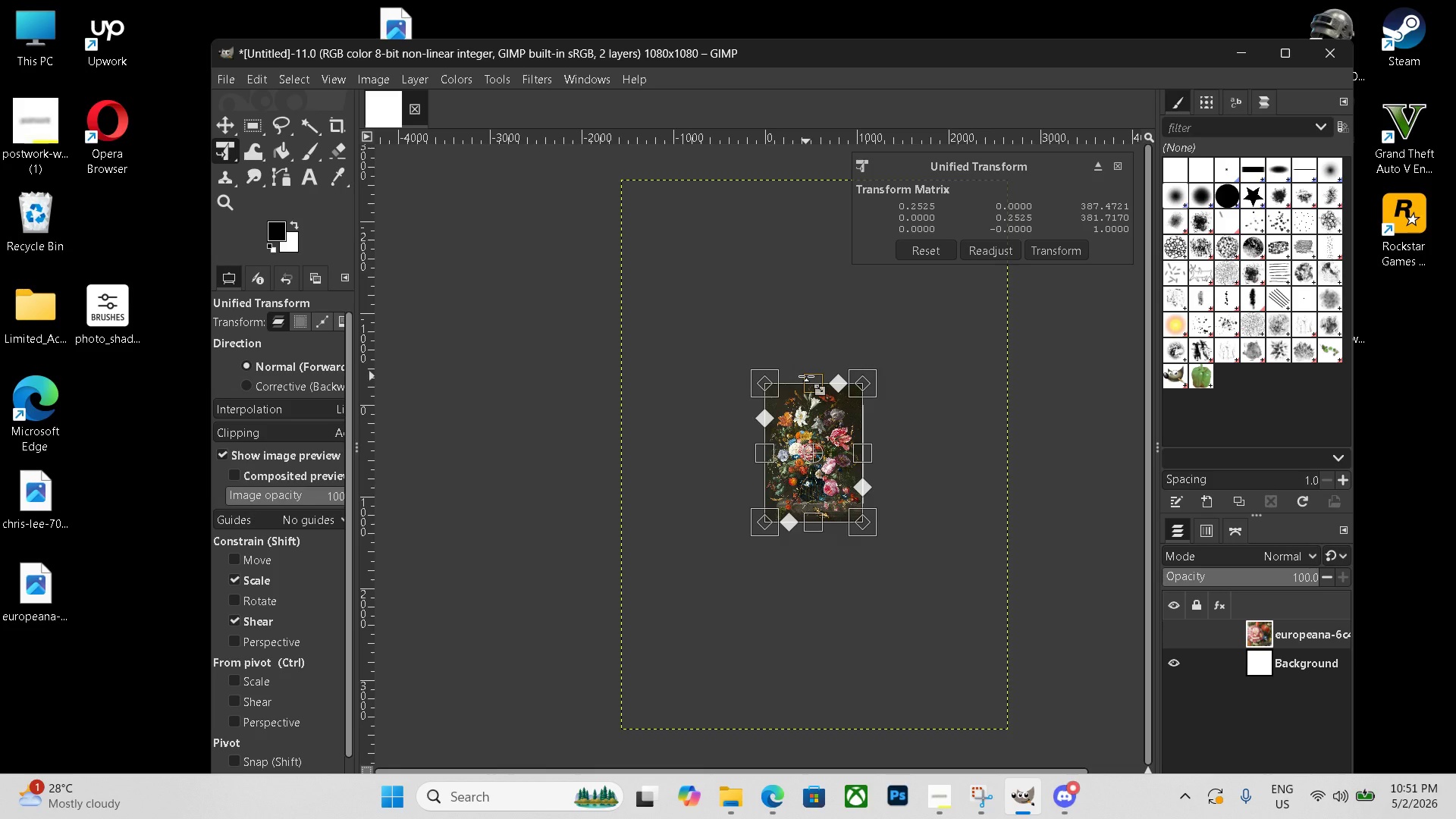 
left_click_drag(start_coordinate=[806, 376], to_coordinate=[806, 388])
 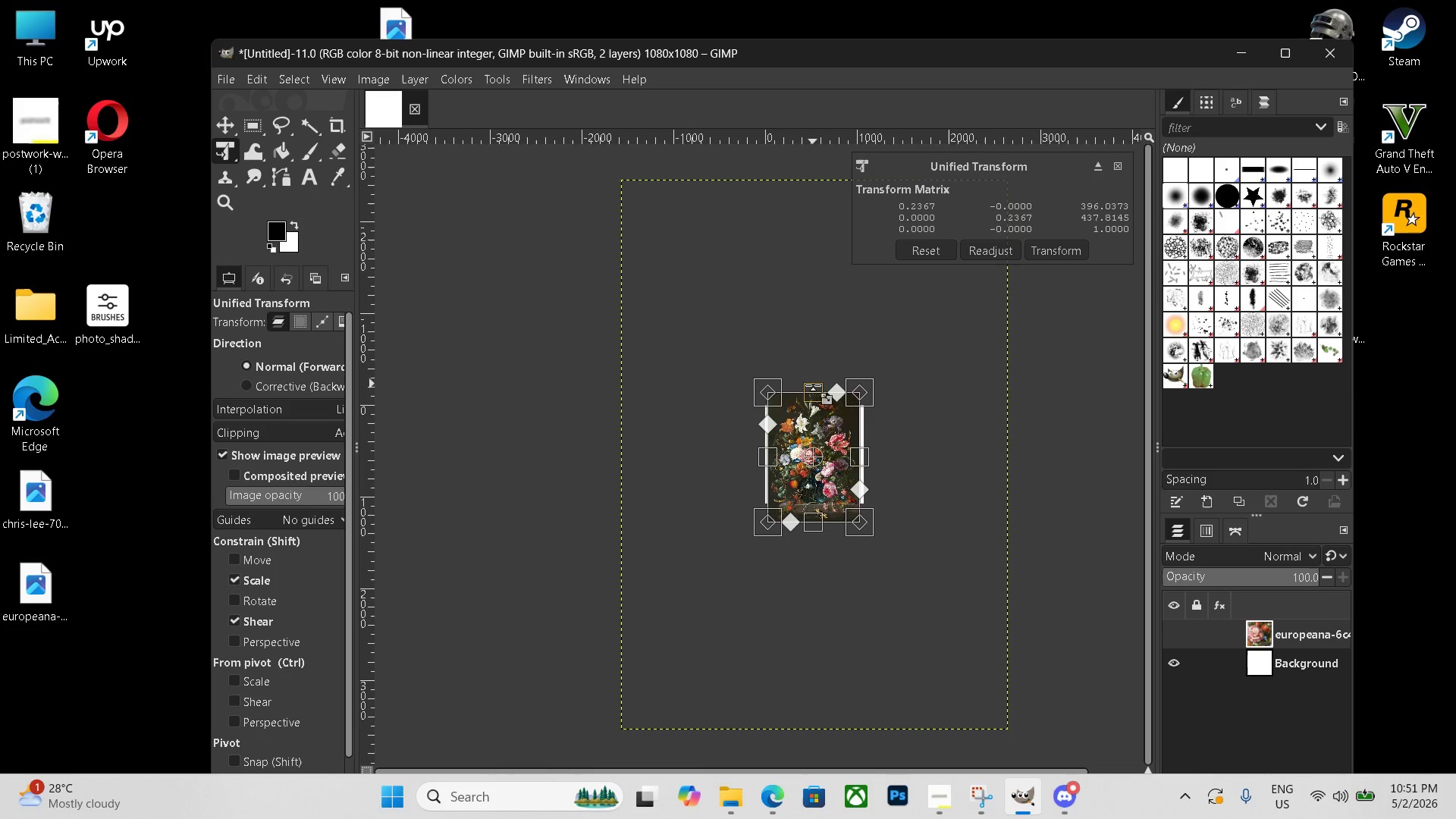 
key(Enter)
 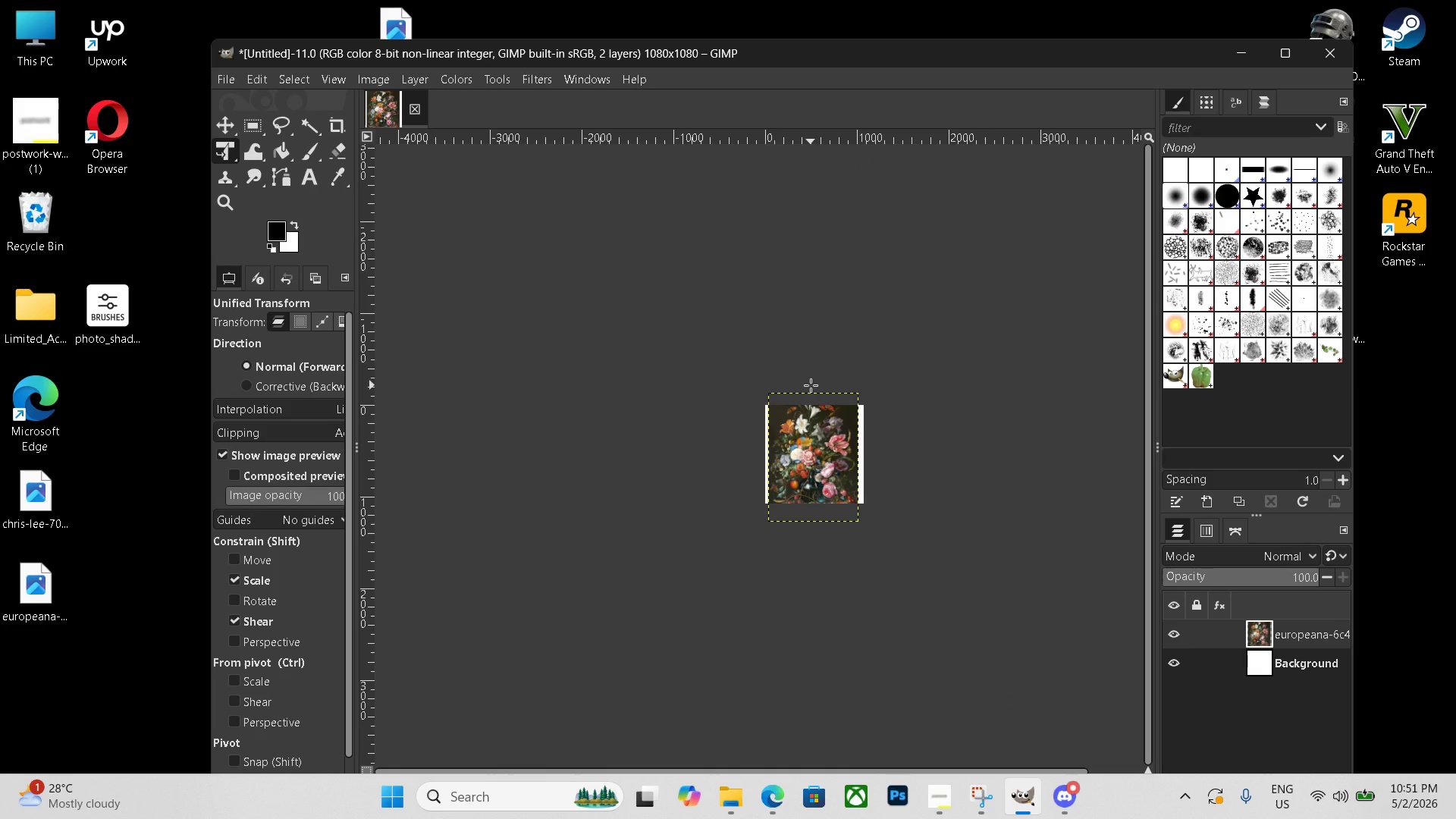 
key(Control+Z)
 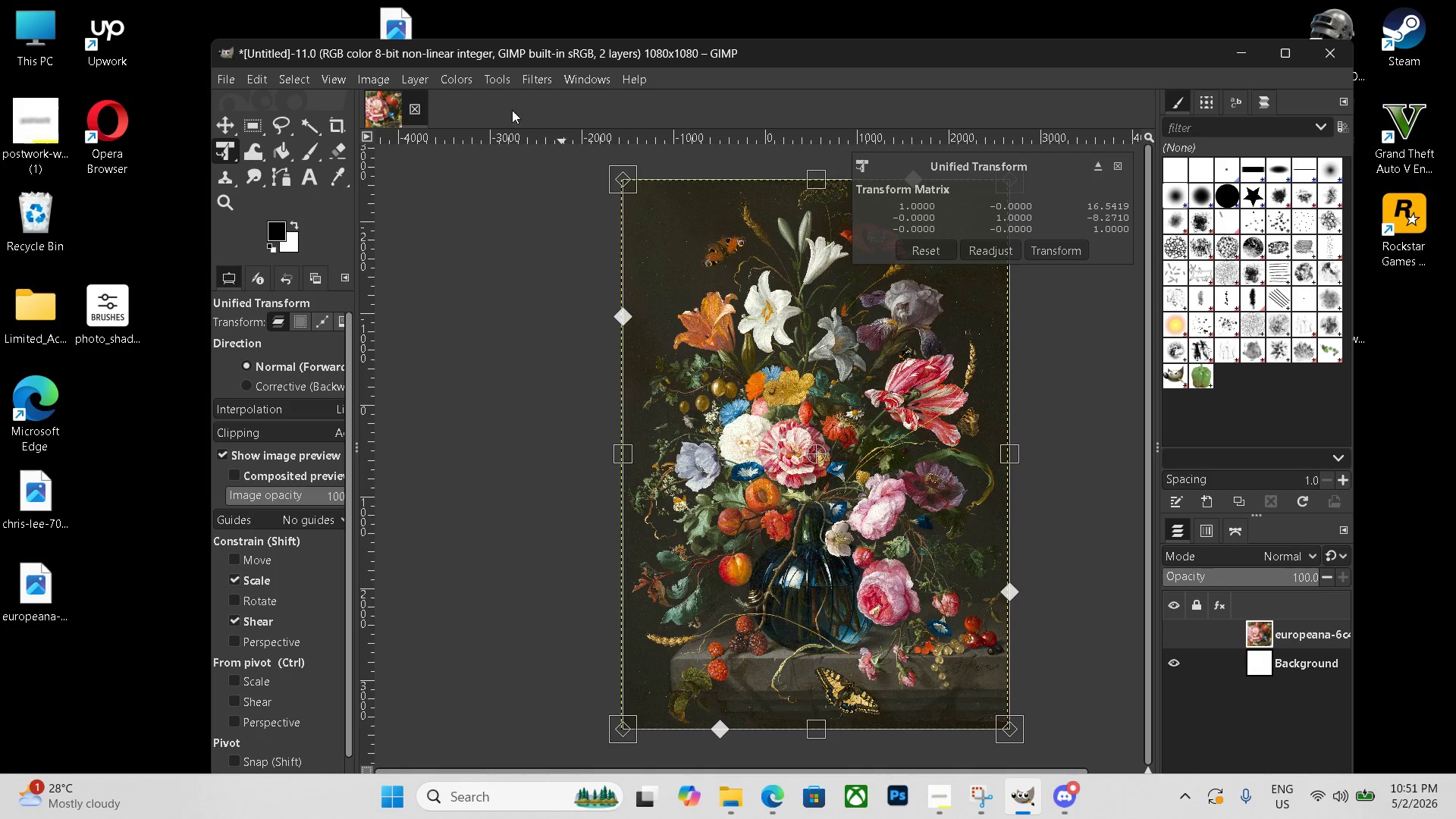 
left_click([1131, 459])
 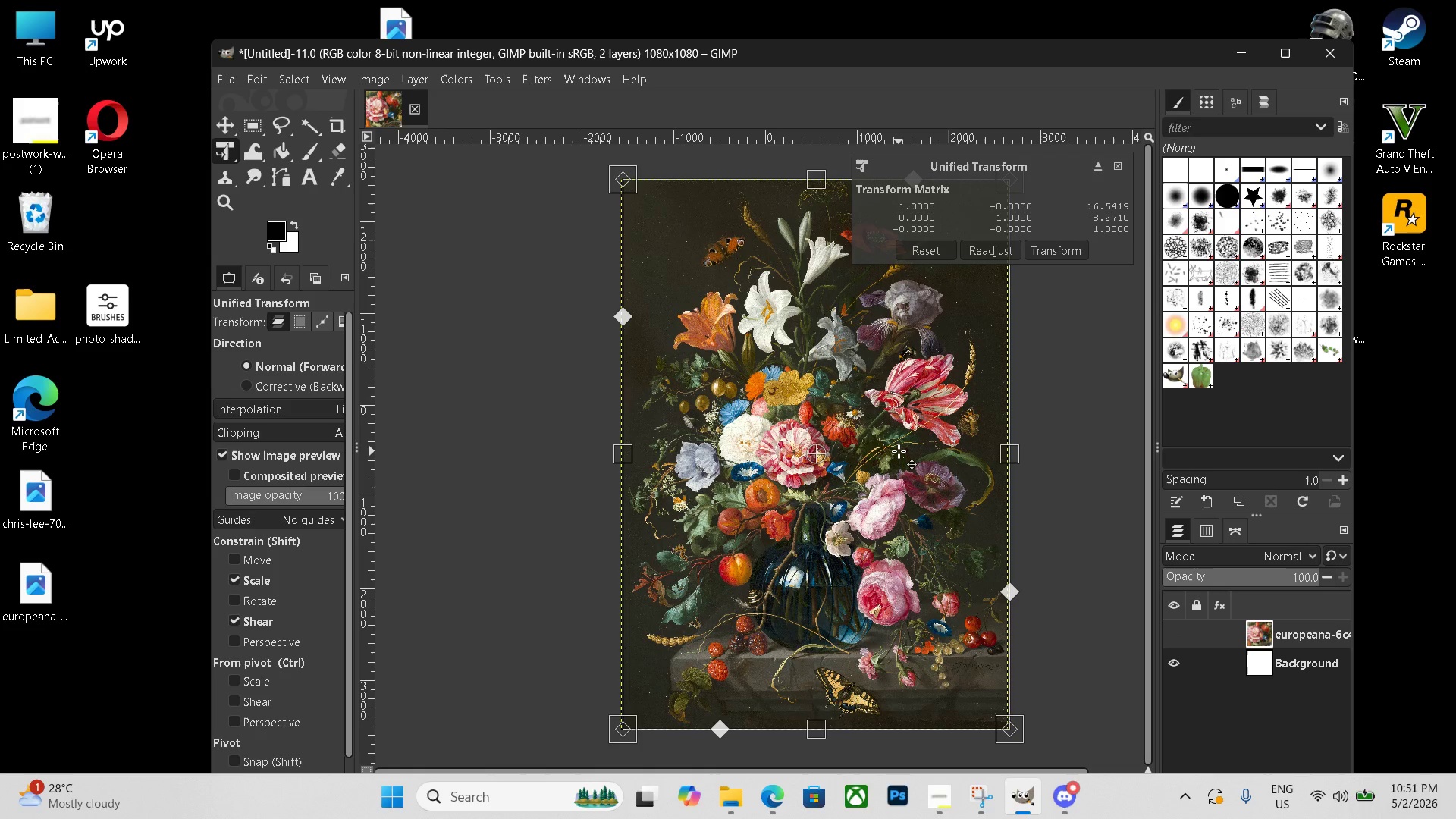 
scroll: coordinate [899, 451], scroll_direction: down, amount: 1.0
 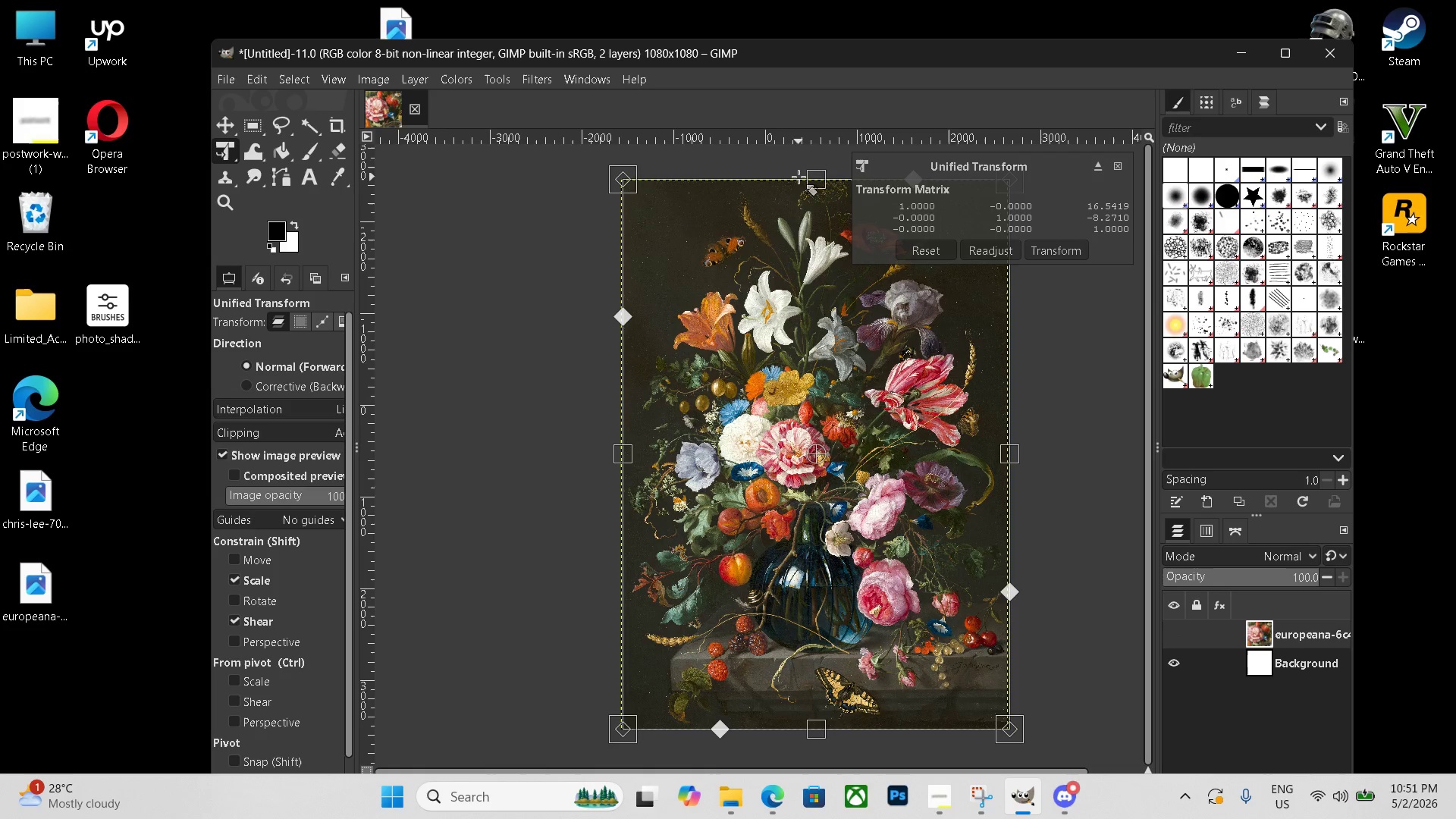 
left_click_drag(start_coordinate=[809, 181], to_coordinate=[792, 507])
 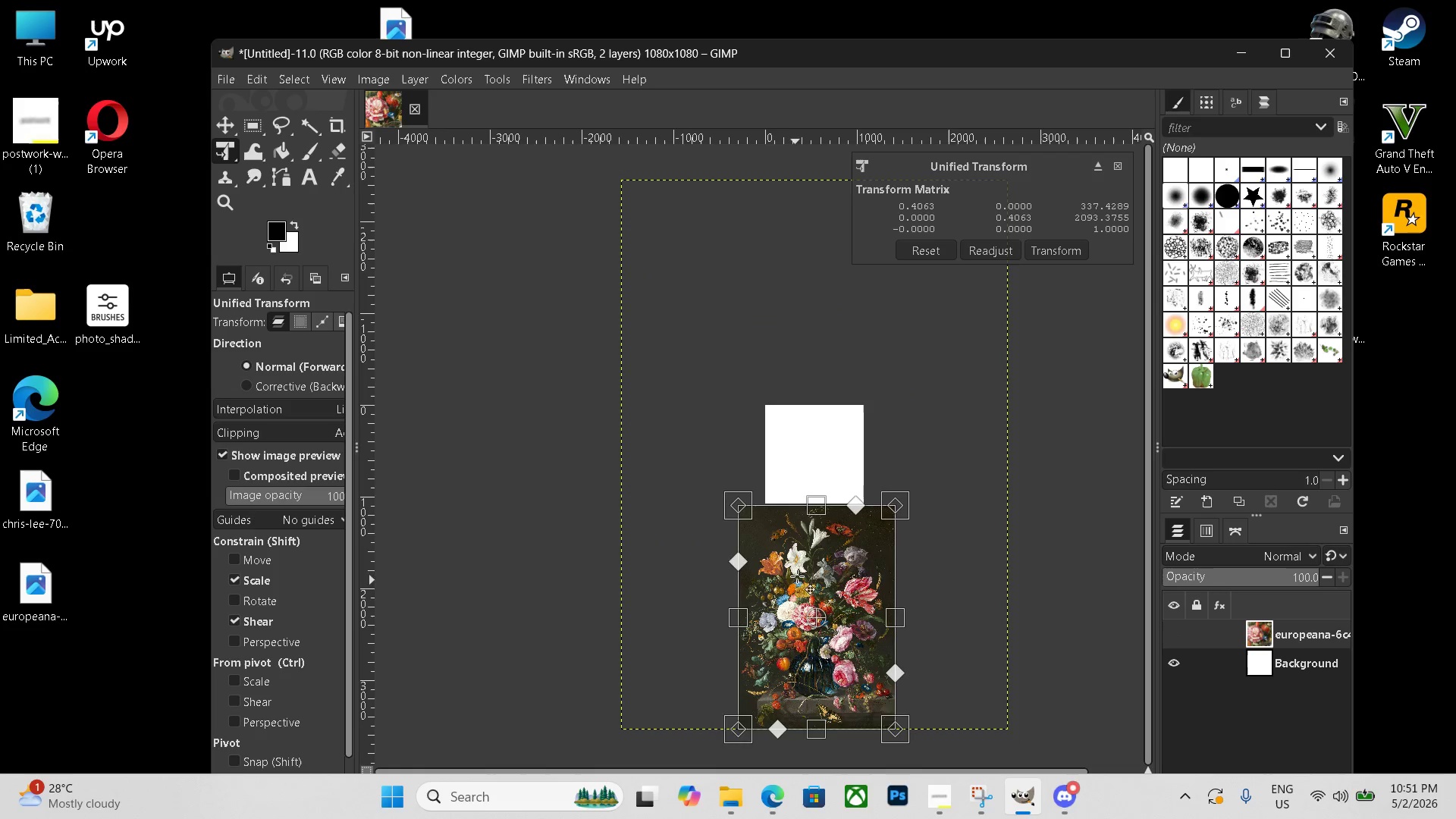 
left_click_drag(start_coordinate=[801, 566], to_coordinate=[810, 428])
 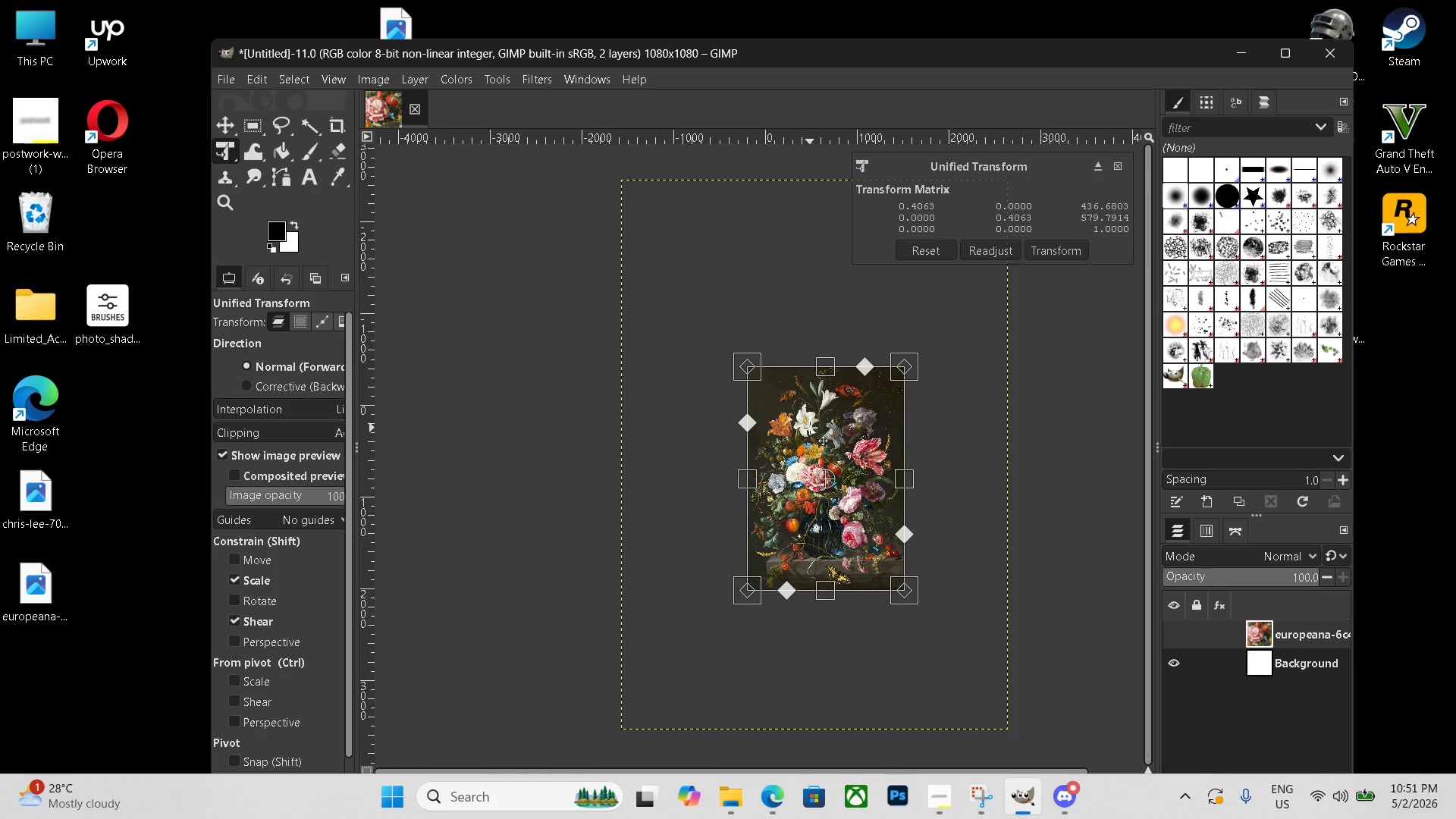 
key(Enter)
 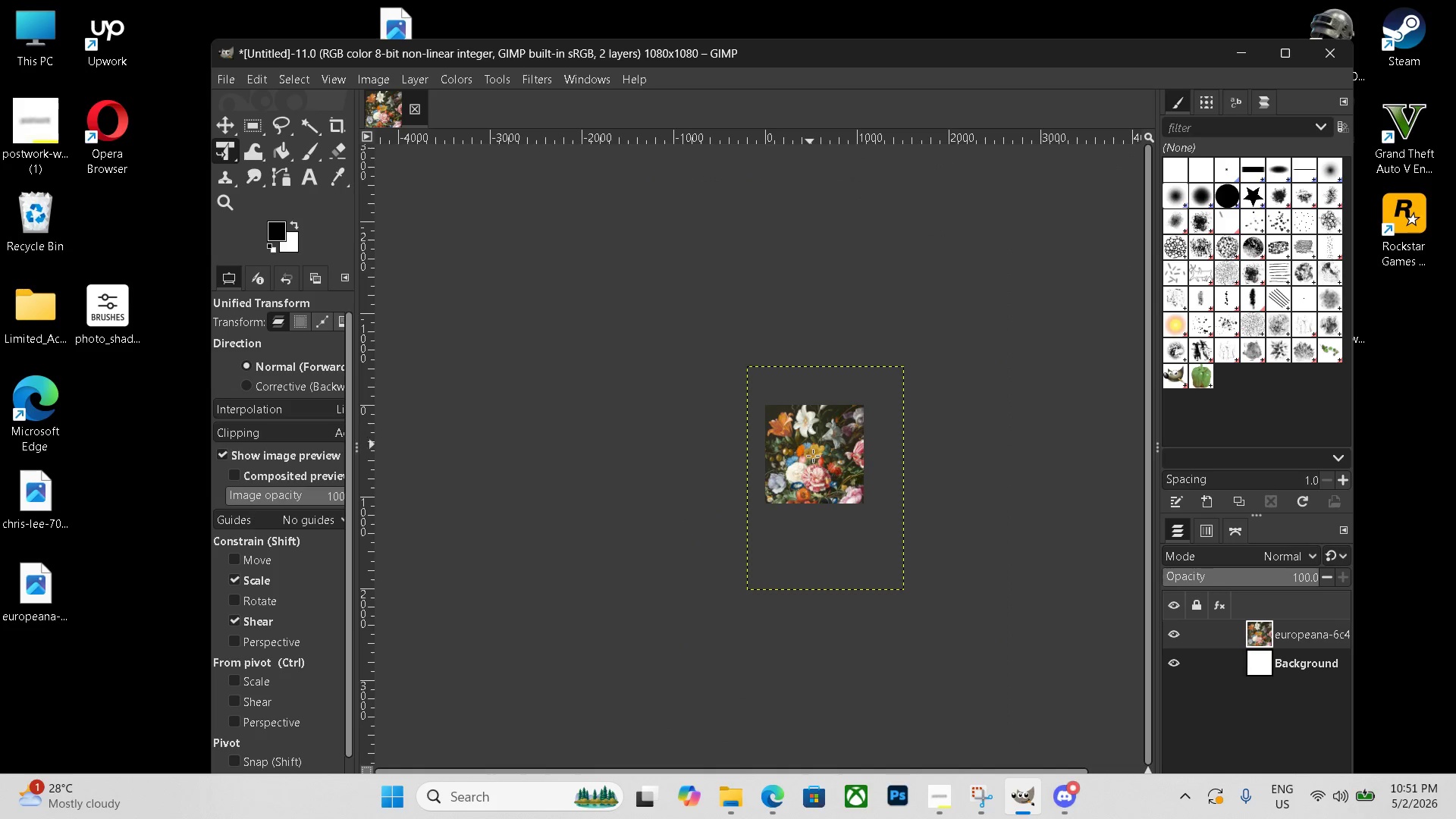 
left_click([993, 524])
 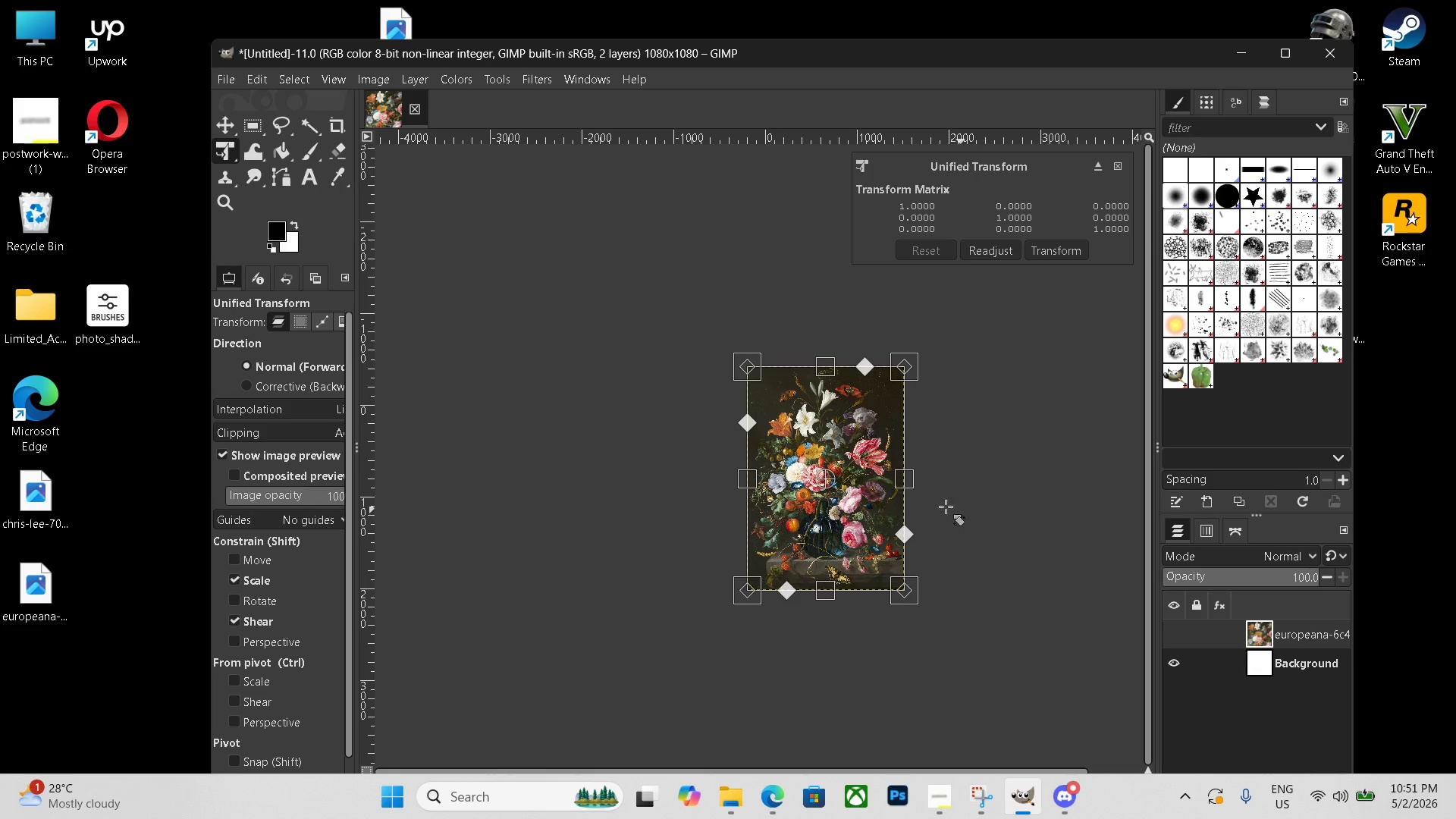 
left_click([849, 482])
 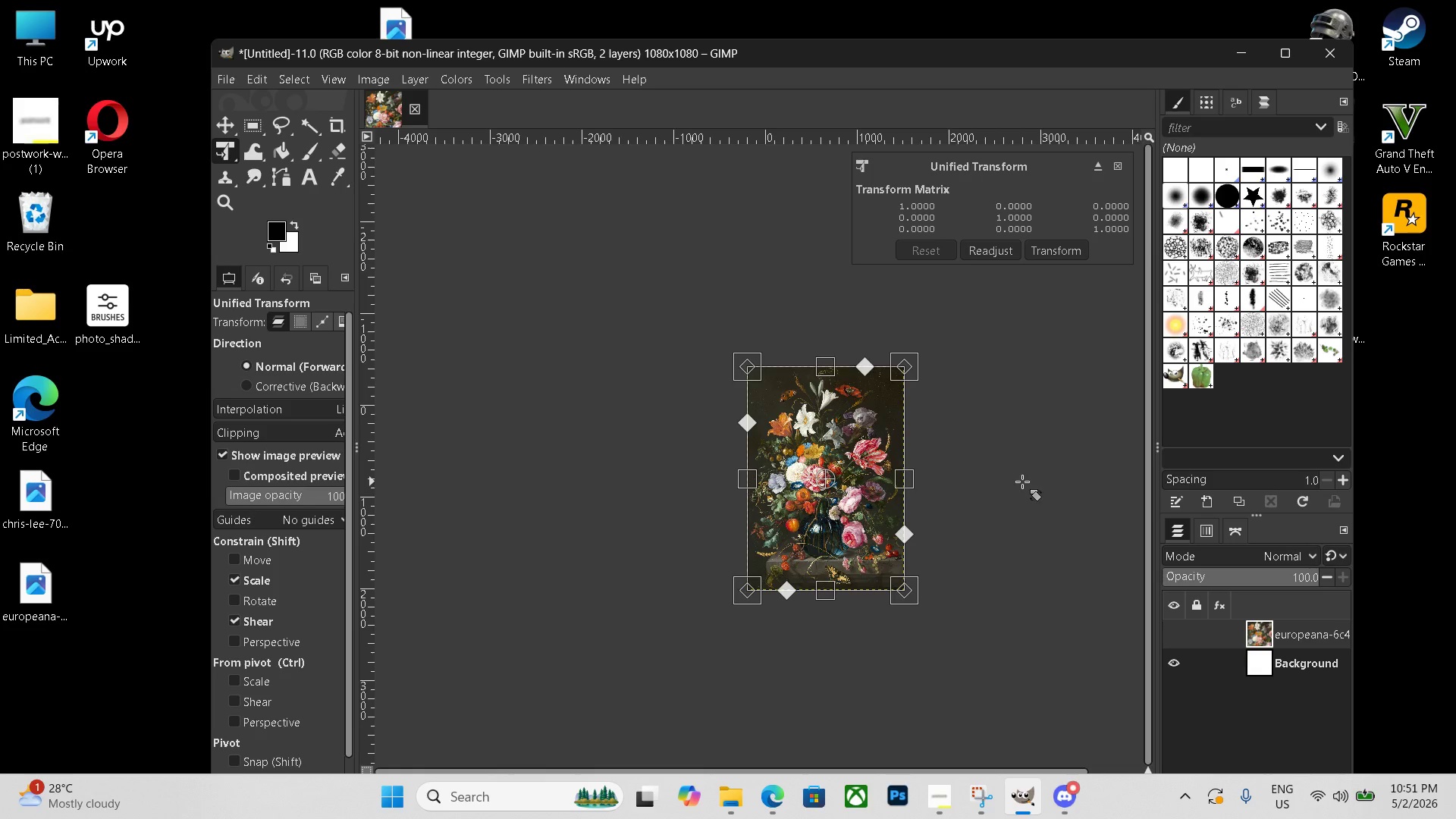 
left_click([1025, 482])
 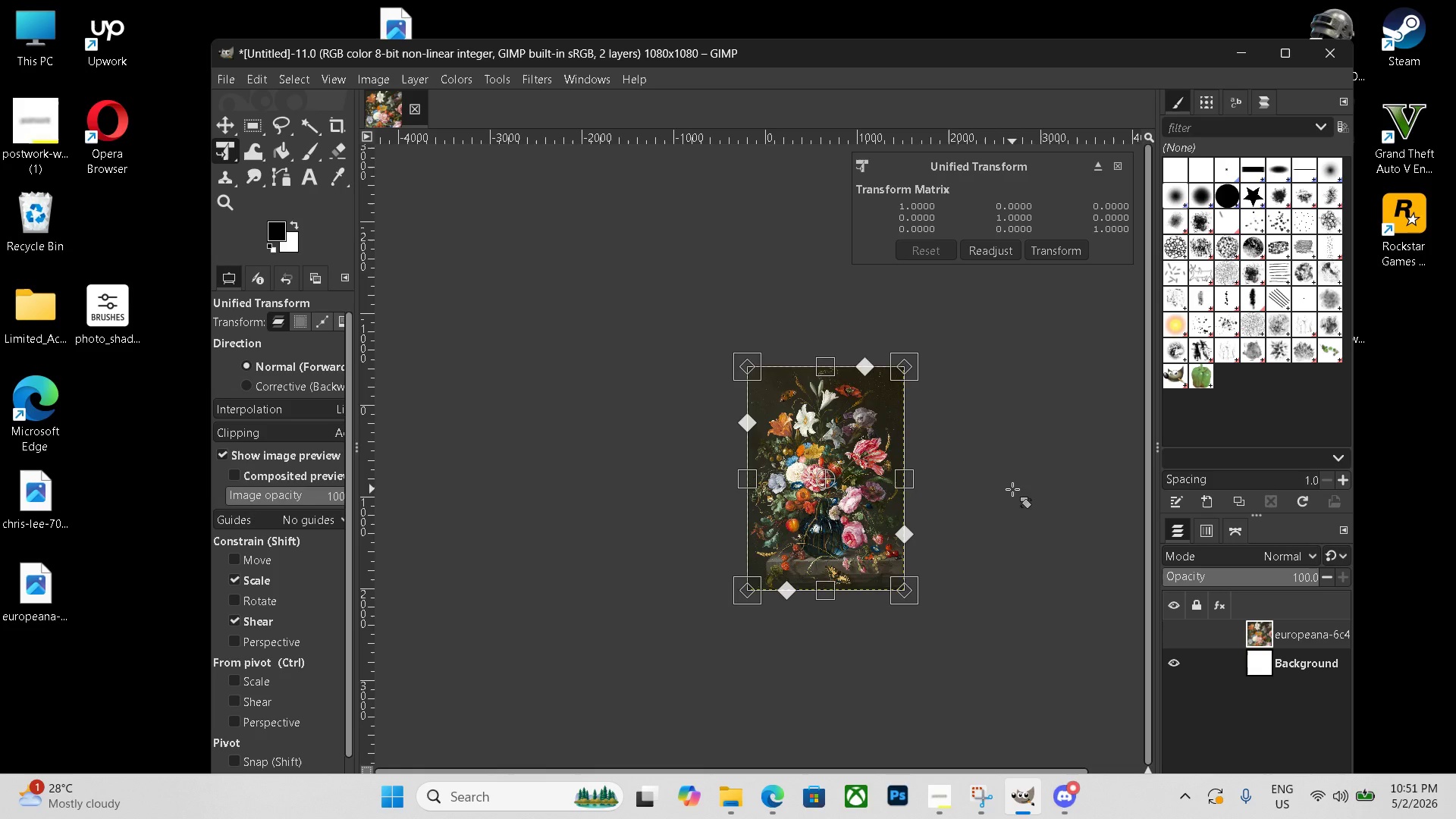 
key(Enter)
 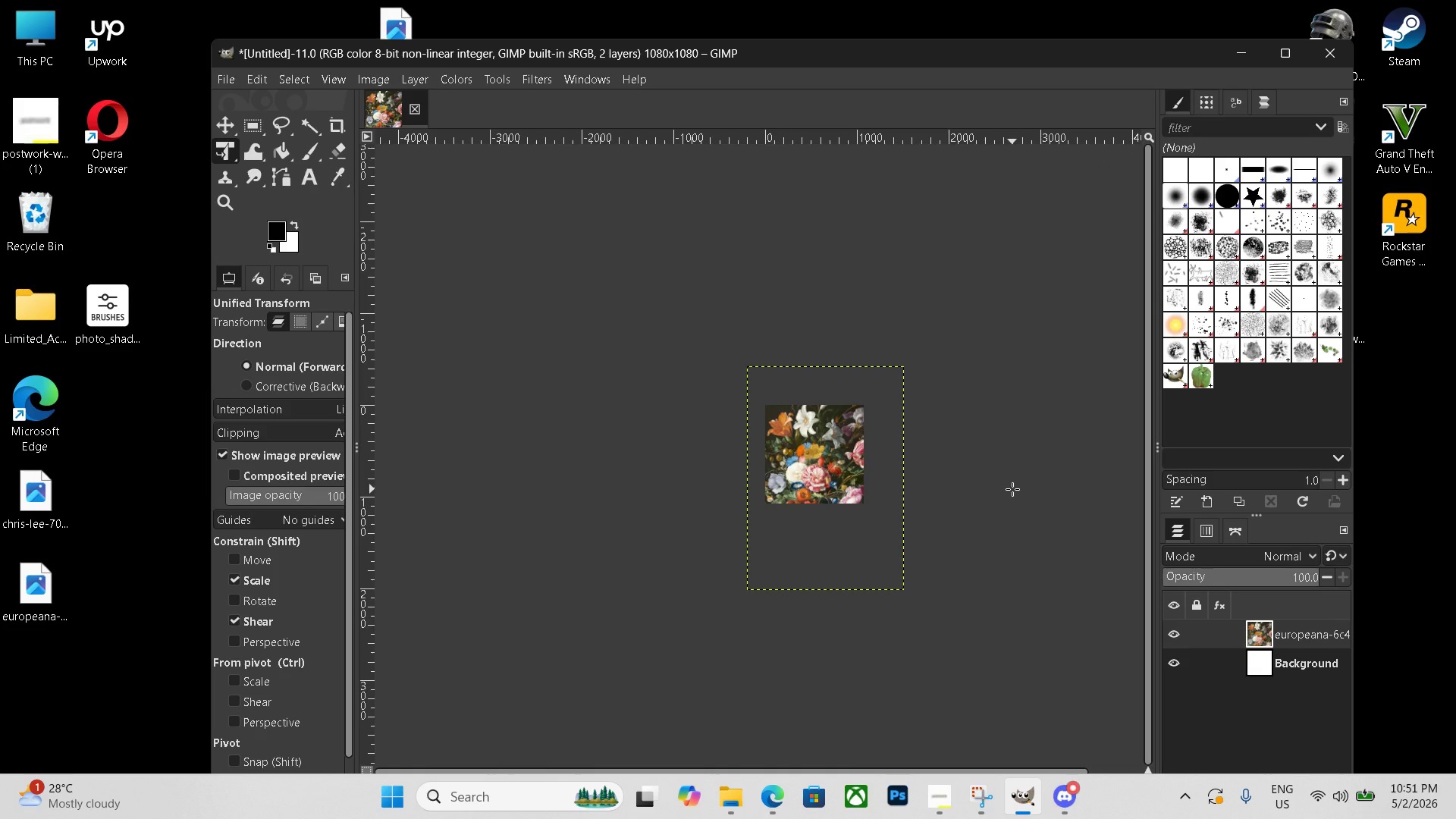 
hold_key(key=ControlLeft, duration=1.3)
 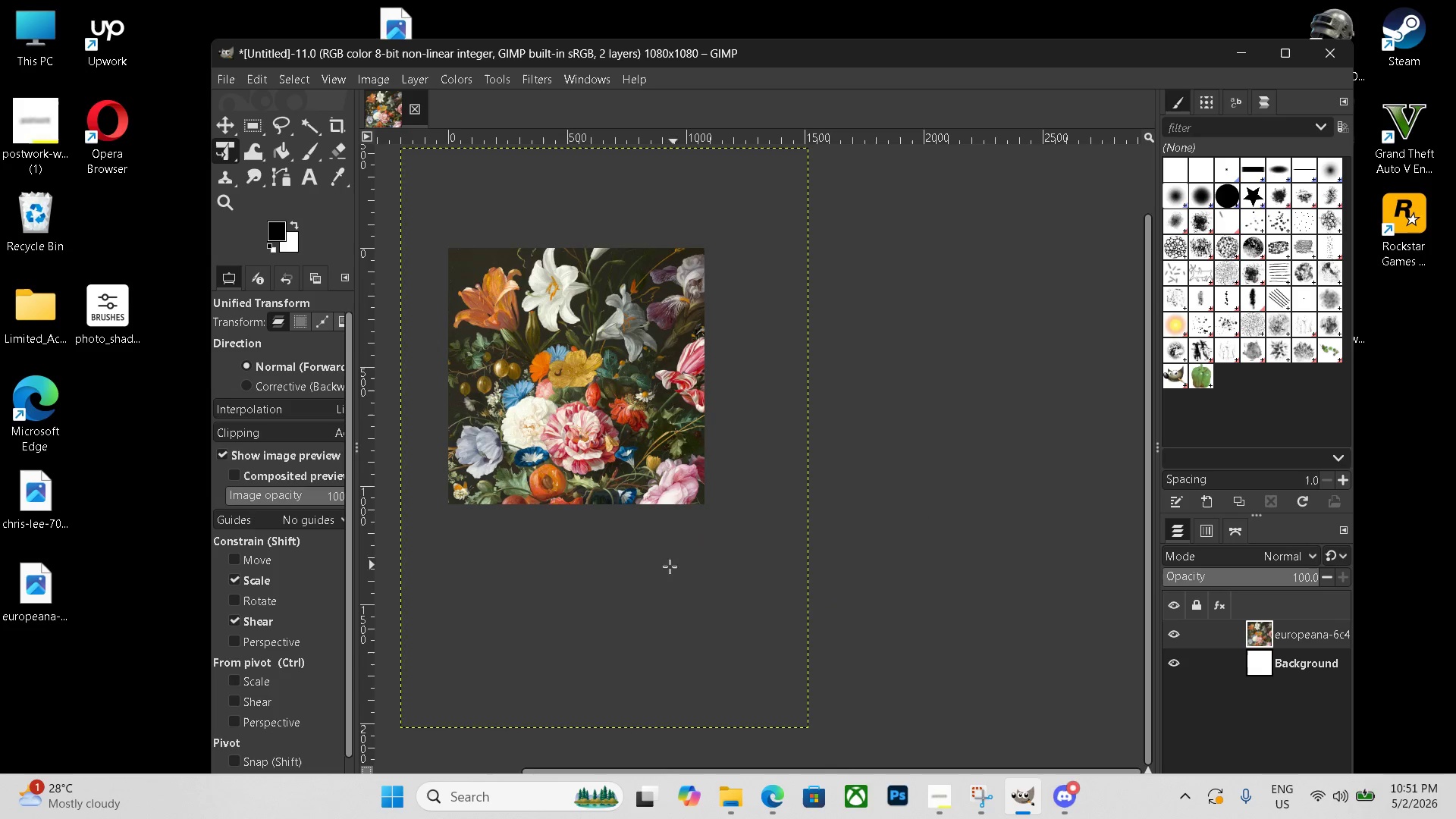 
hold_key(key=Space, duration=1.09)
 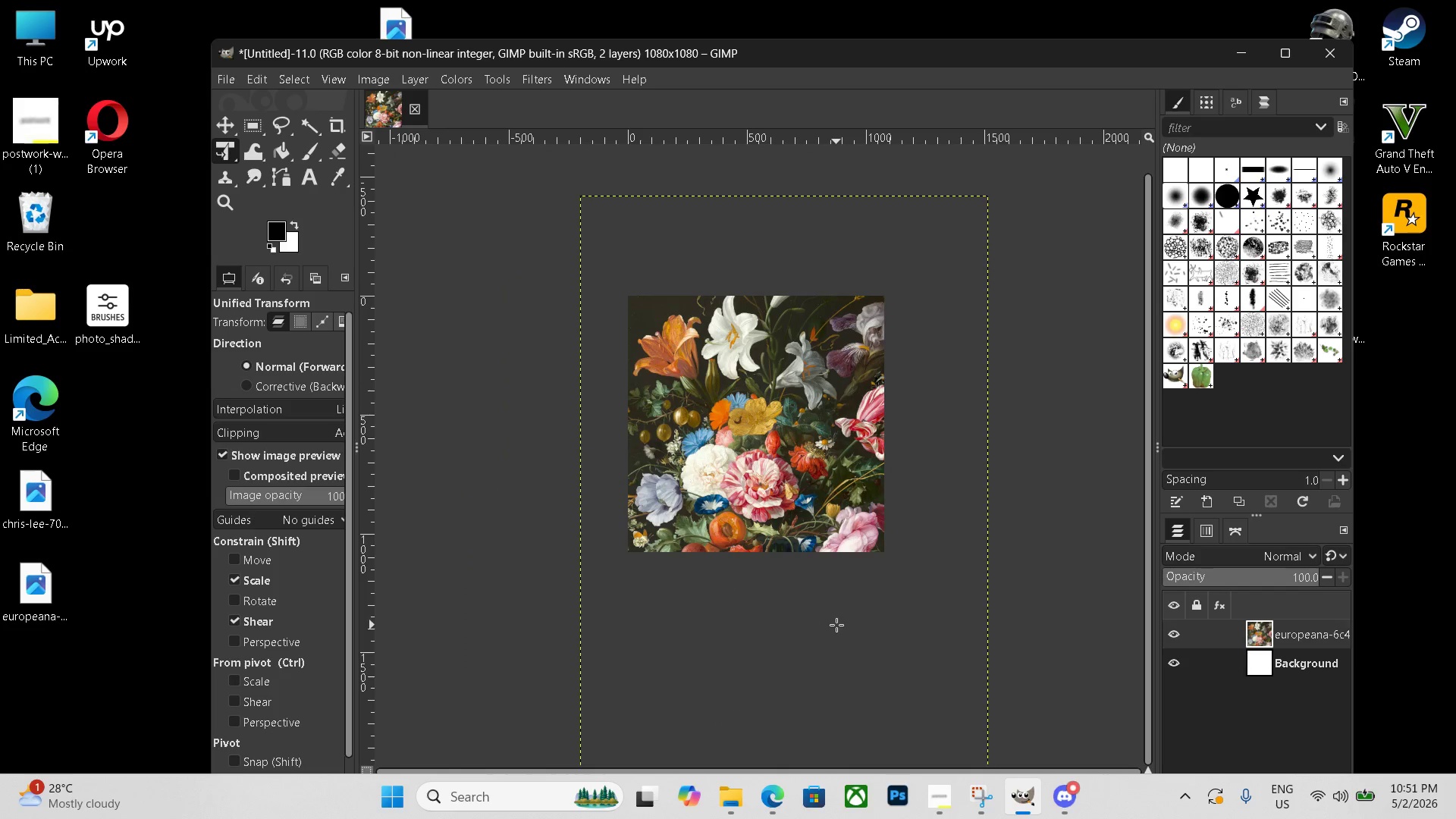 
scroll: coordinate [959, 504], scroll_direction: up, amount: 15.0
 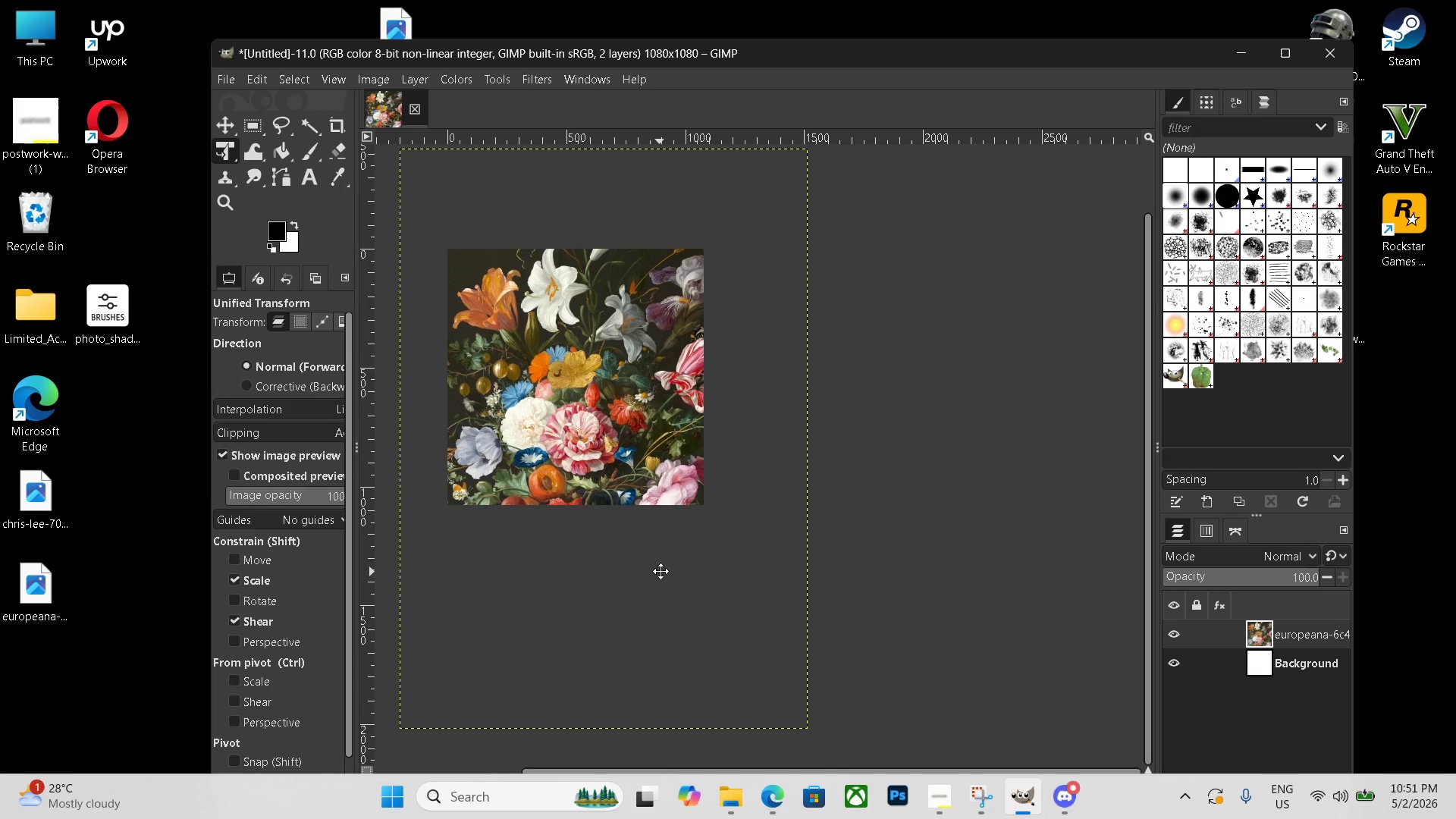 
left_click_drag(start_coordinate=[661, 571], to_coordinate=[841, 618])
 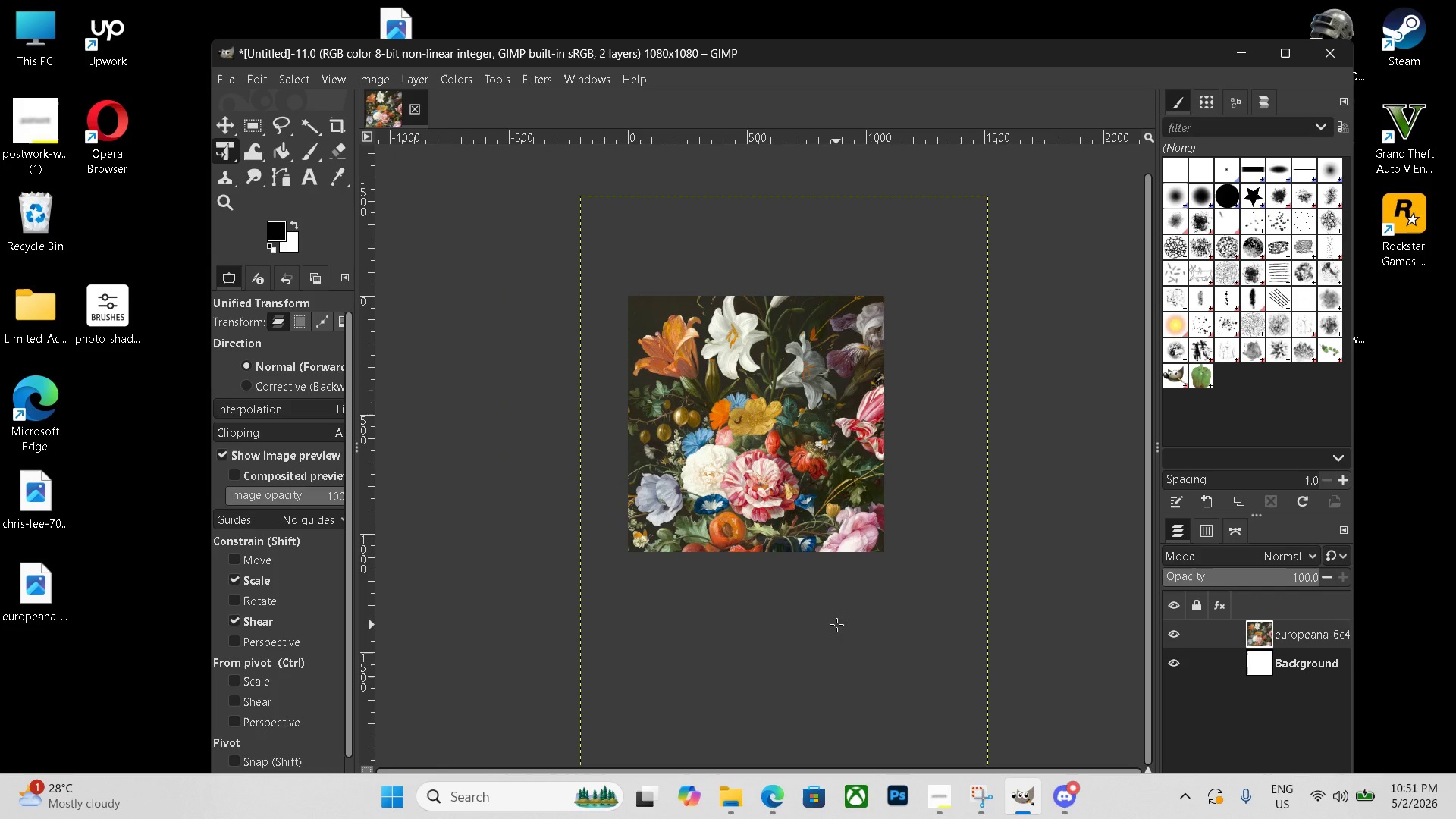 
hold_key(key=ControlLeft, duration=0.84)
scroll: coordinate [836, 625], scroll_direction: up, amount: 2.0
 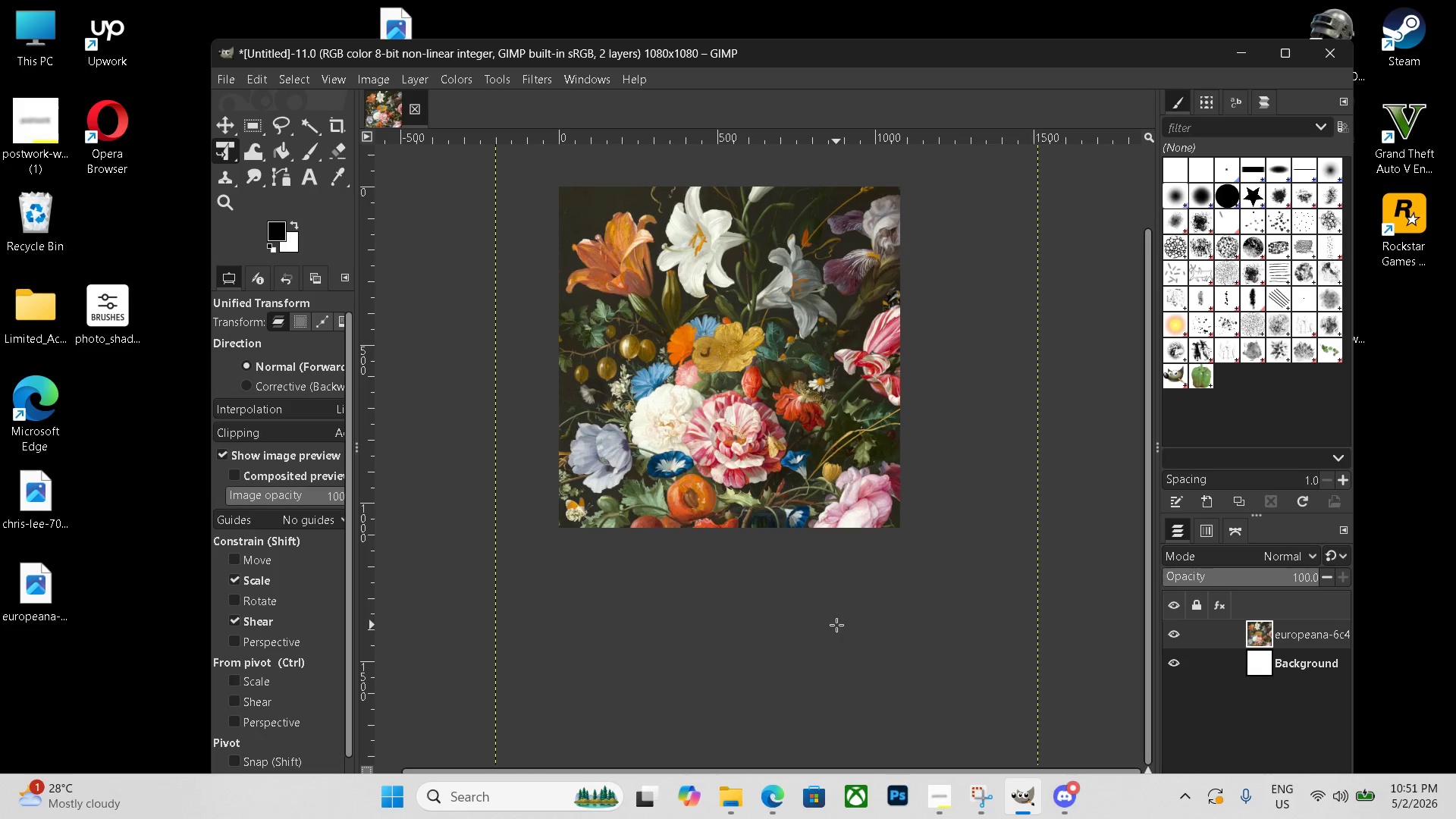 
key(Space)
 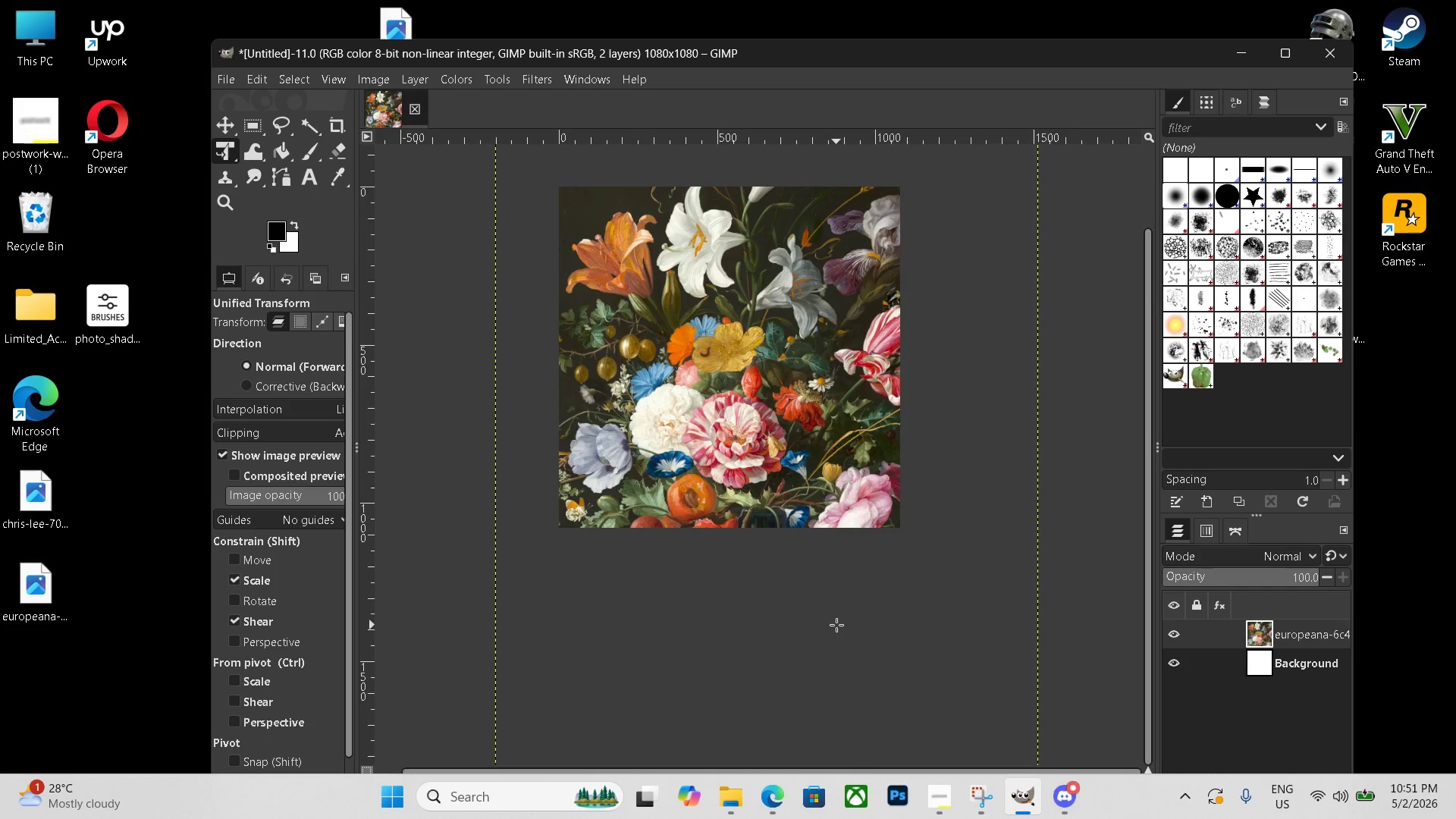 
hold_key(key=ControlLeft, duration=0.42)
scroll: coordinate [836, 625], scroll_direction: down, amount: 3.0
 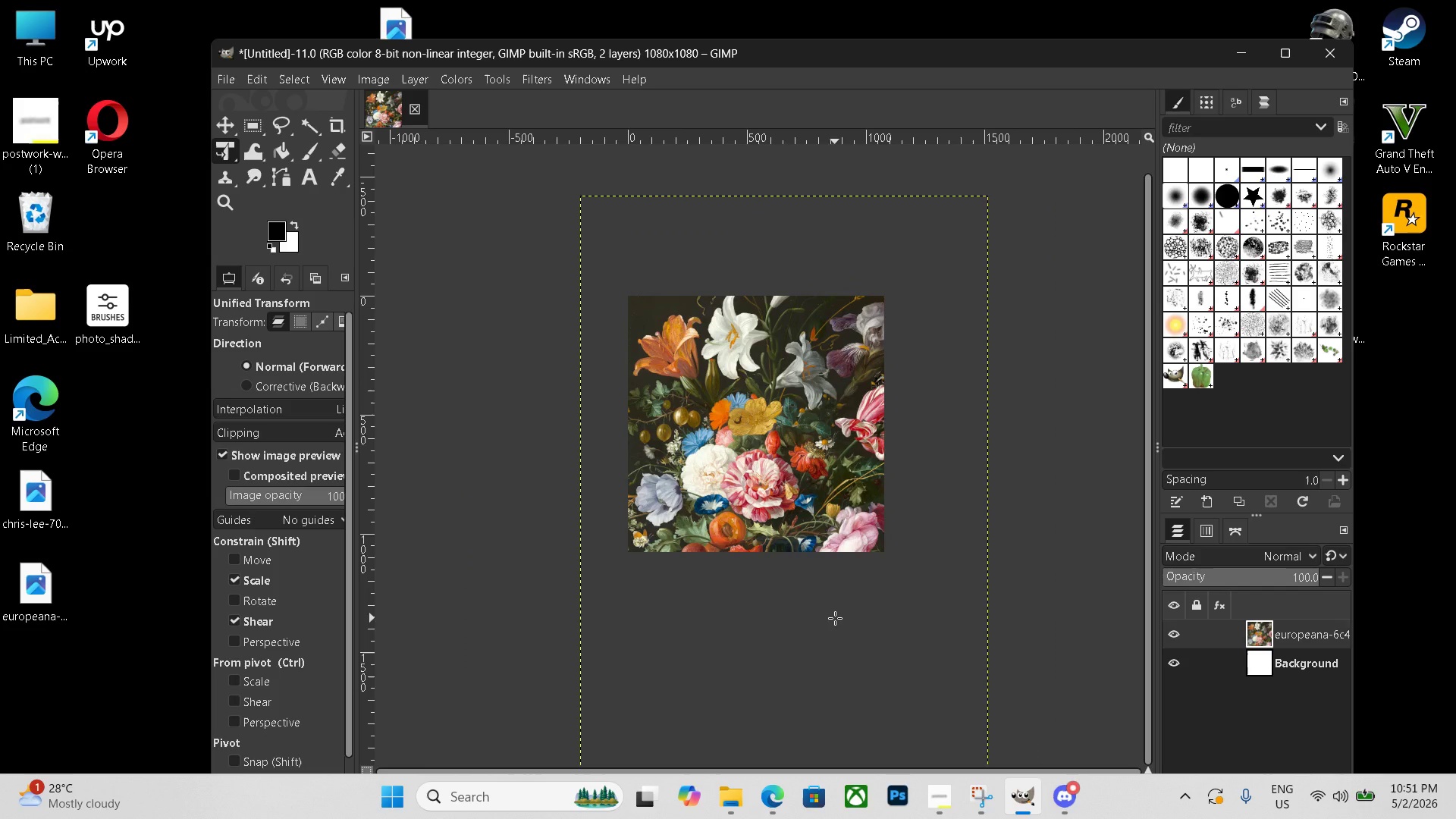 
hold_key(key=ControlLeft, duration=0.66)
 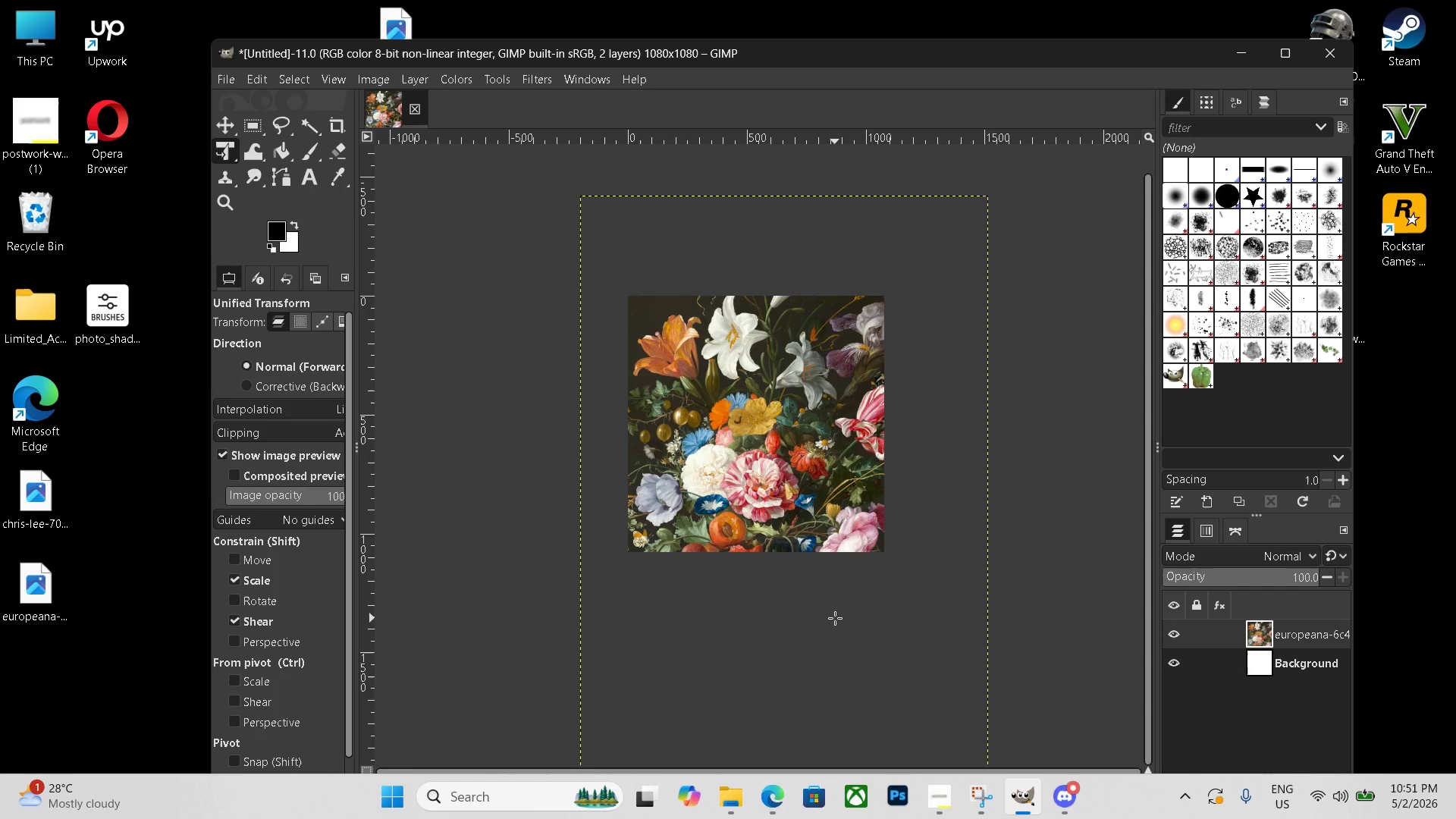 
key(Control+Shift+E)
 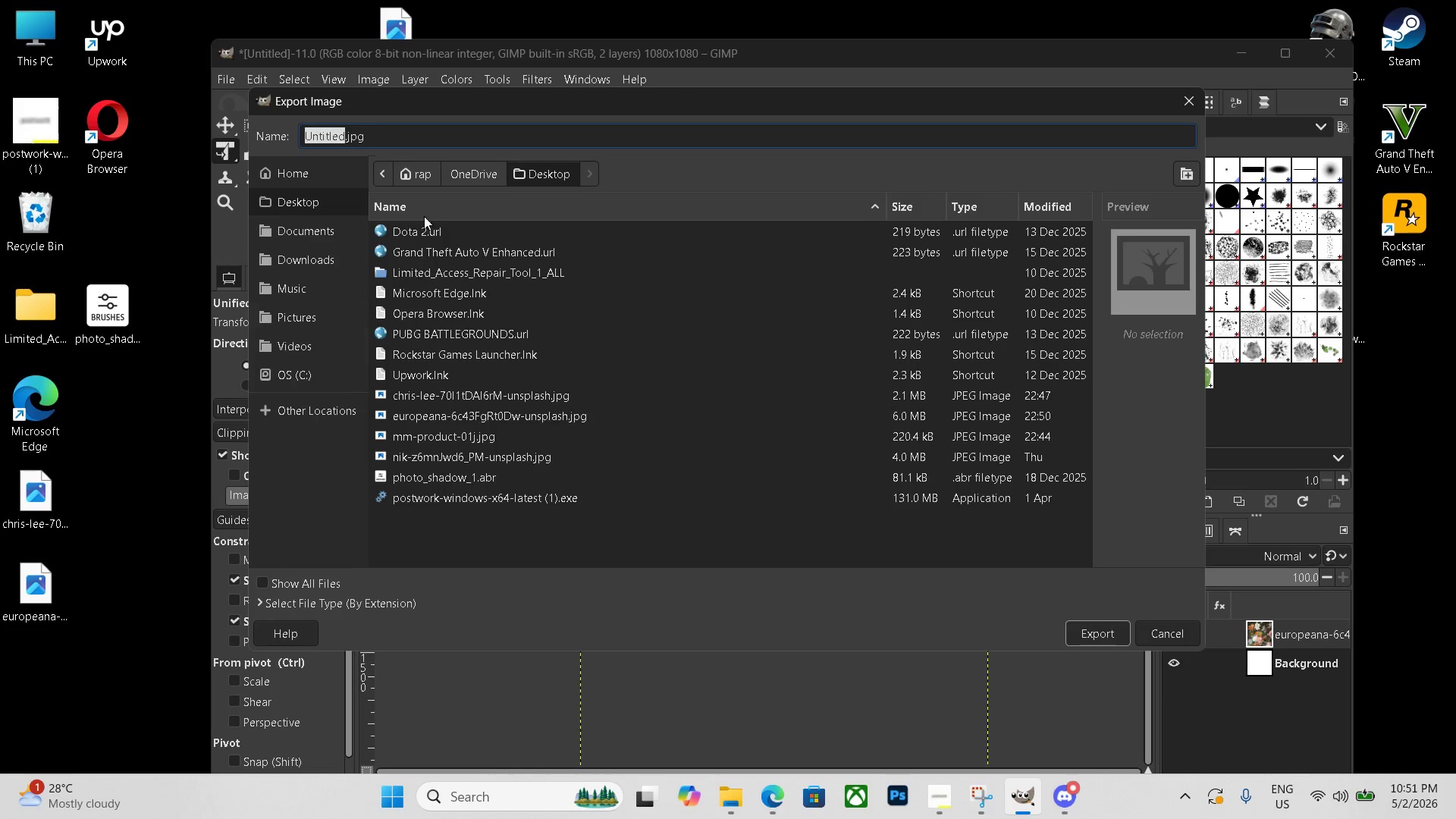 
double_click([398, 136])
 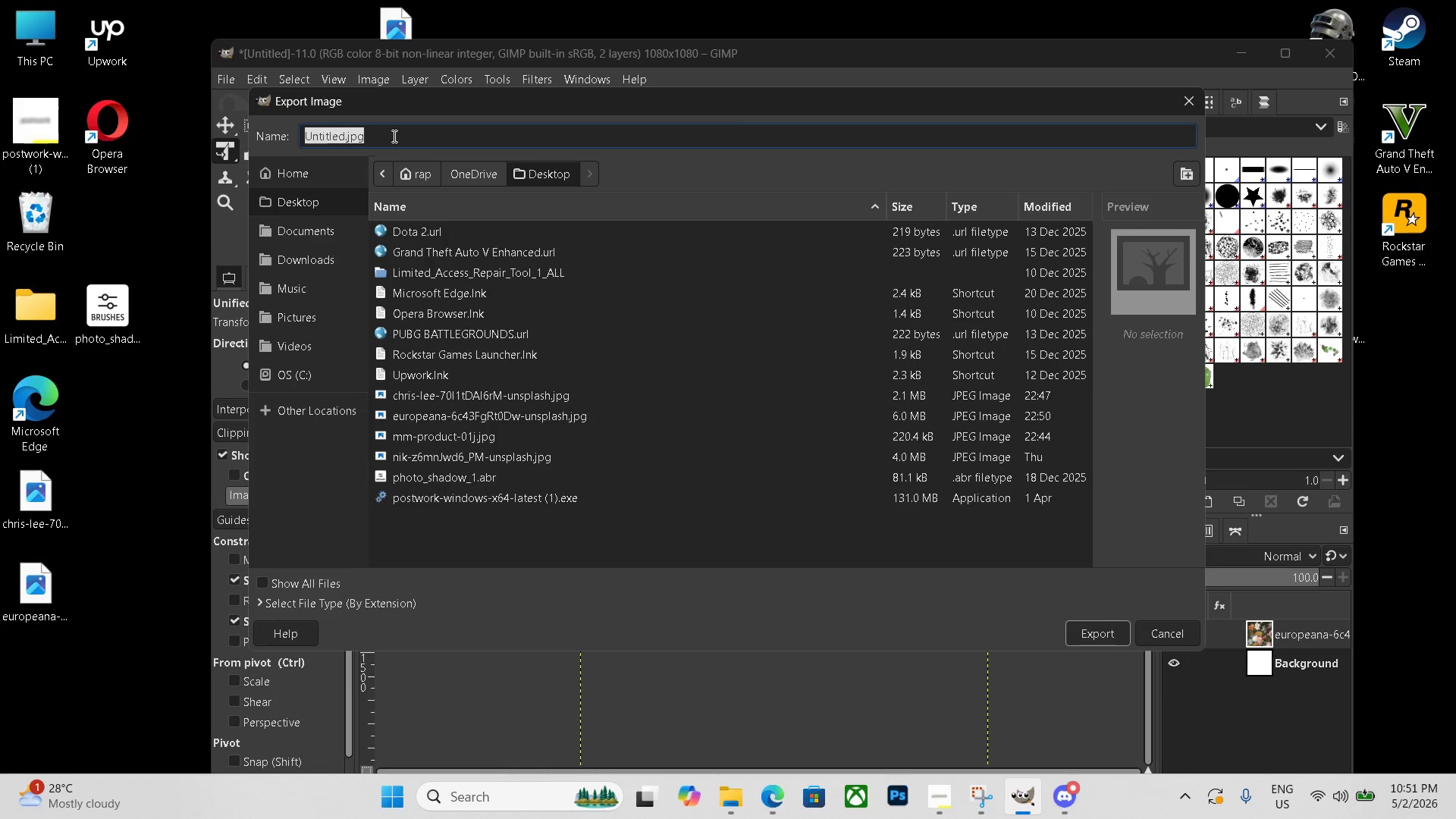 
left_click_drag(start_coordinate=[398, 136], to_coordinate=[268, 136])
 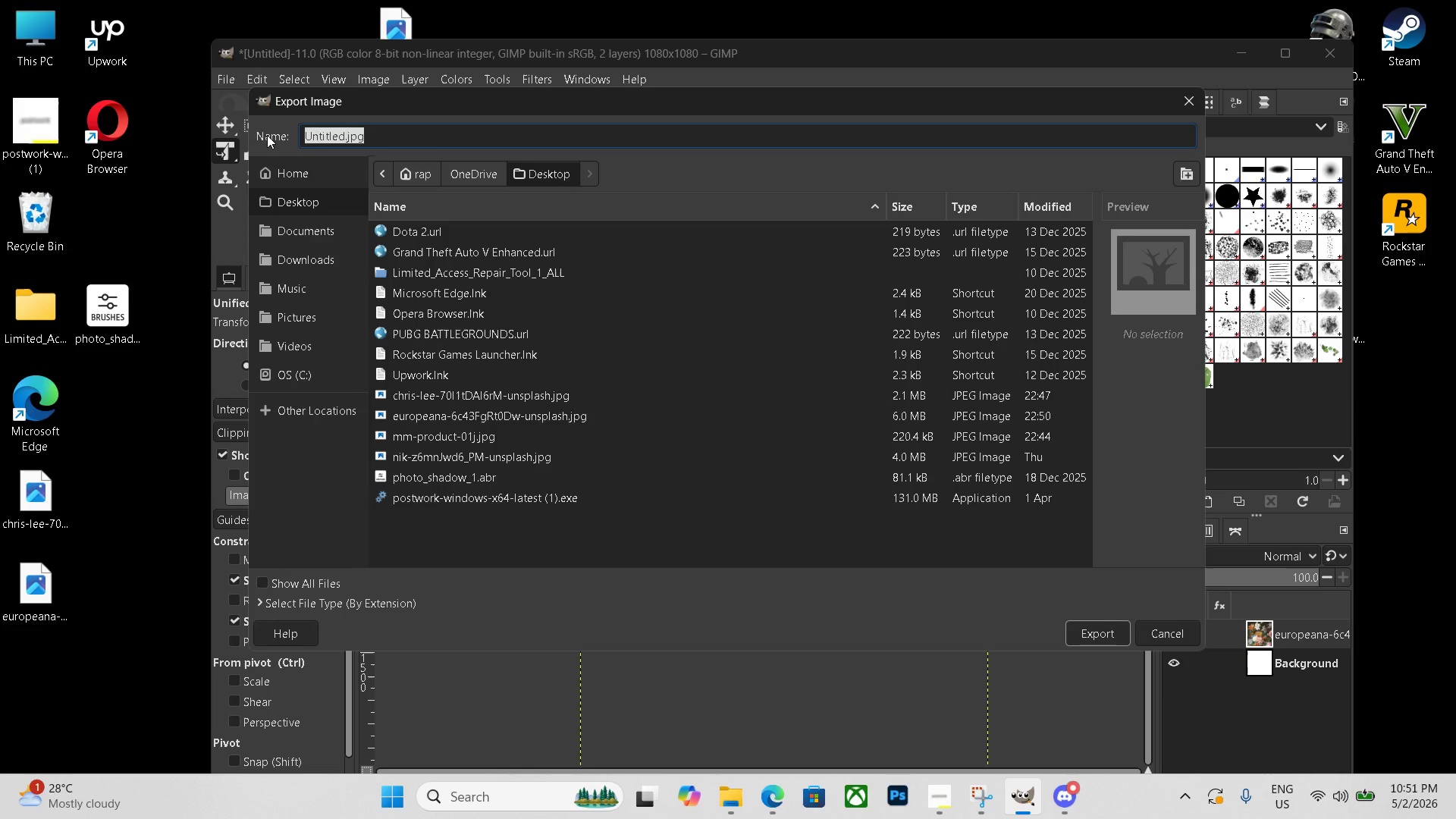 
key(Control+V)
 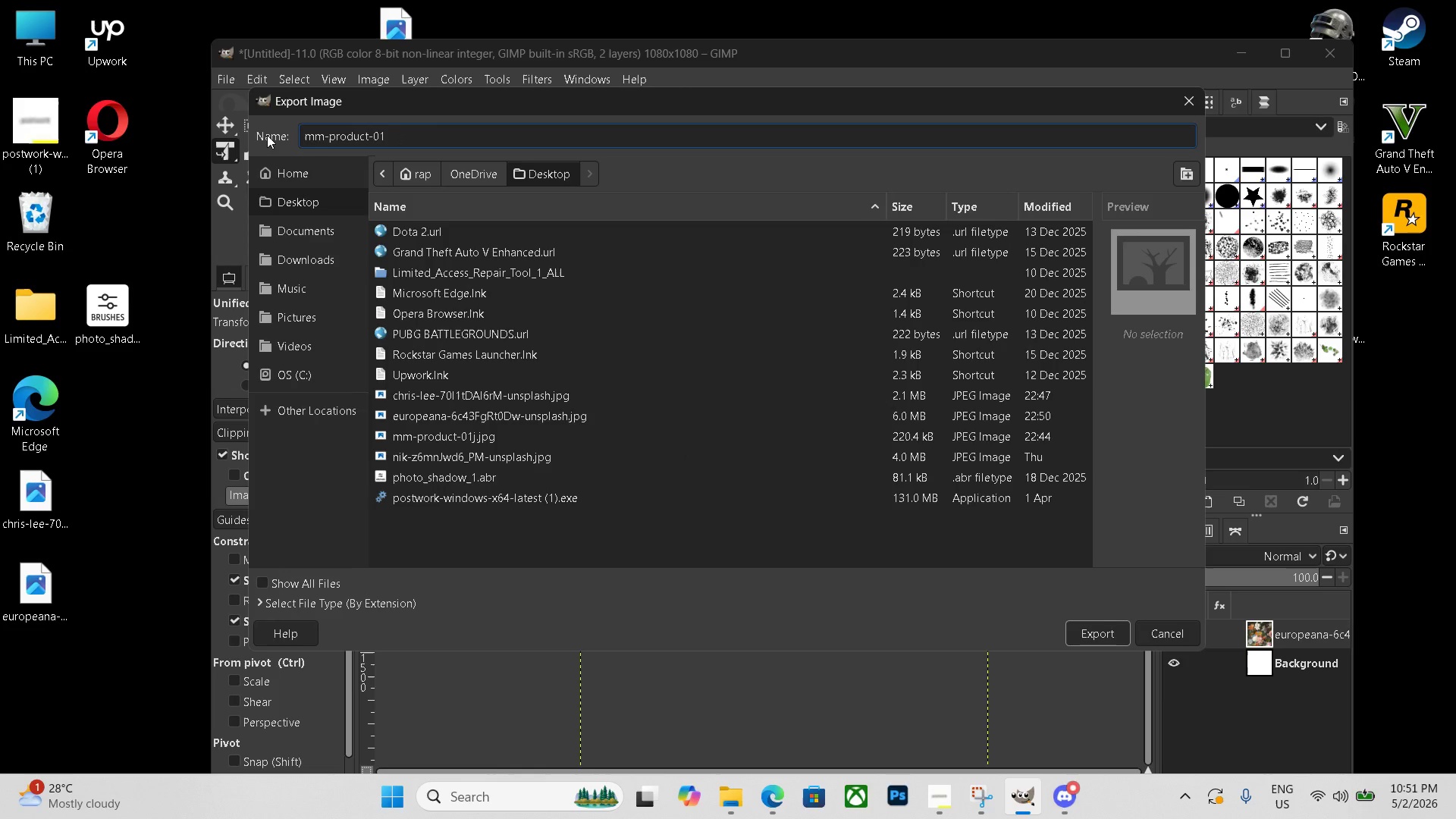 
key(Backspace)
 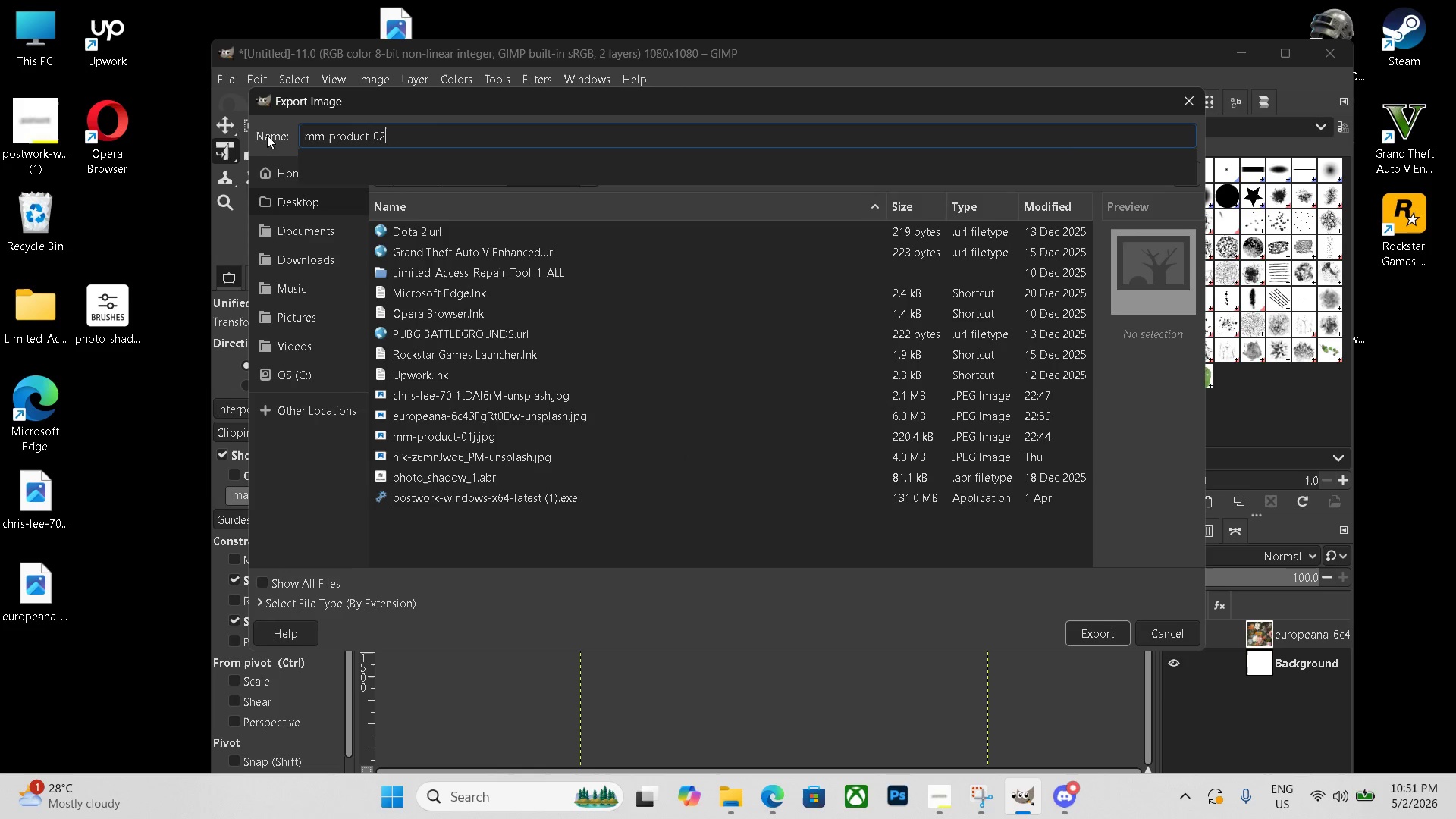 
key(2)
 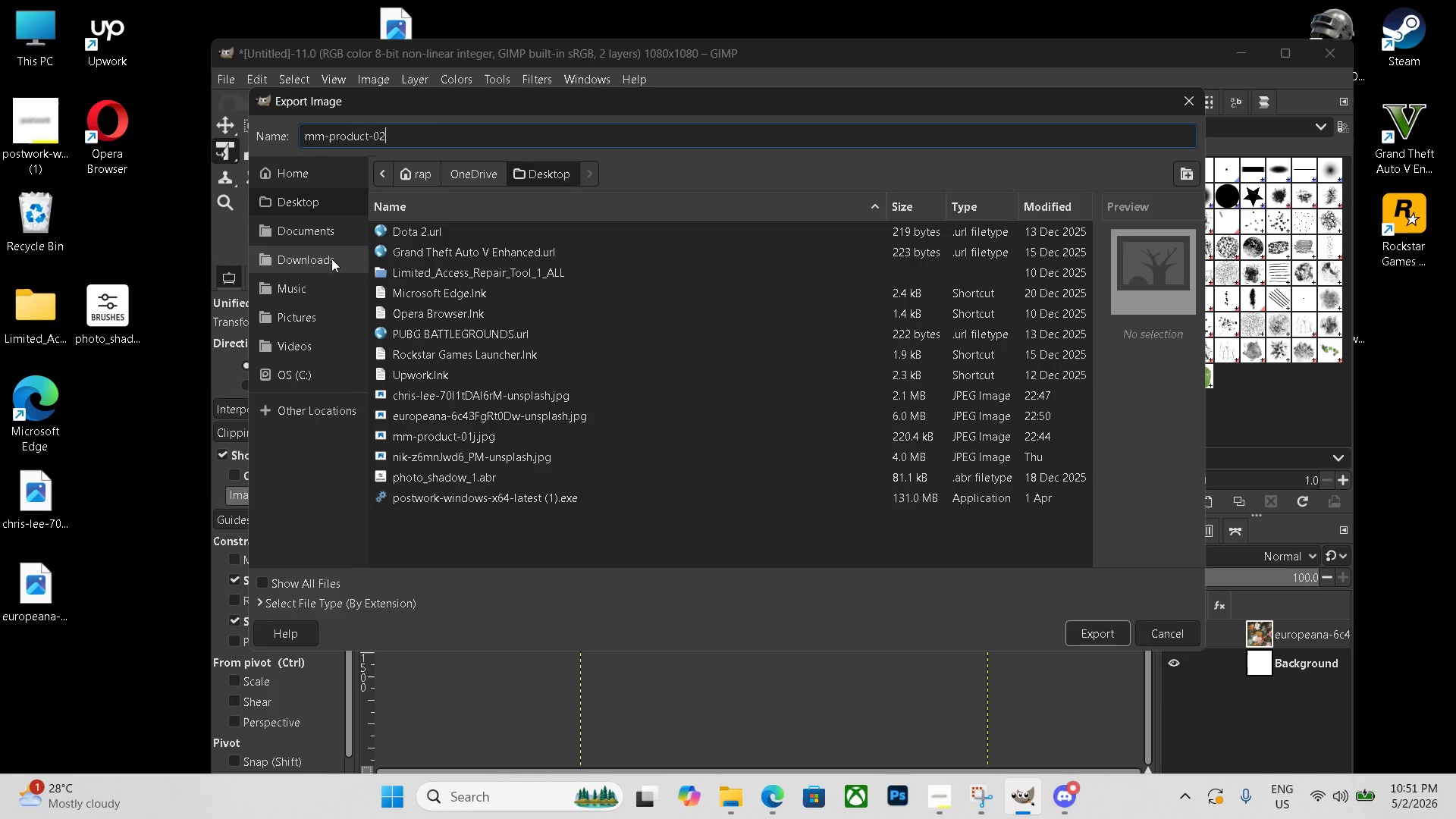 
left_click([327, 210])
 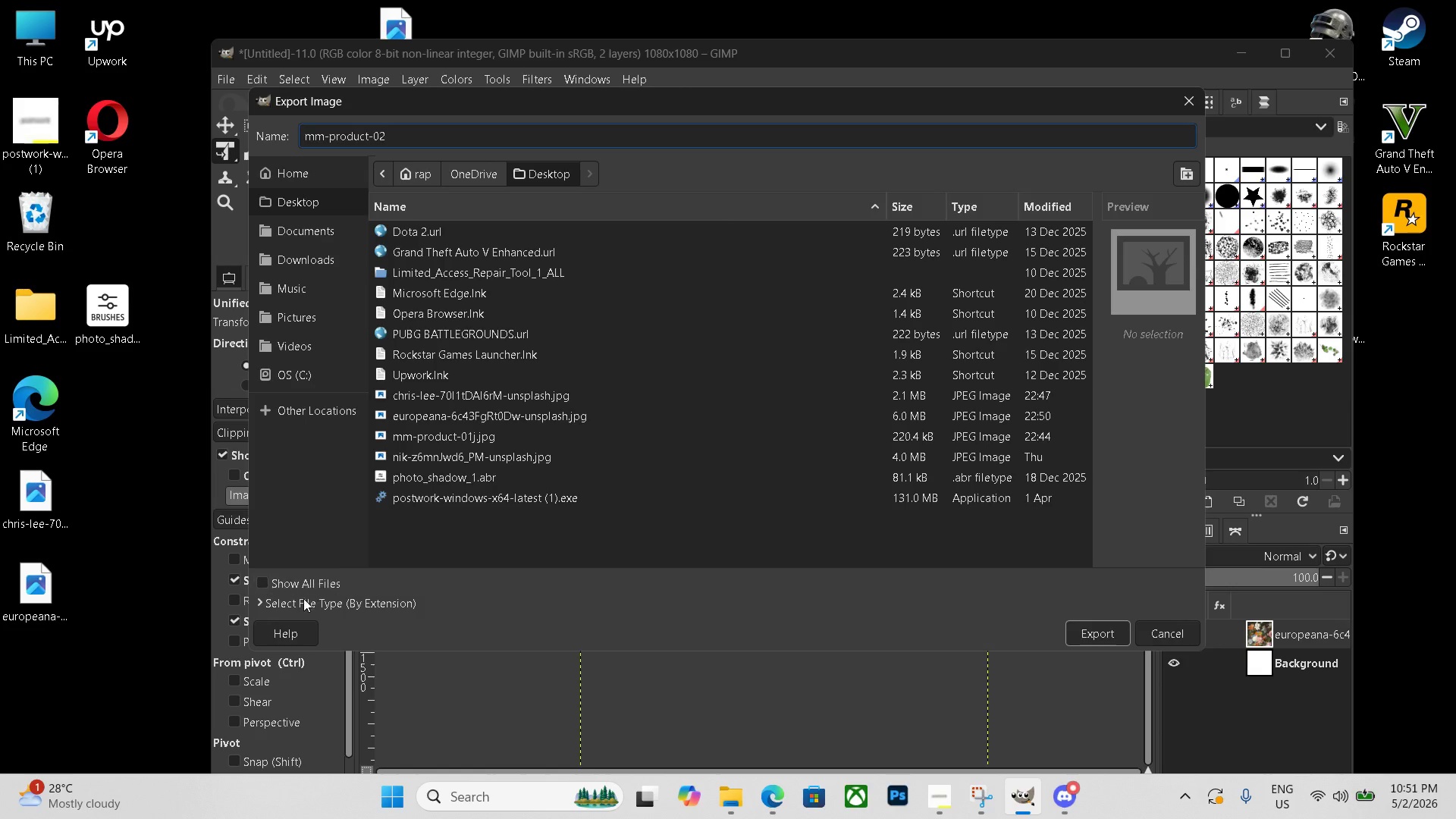 
left_click([299, 604])
 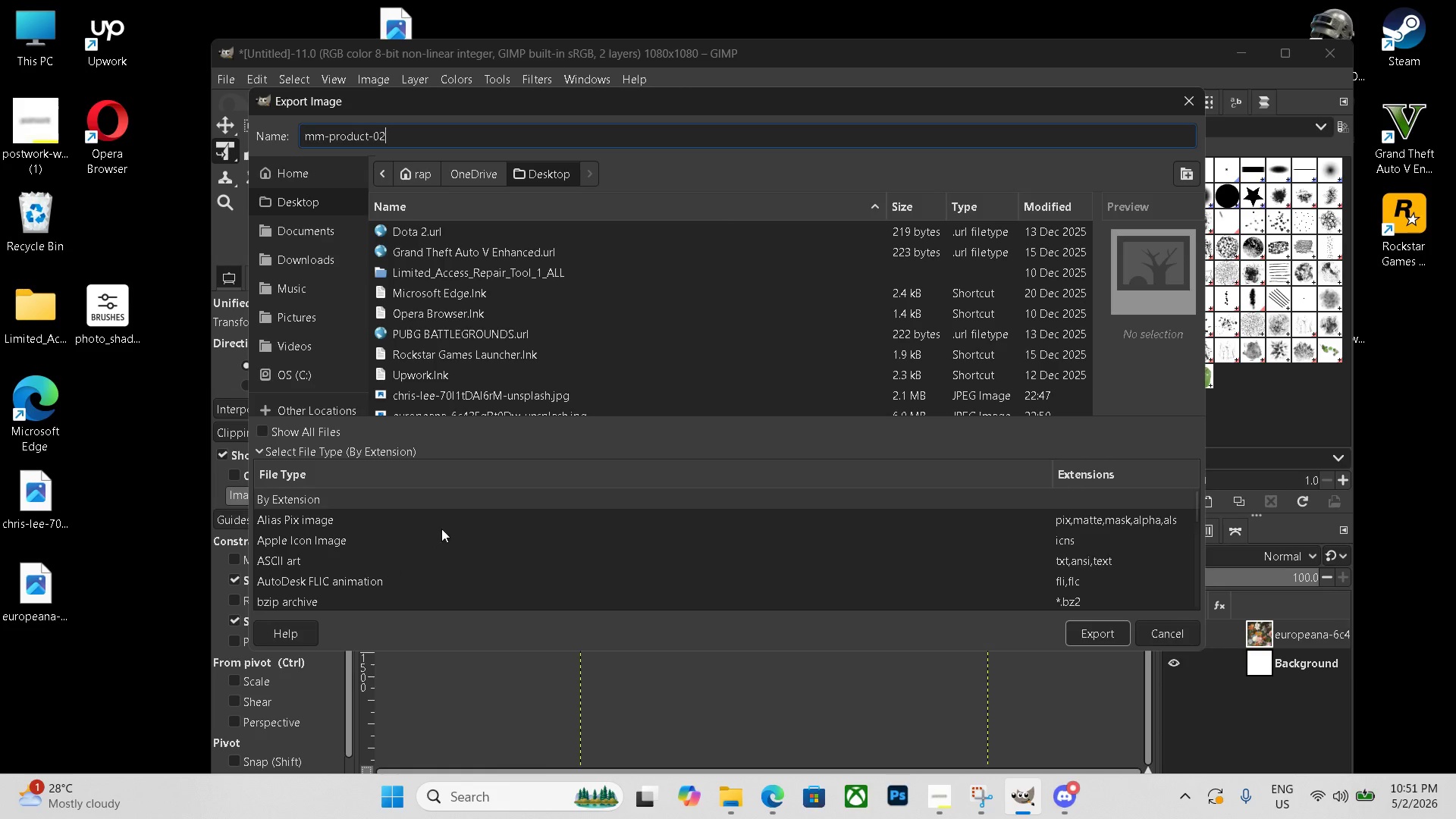 
scroll: coordinate [447, 521], scroll_direction: down, amount: 21.0
 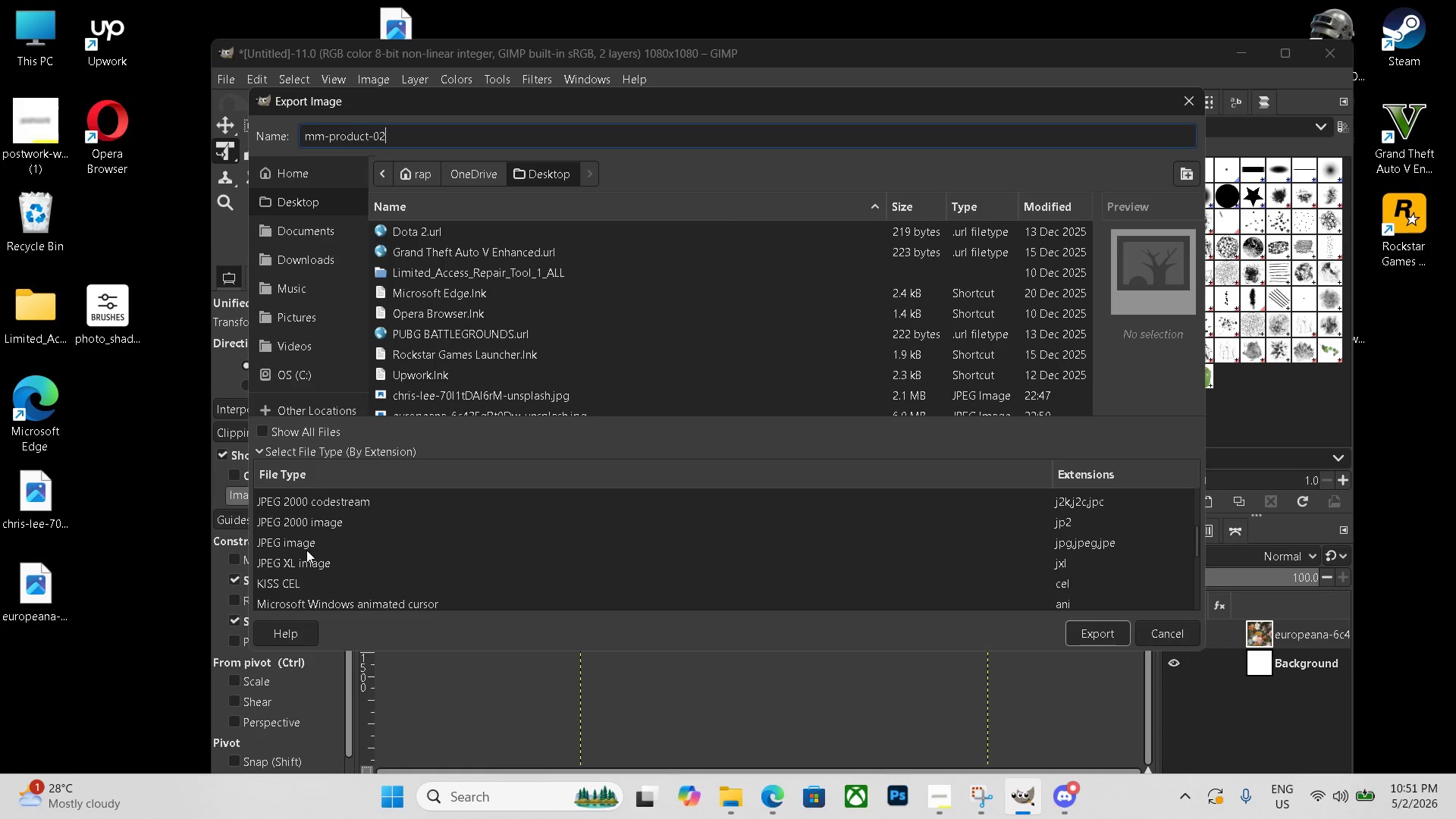 
left_click([306, 546])
 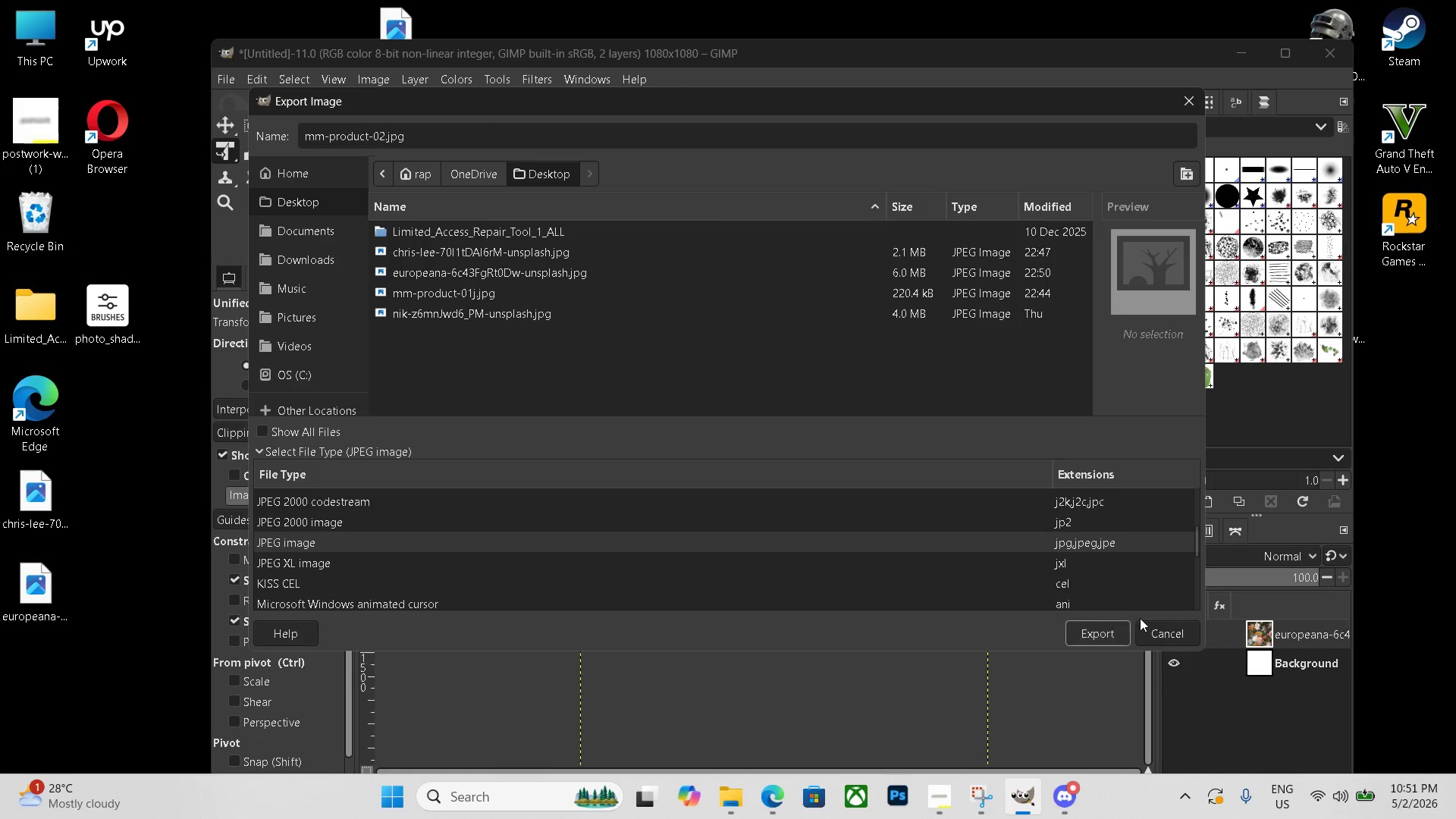 
left_click([1111, 639])
 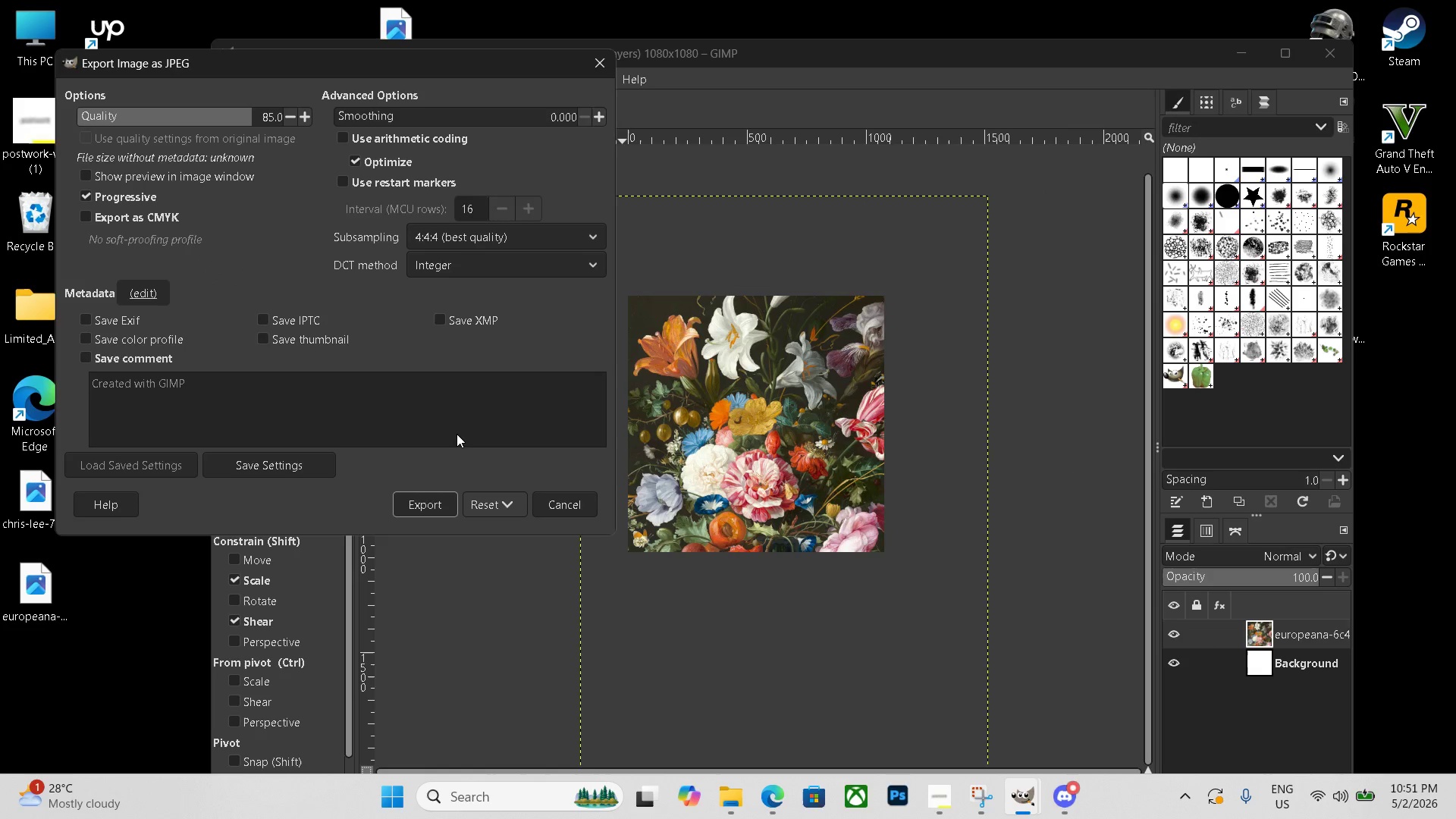 
key(Enter)
 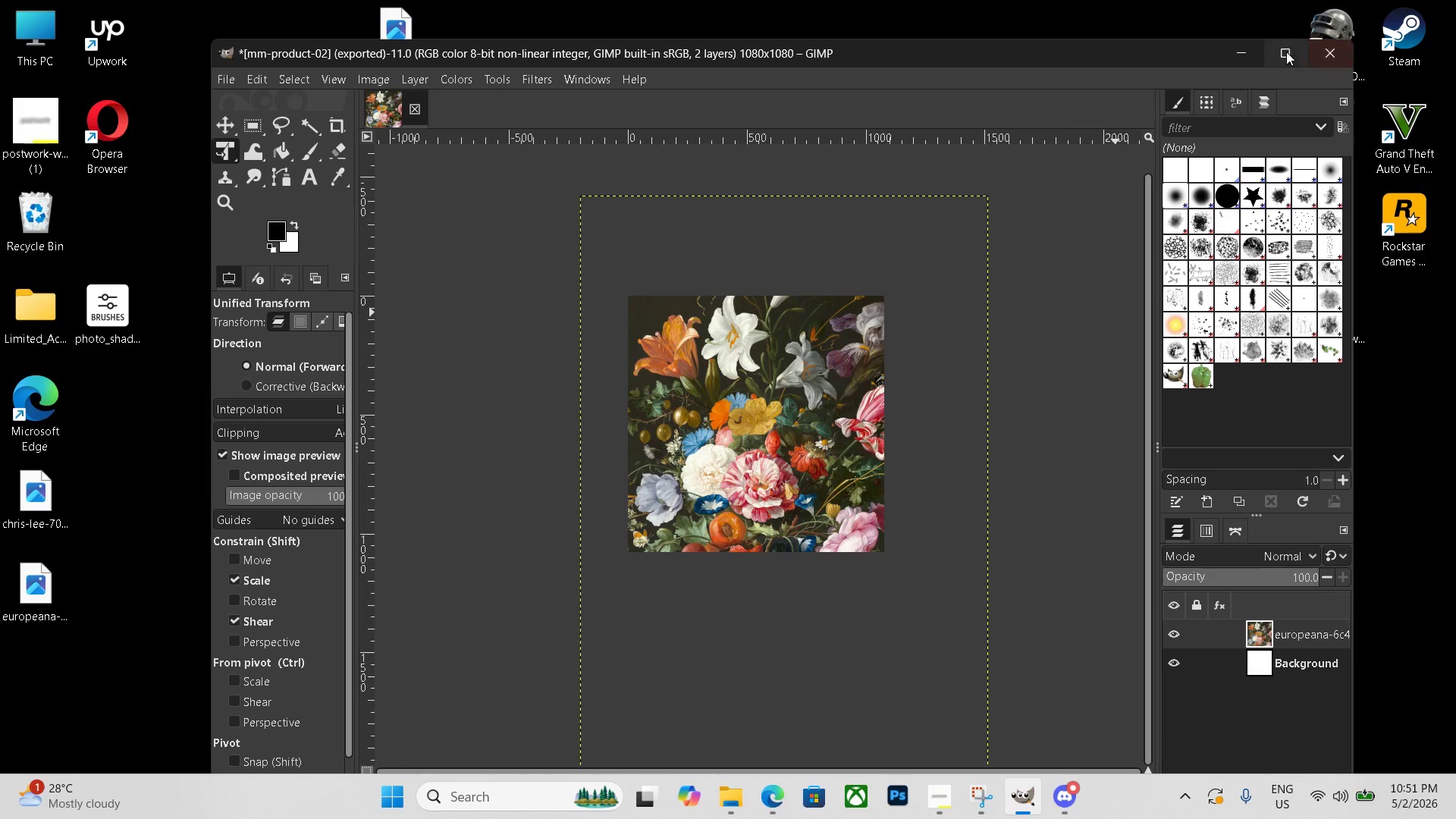 
left_click([1237, 49])
 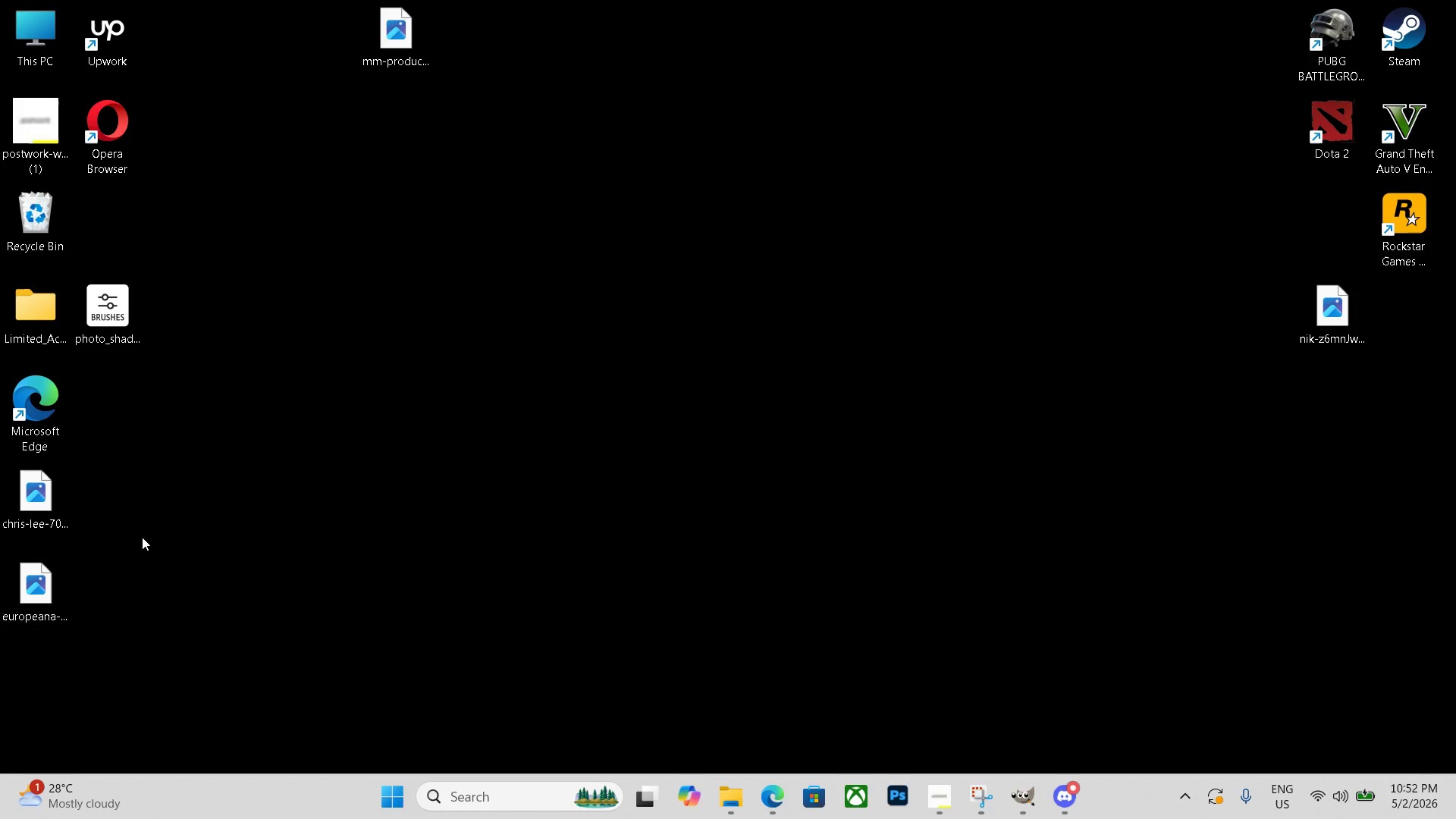 
key(F5)
 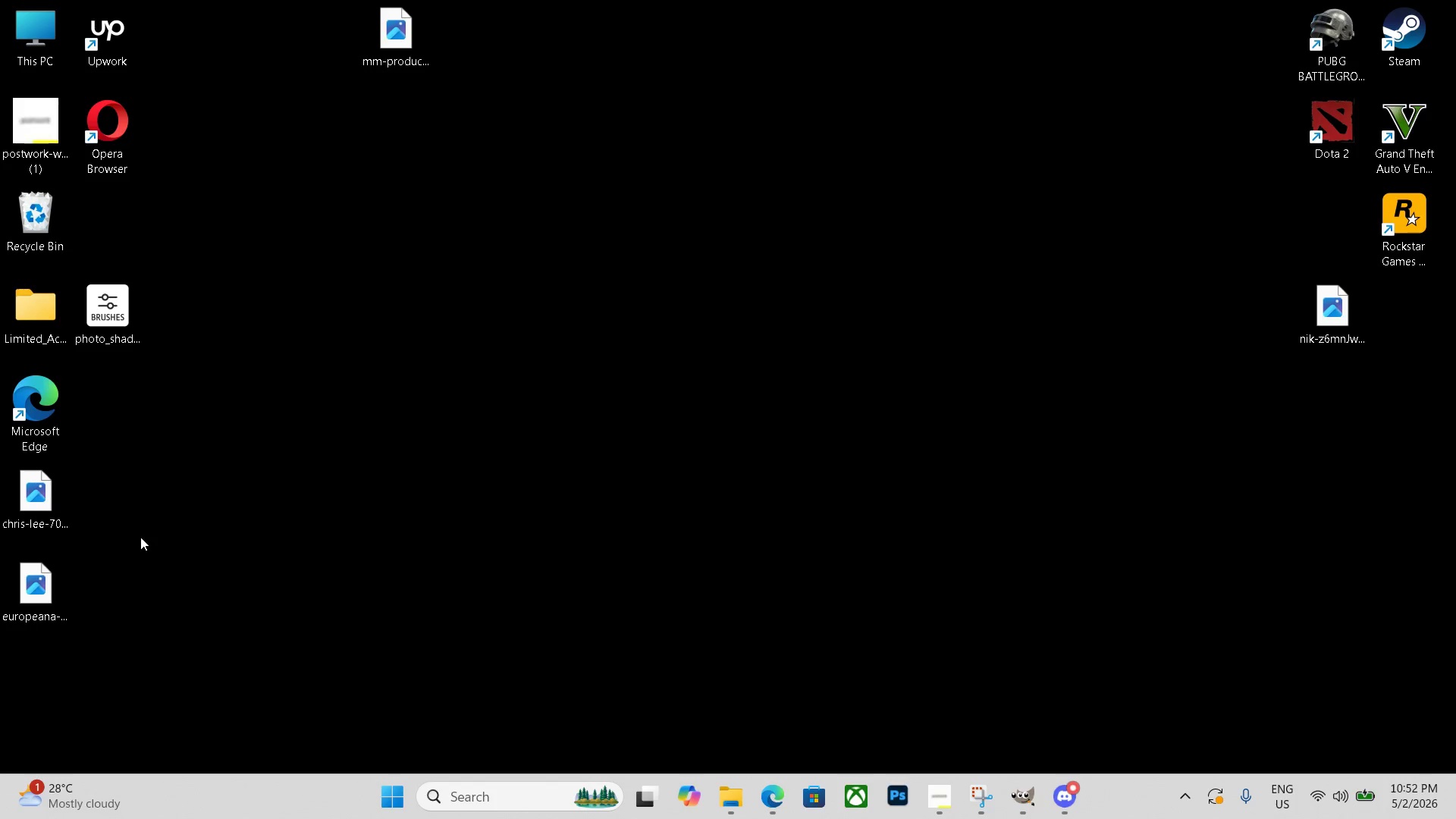 
right_click([146, 537])
 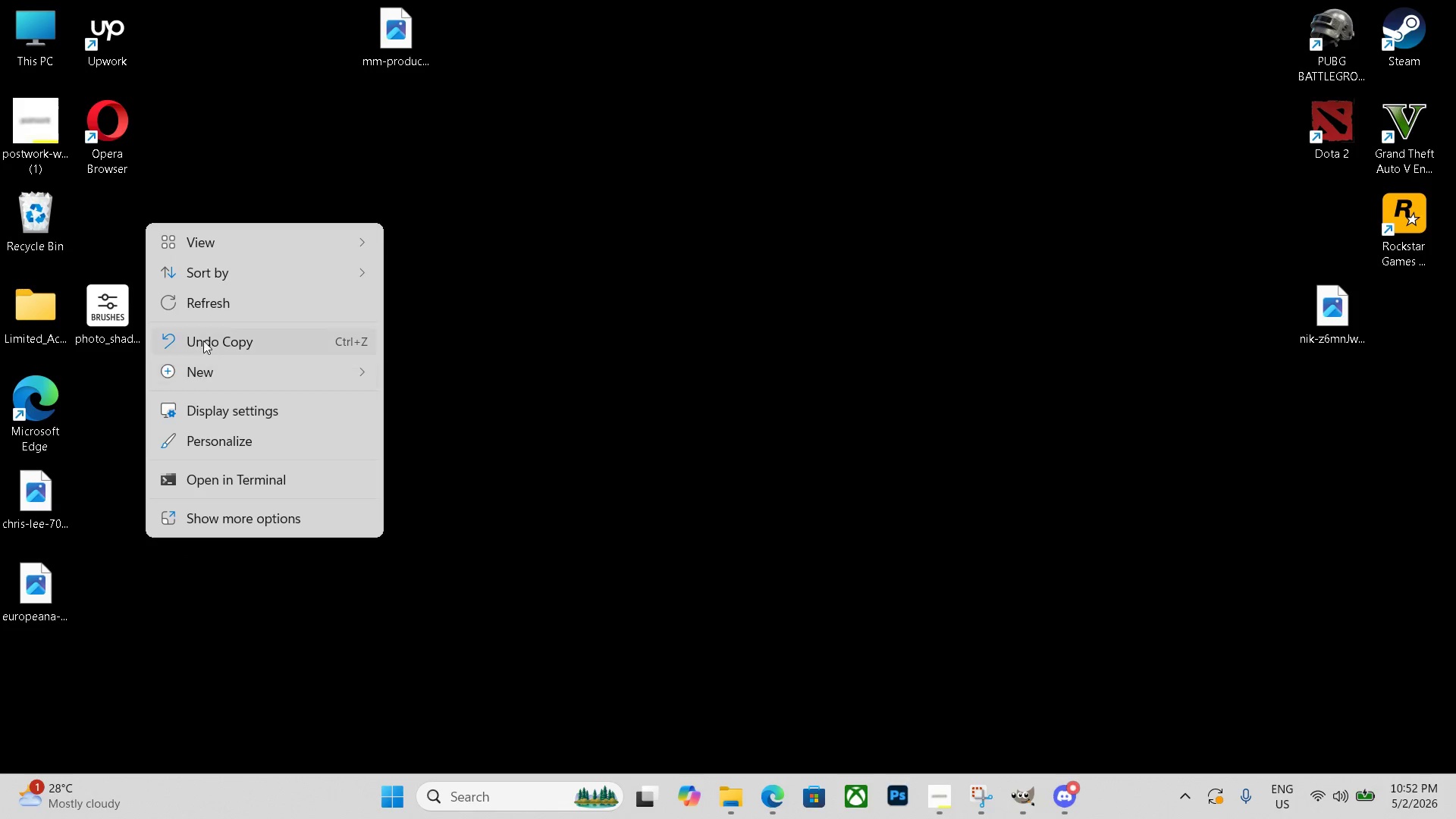 
left_click([217, 300])
 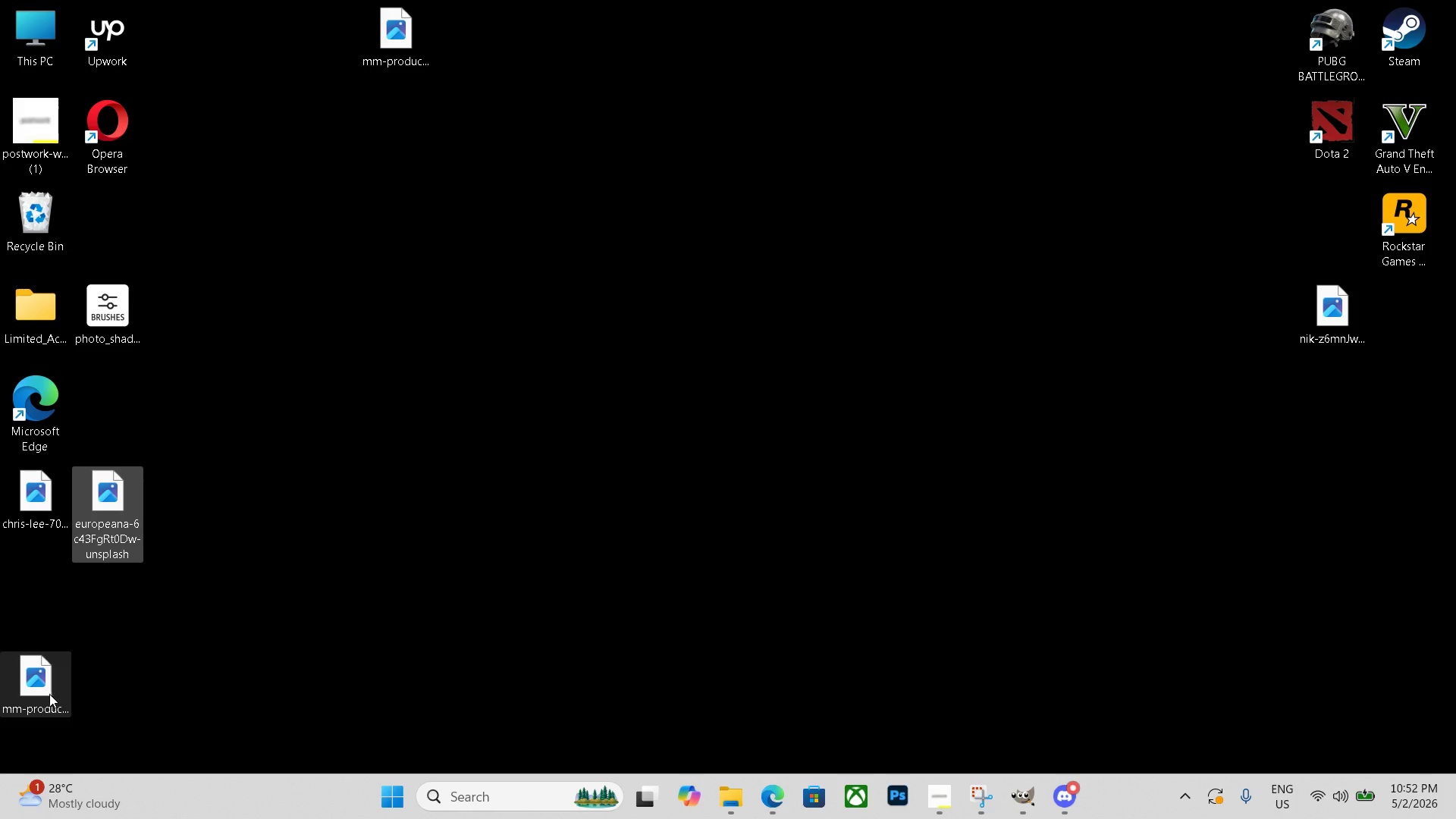 
left_click_drag(start_coordinate=[52, 690], to_coordinate=[481, 48])
 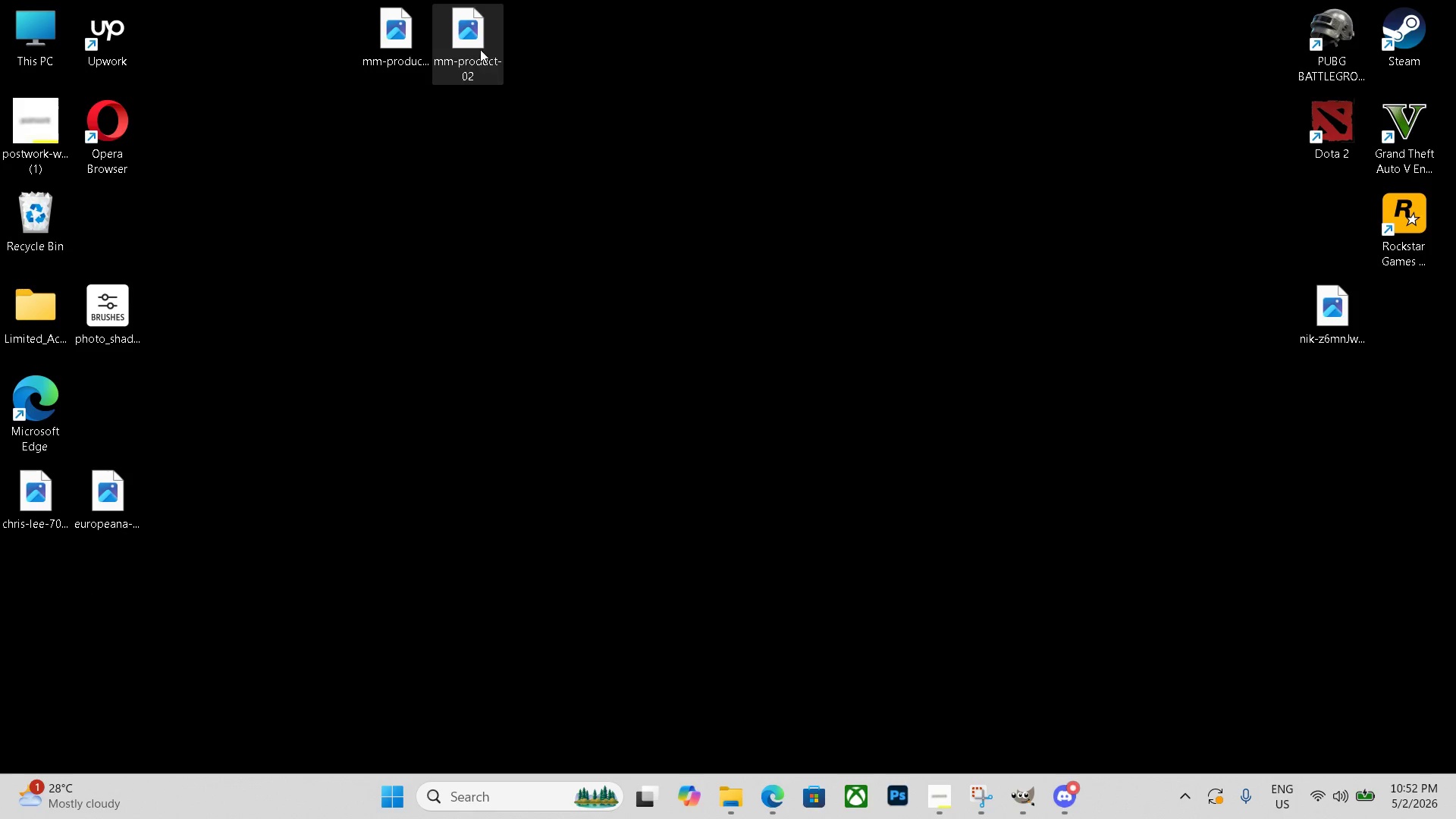 
double_click([480, 49])
 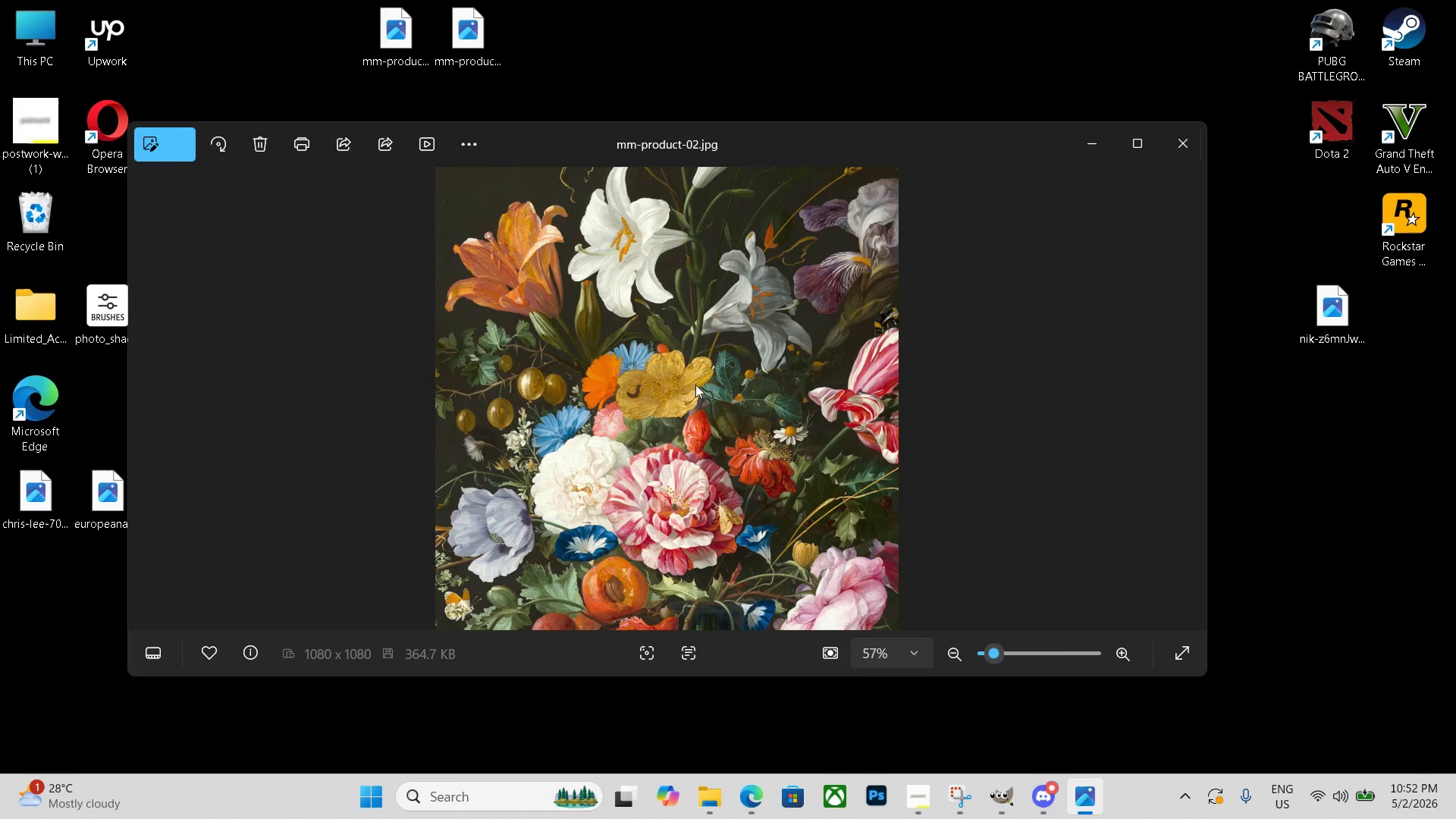 
scroll: coordinate [730, 406], scroll_direction: up, amount: 1.0
 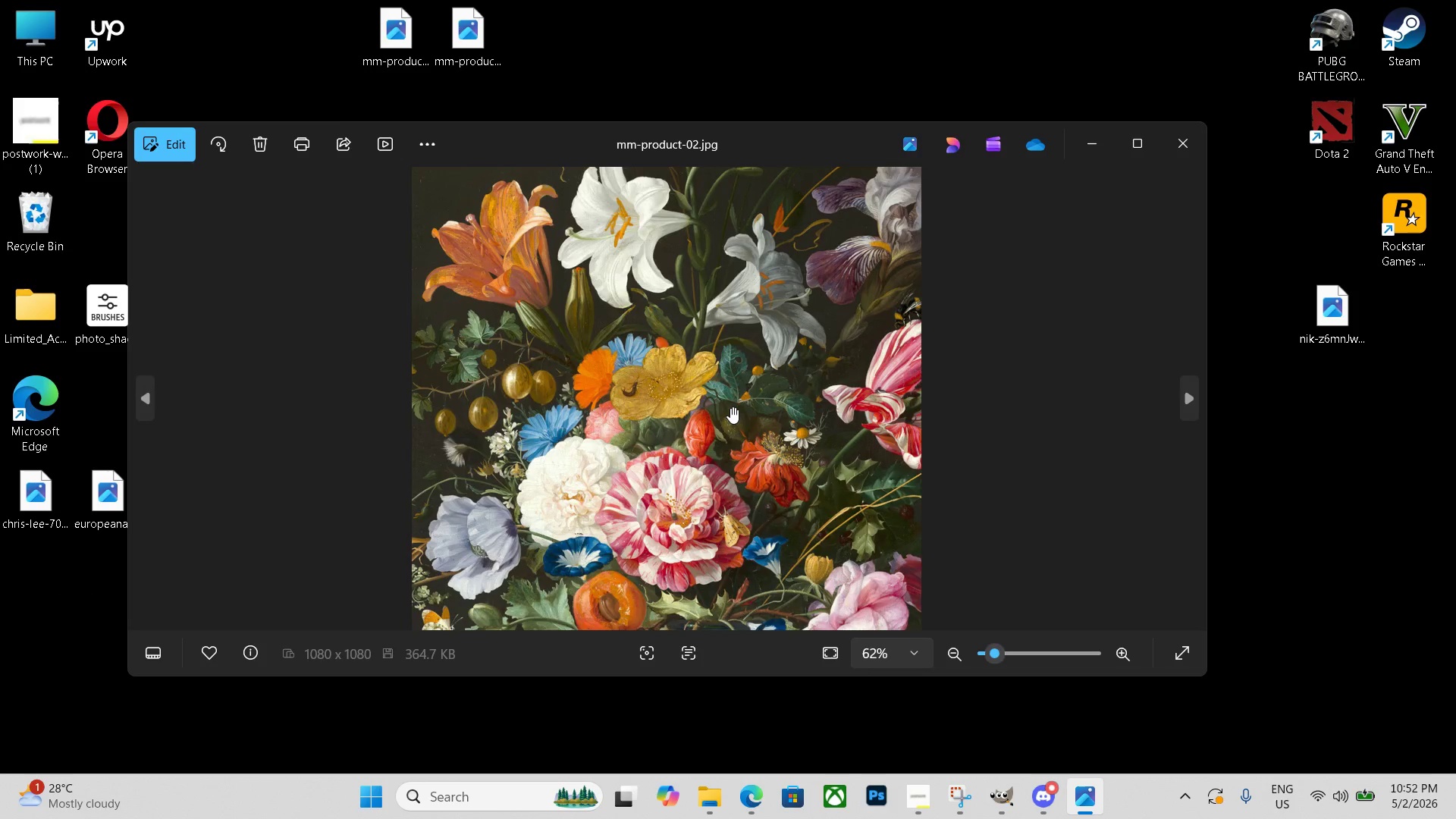 
key(ArrowLeft)
 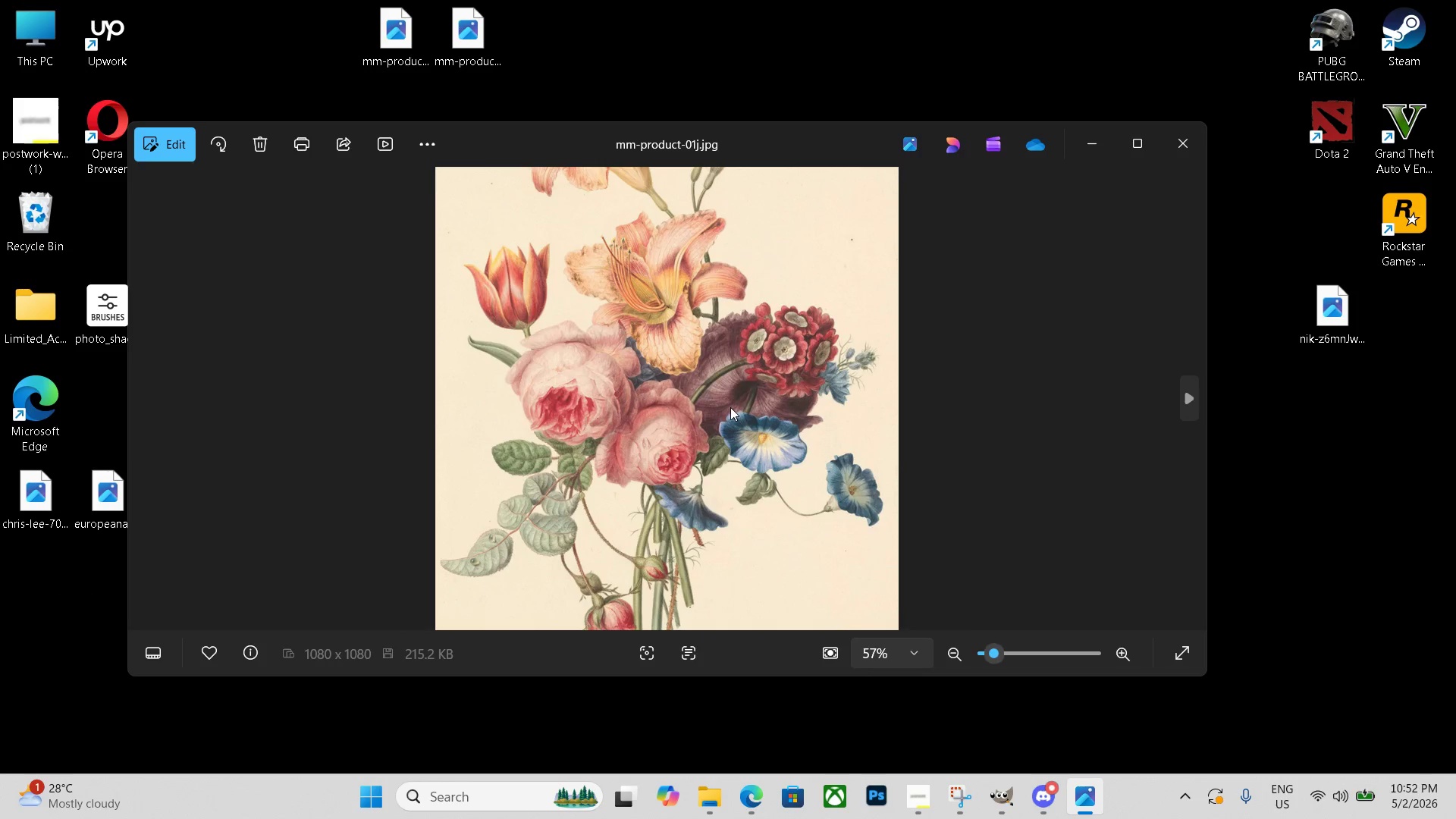 
key(ArrowRight)
 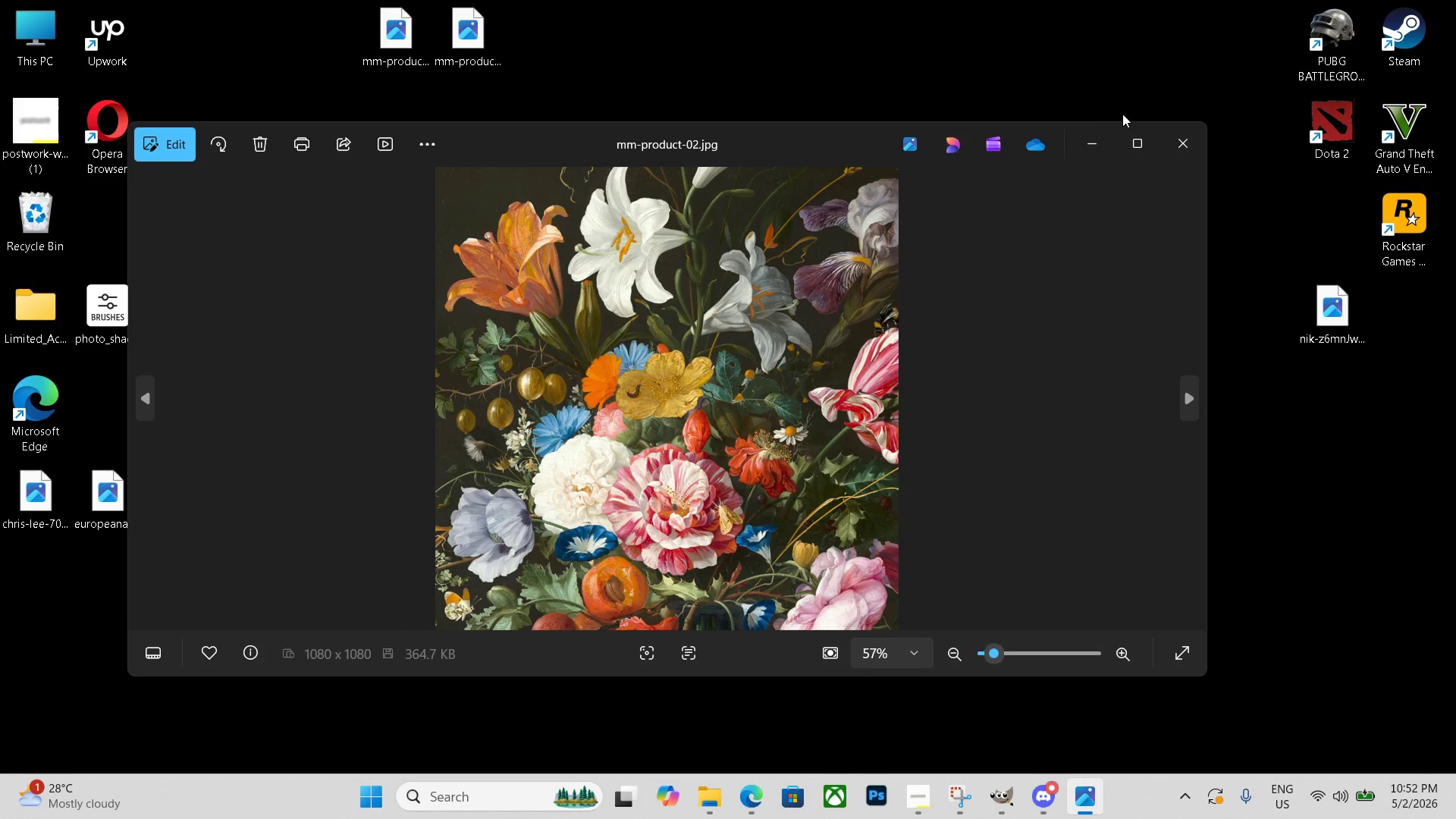 
left_click([1098, 141])
 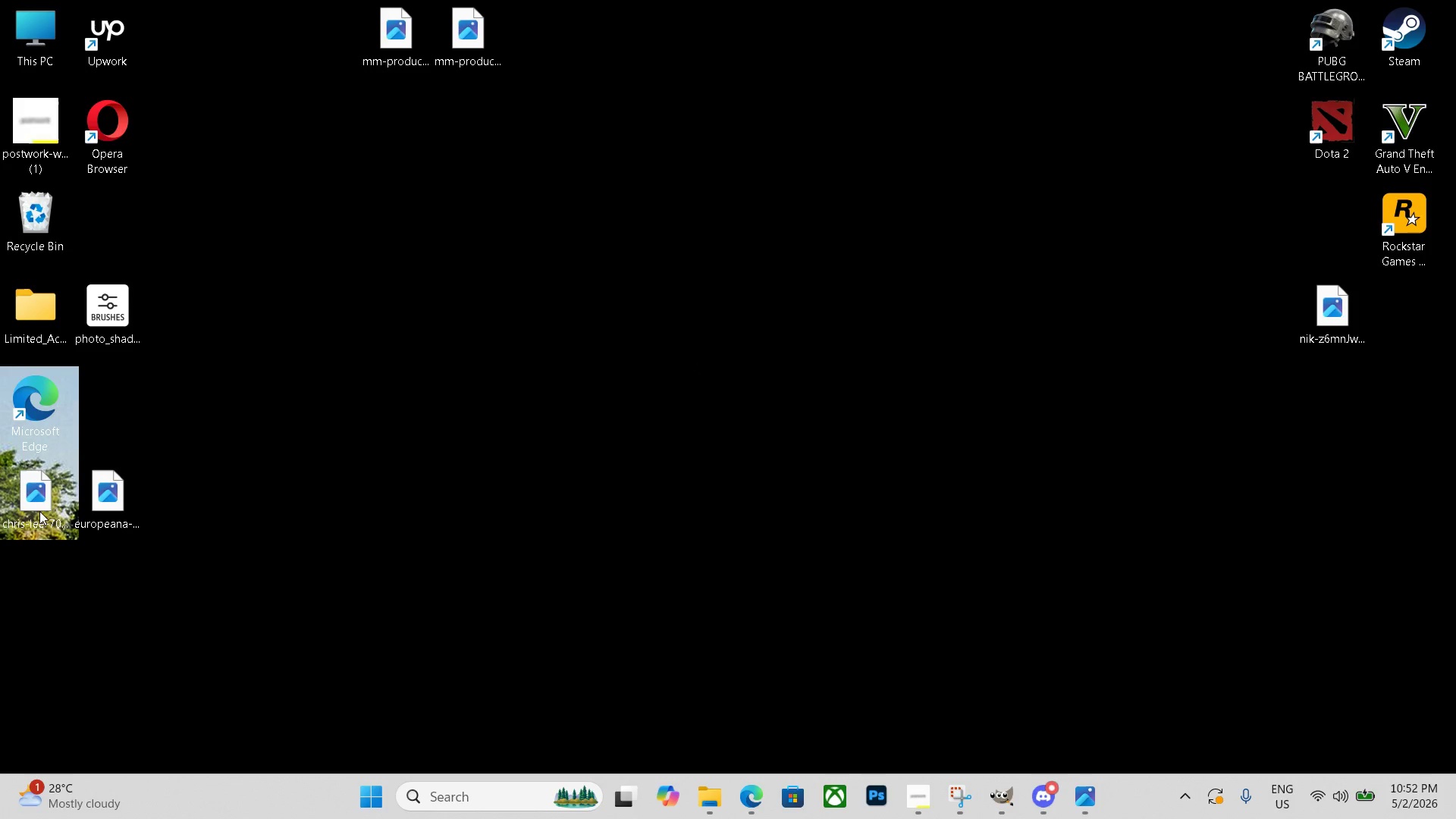 
left_click_drag(start_coordinate=[821, 620], to_coordinate=[827, 619])
 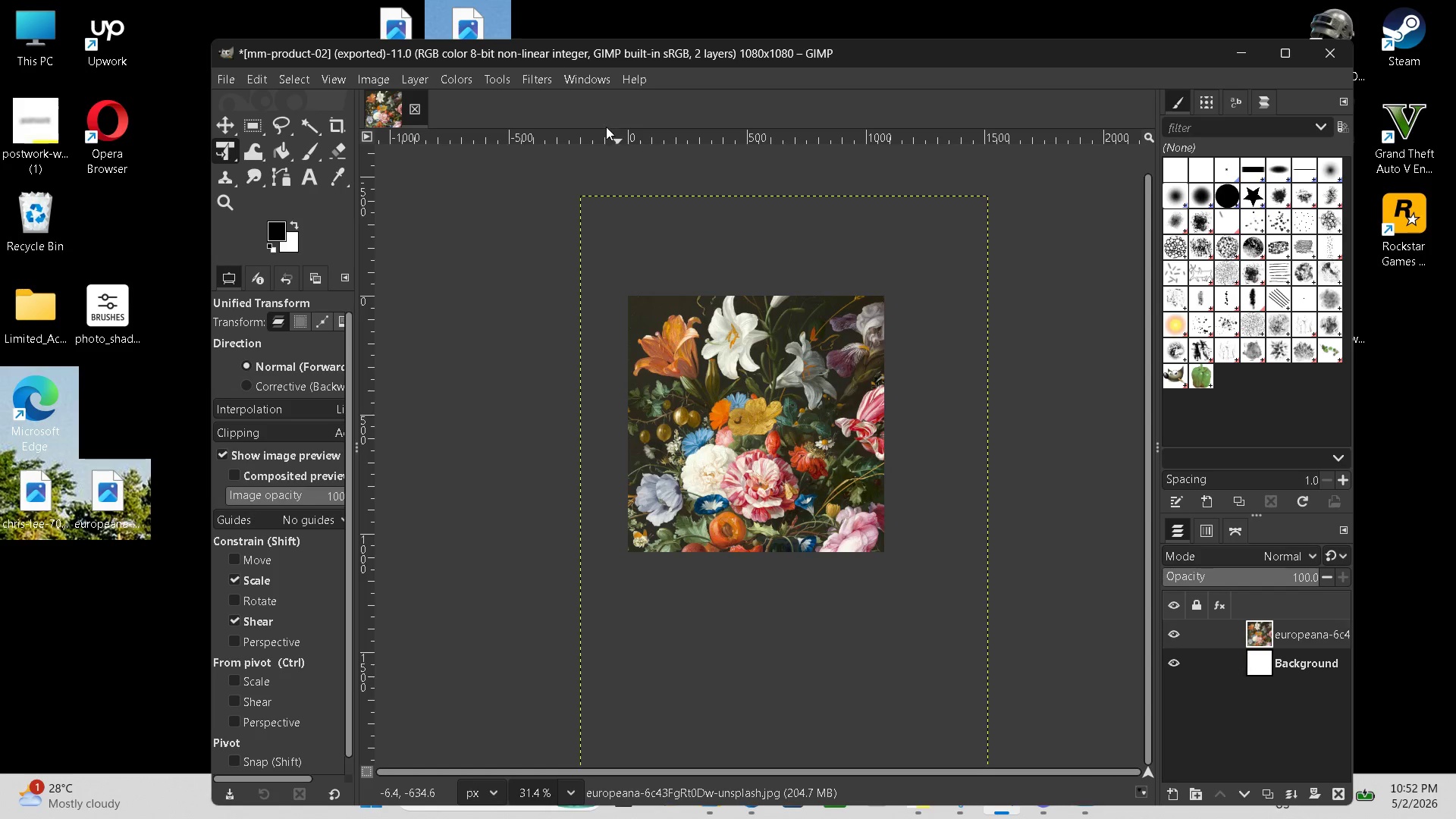 
left_click([413, 113])
 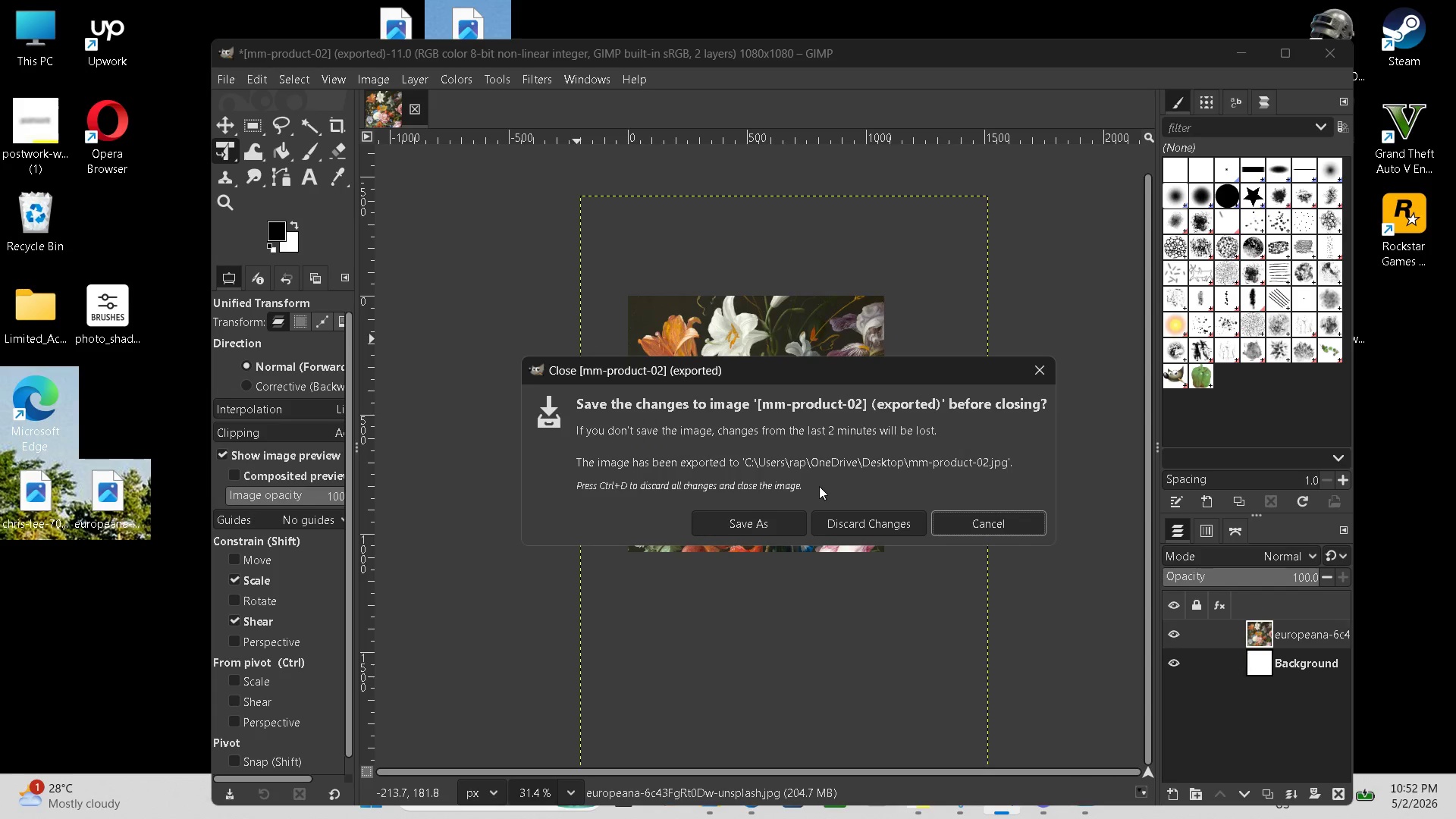 
left_click([852, 516])
 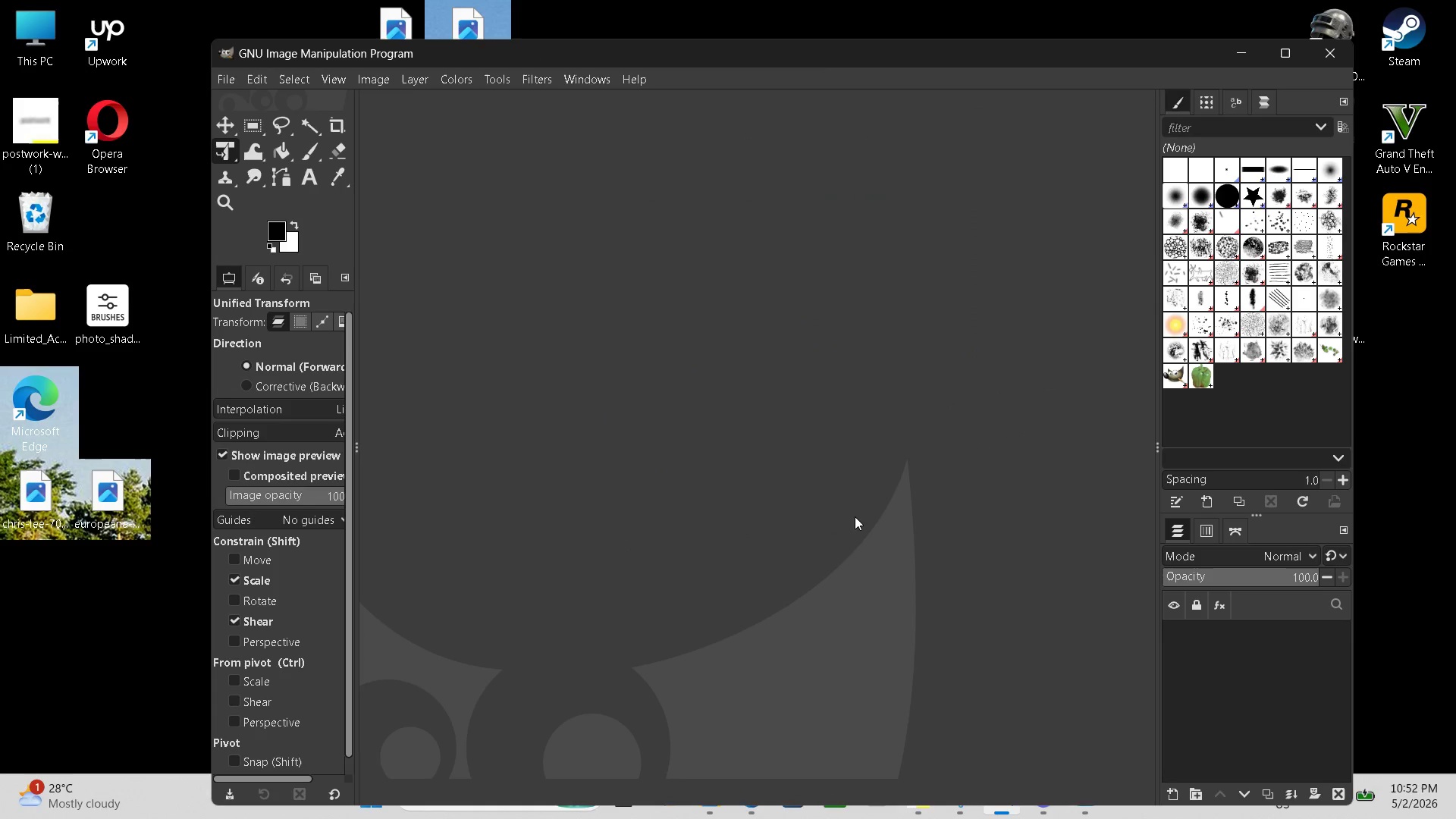 
key(Control+N)
 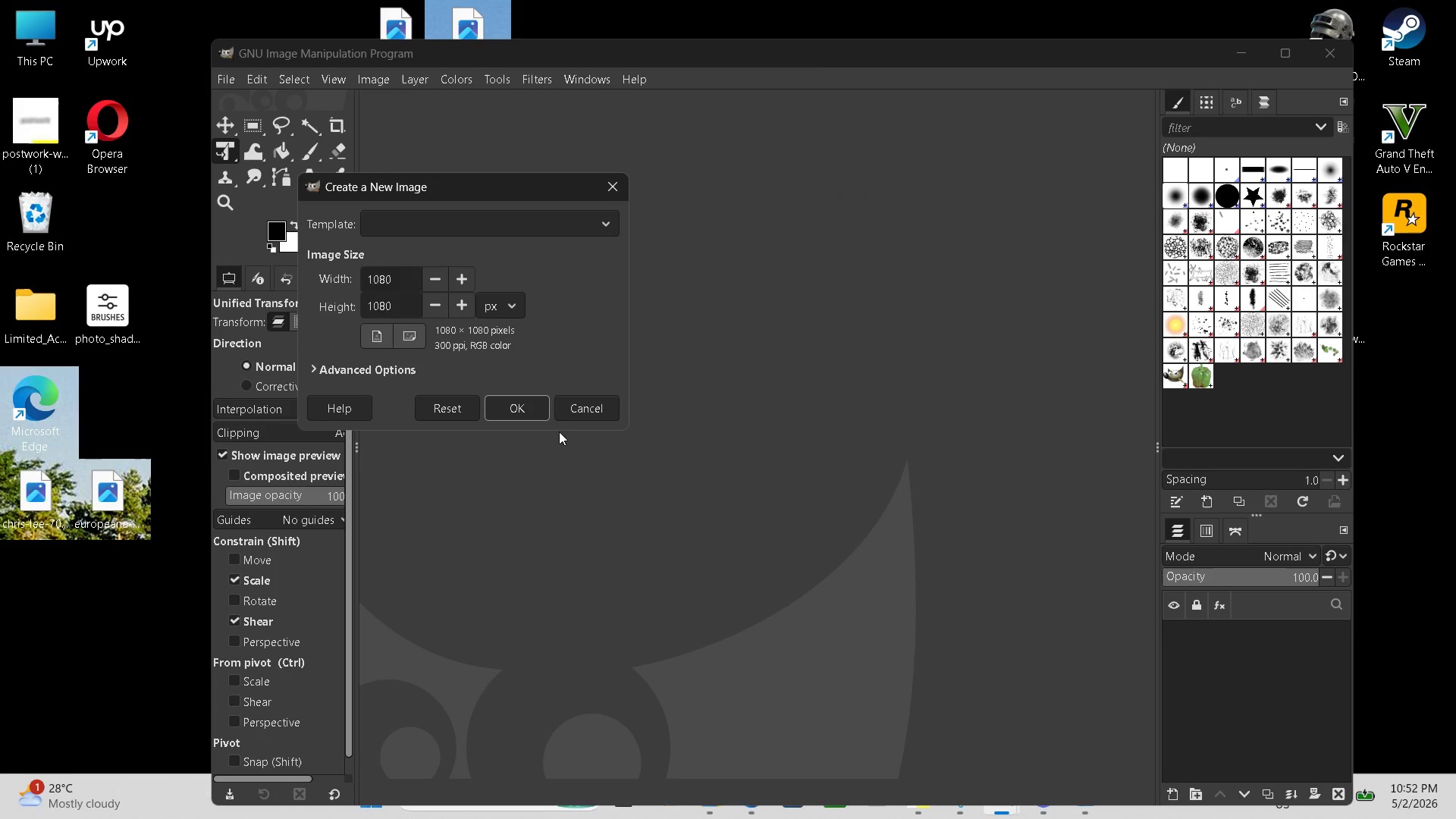 
left_click([519, 411])
 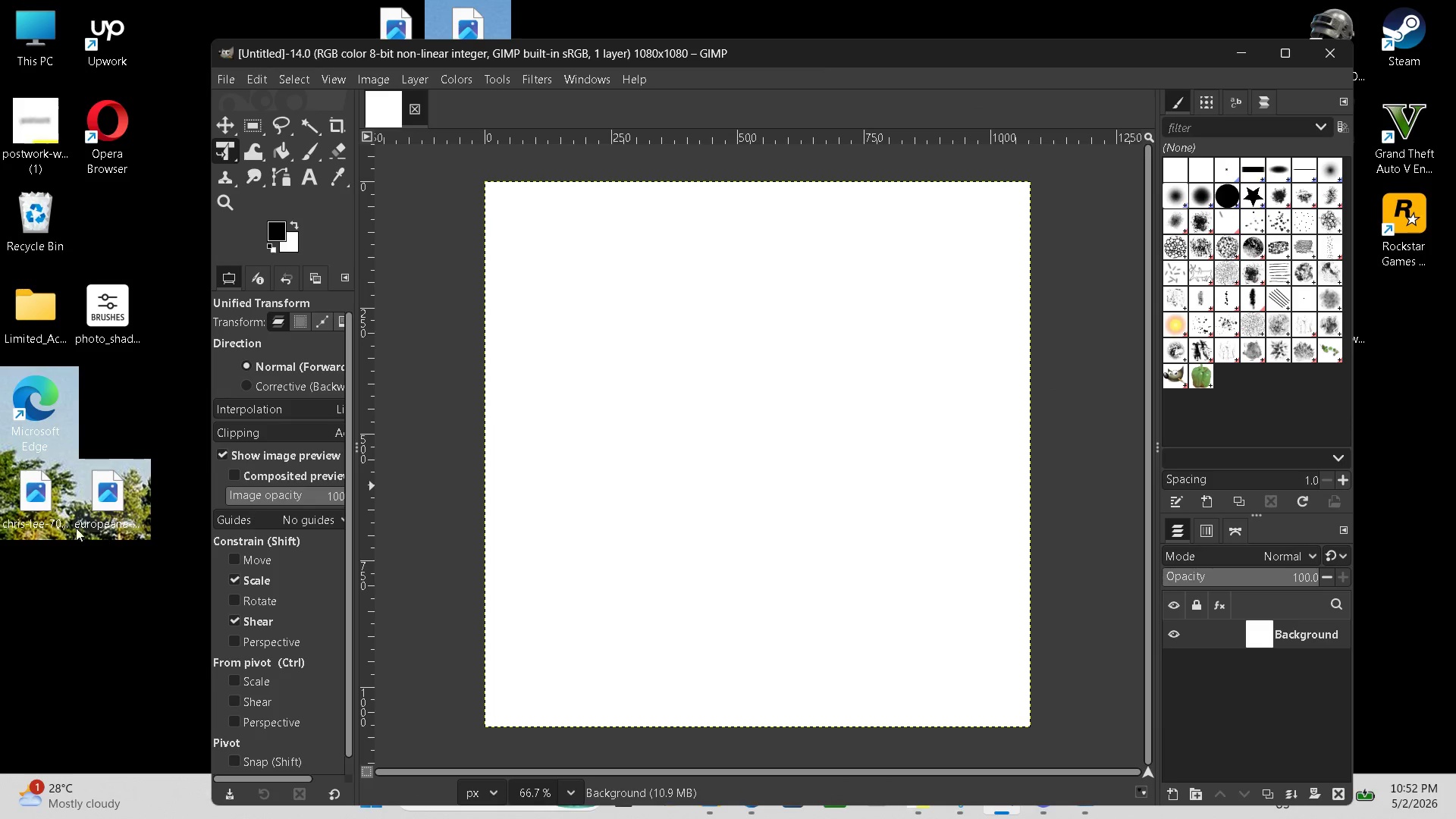 
left_click_drag(start_coordinate=[39, 501], to_coordinate=[700, 472])
 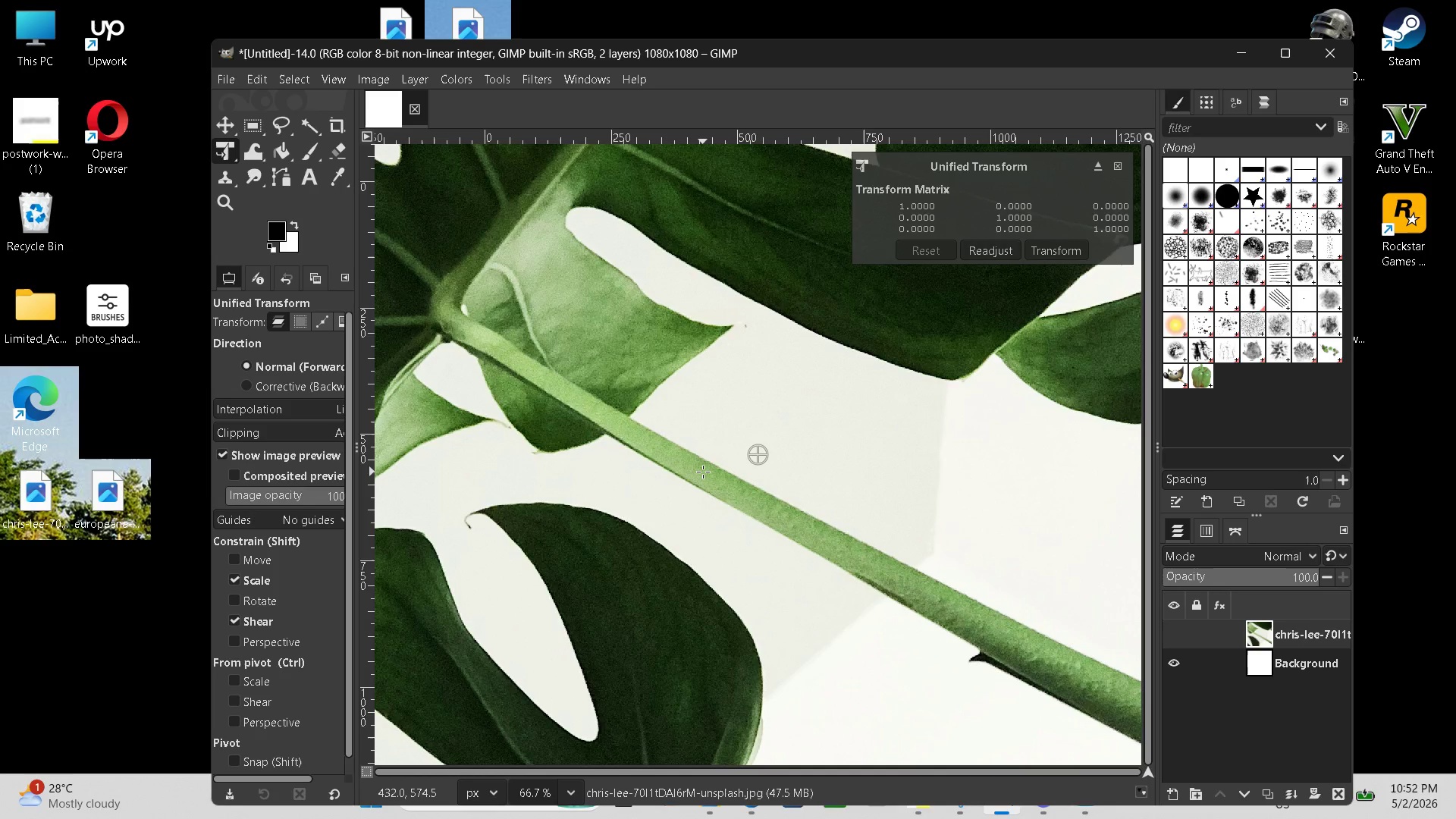 
key(Control+Minus)
 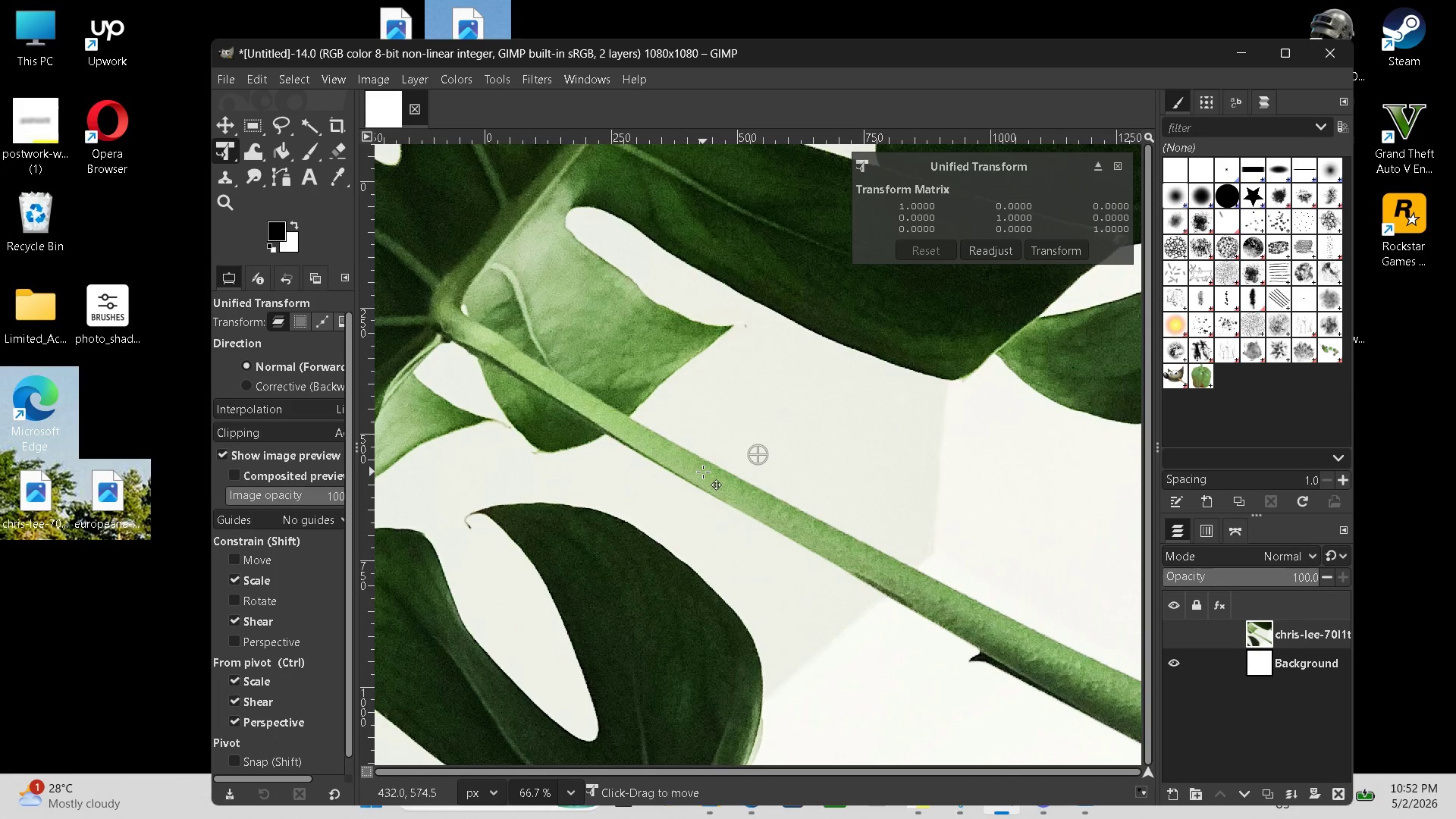 
key(Control+Minus)
 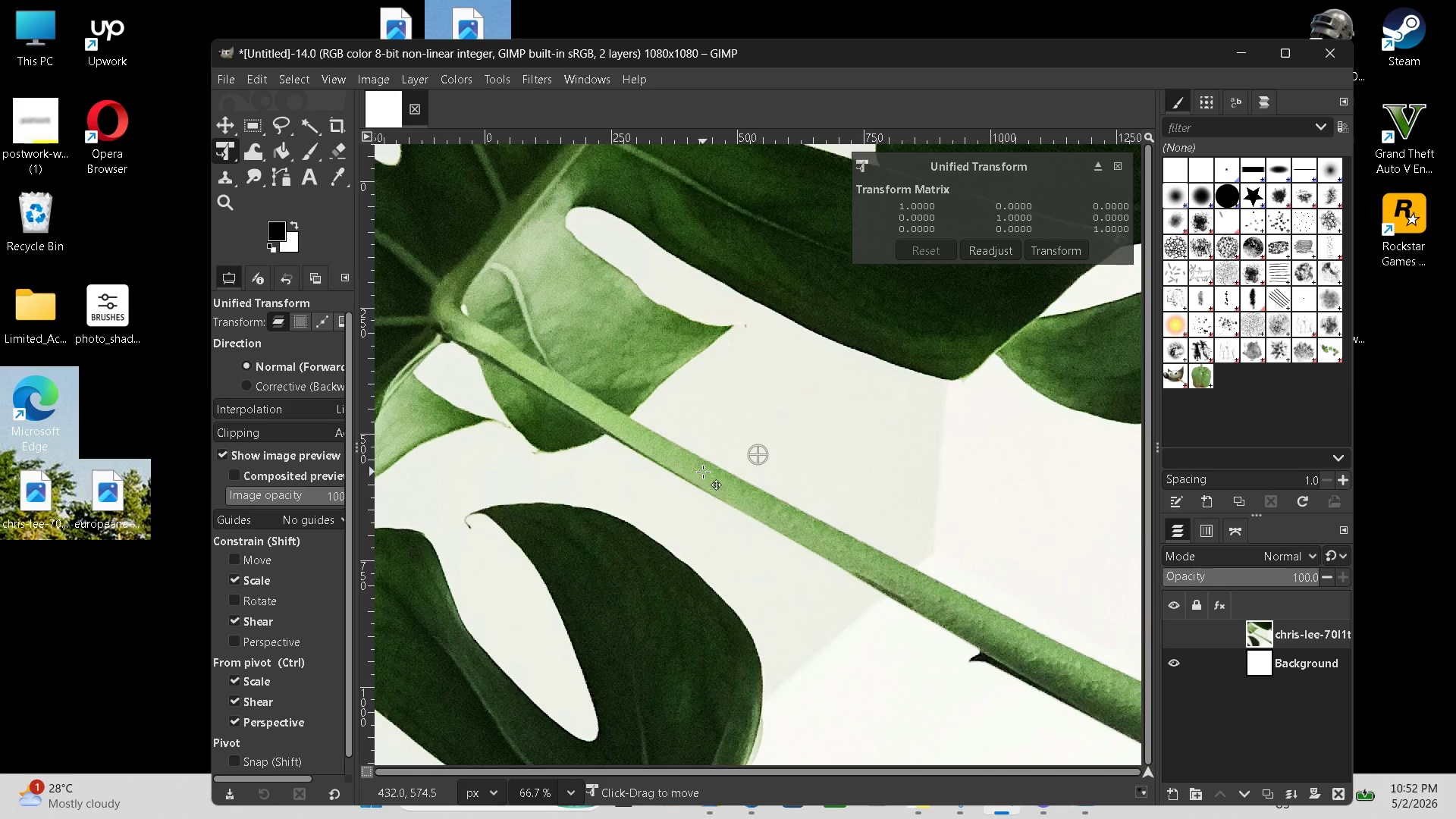 
key(Control+Minus)
 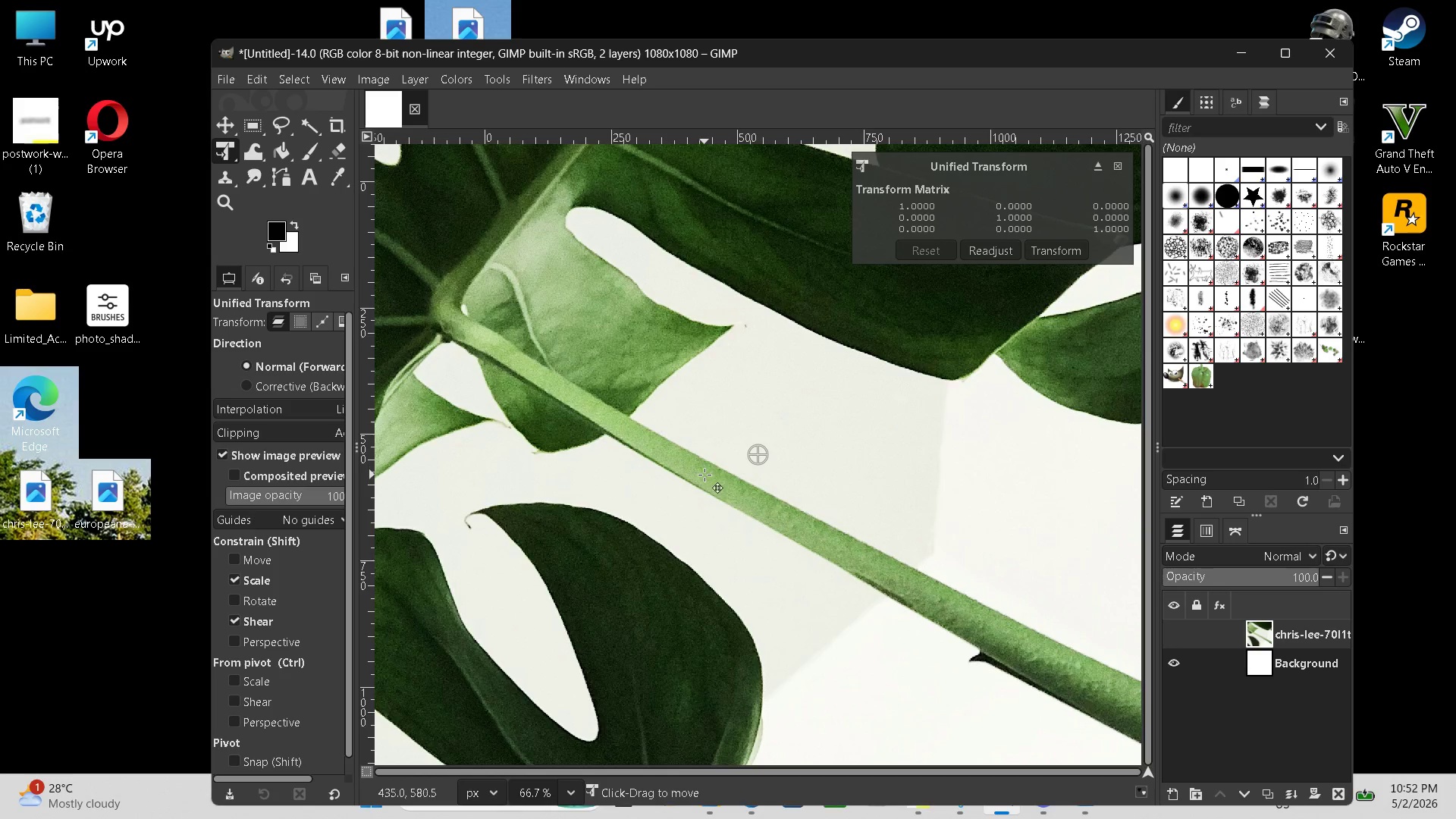 
hold_key(key=ControlLeft, duration=1.0)
scroll: coordinate [710, 474], scroll_direction: down, amount: 19.0
 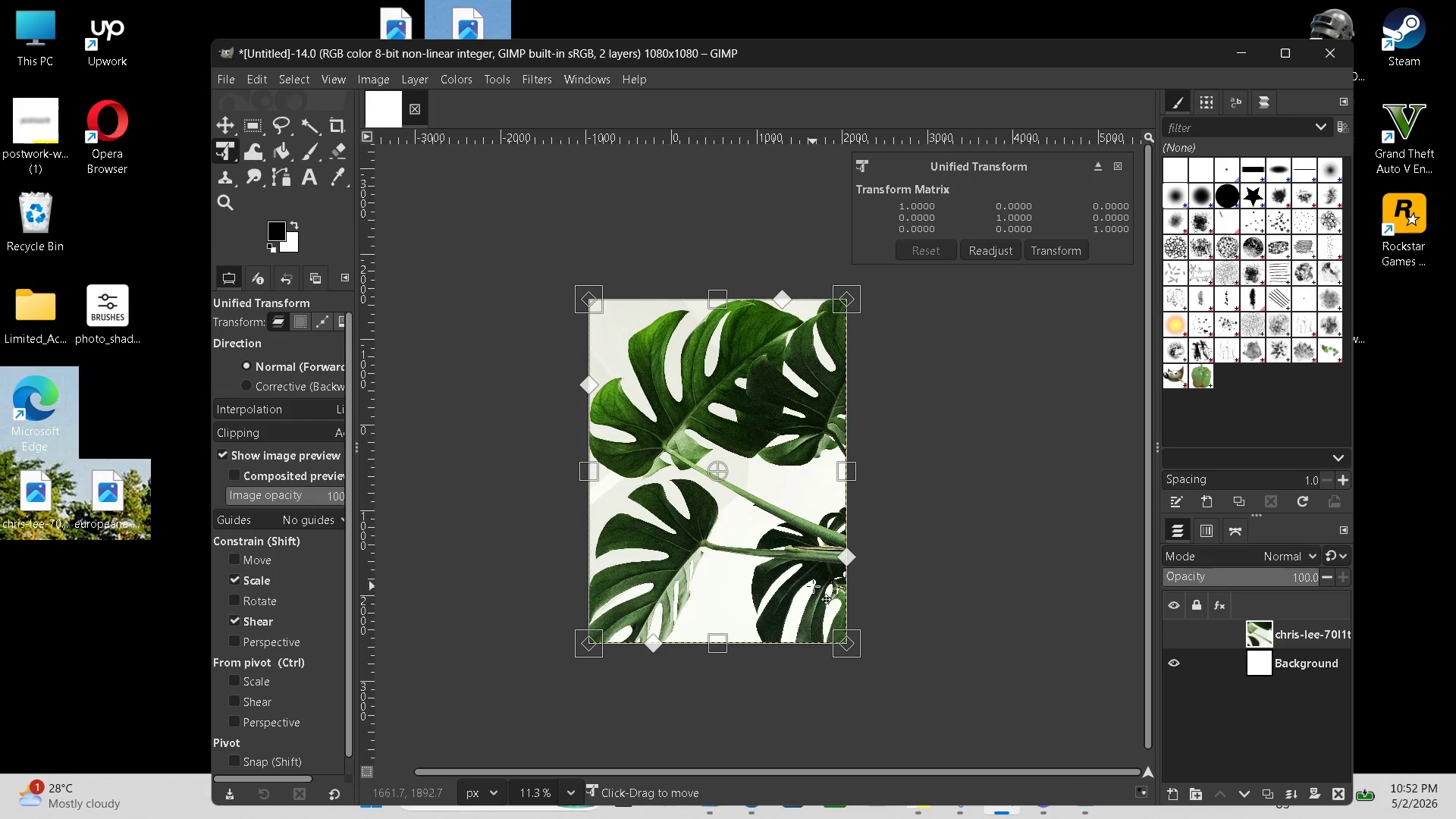 
key(Enter)
 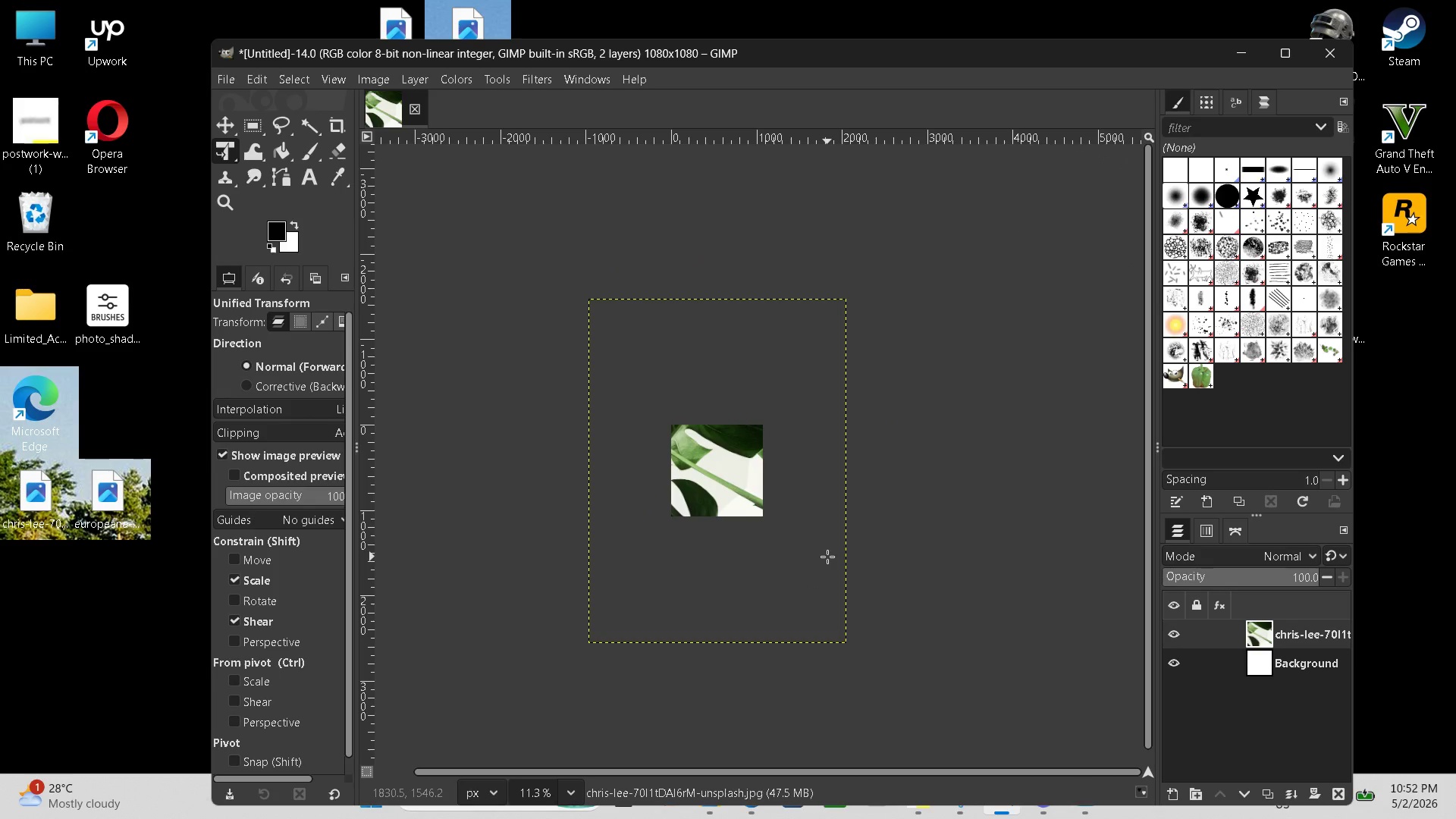 
key(Control+Z)
 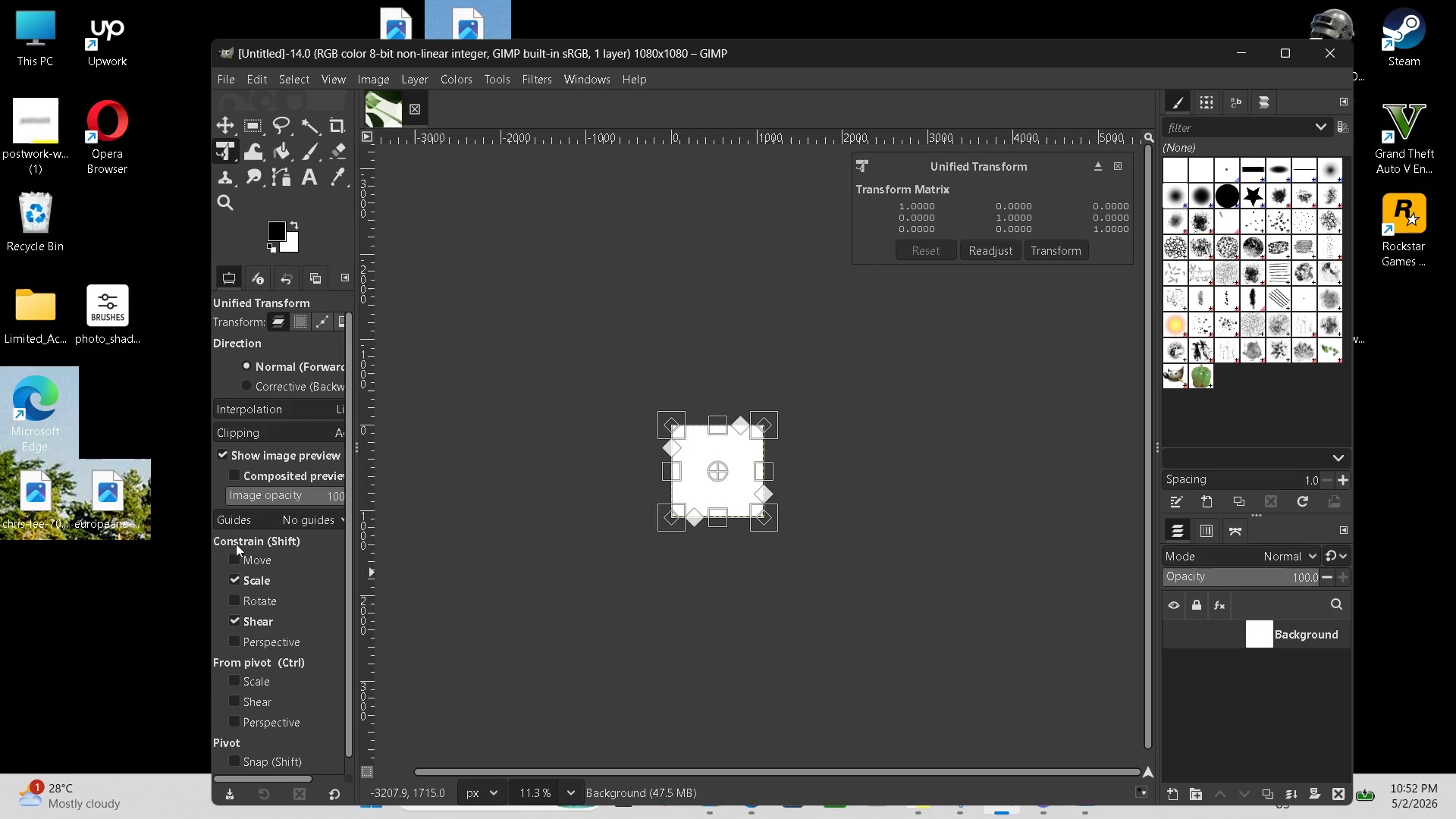 
key(Control+Z)
 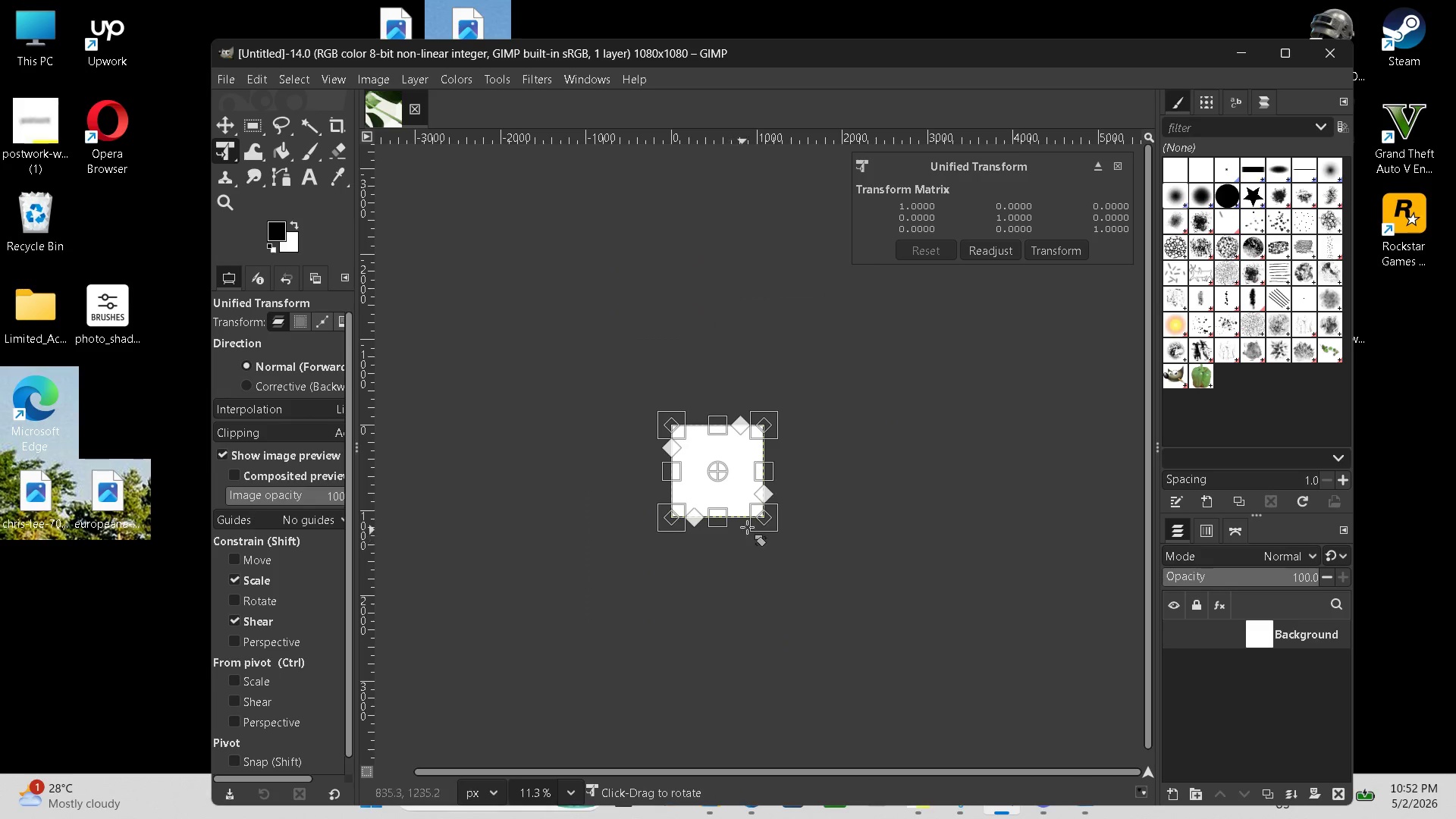 
left_click([783, 511])
 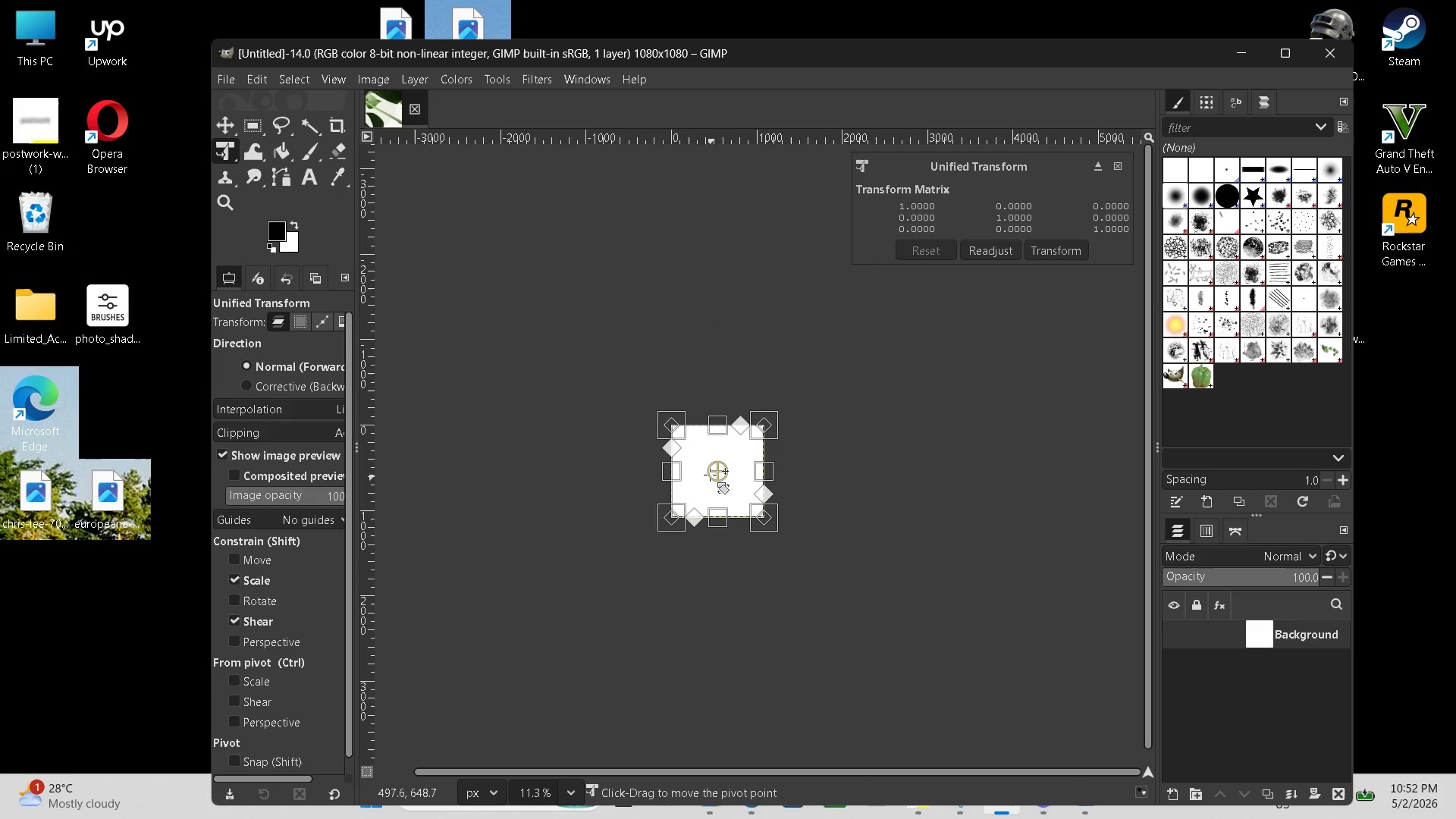 
left_click_drag(start_coordinate=[708, 467], to_coordinate=[755, 477])
 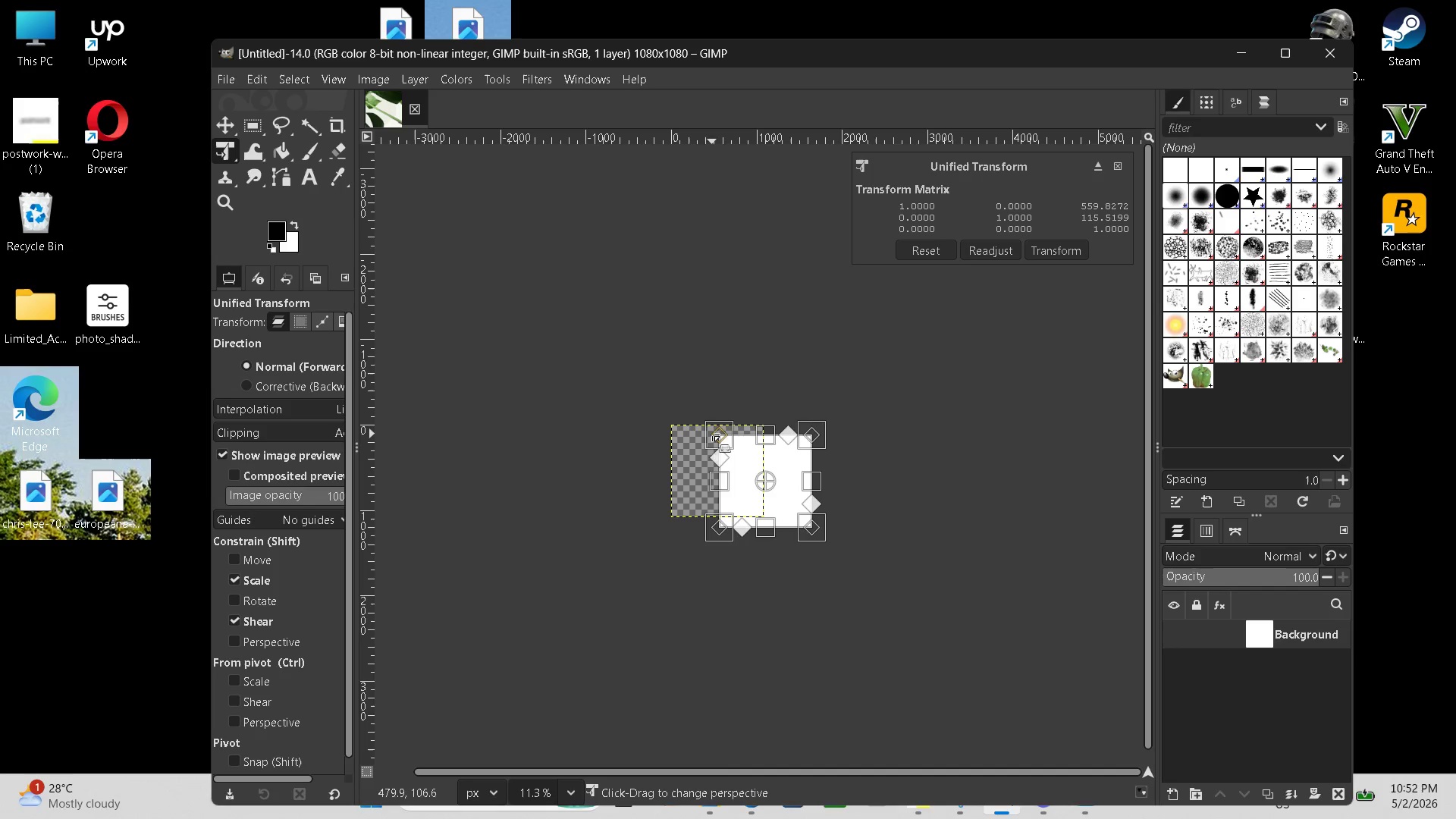 
left_click_drag(start_coordinate=[714, 432], to_coordinate=[474, 281])
 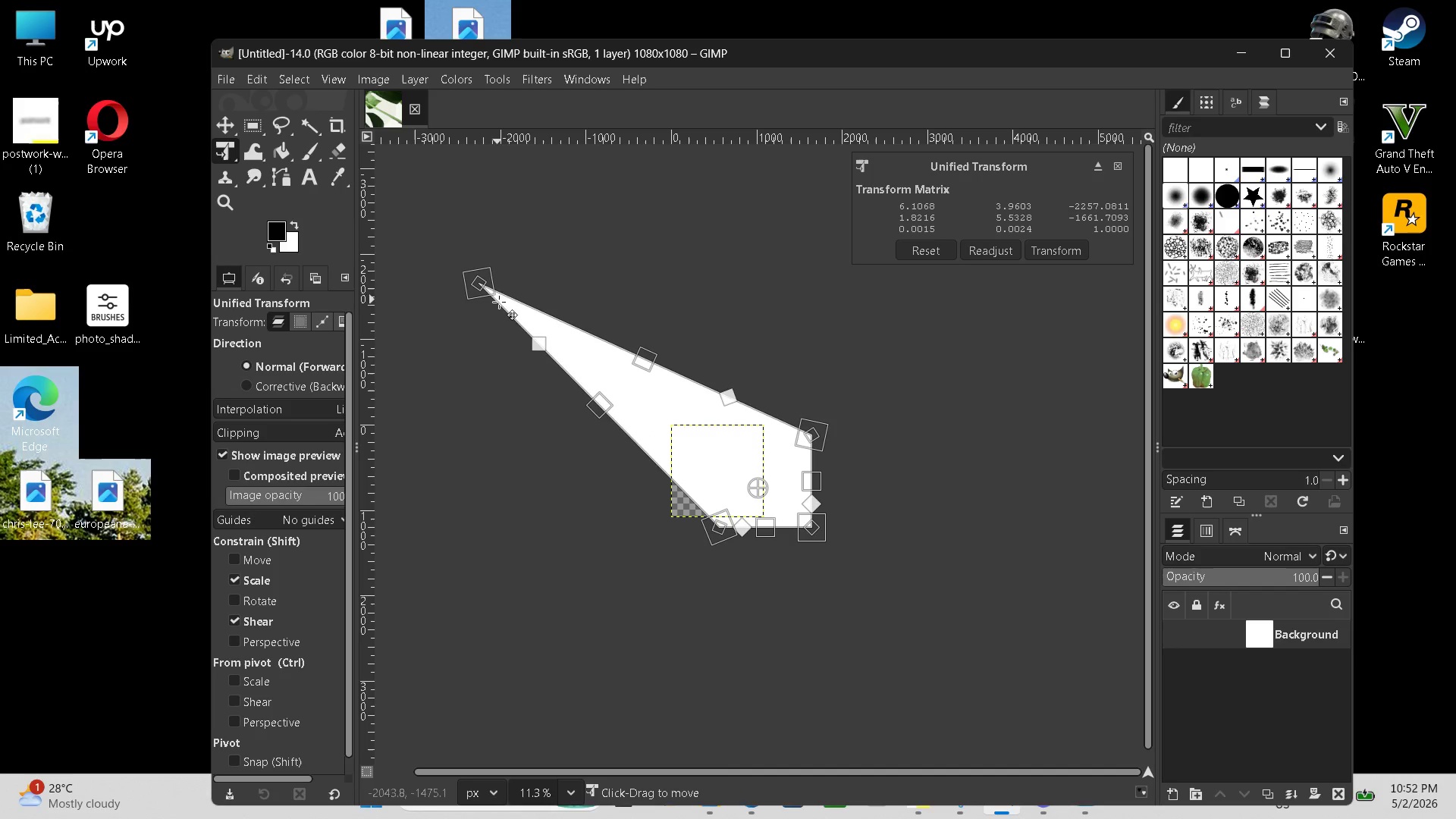 
key(Control+Z)
 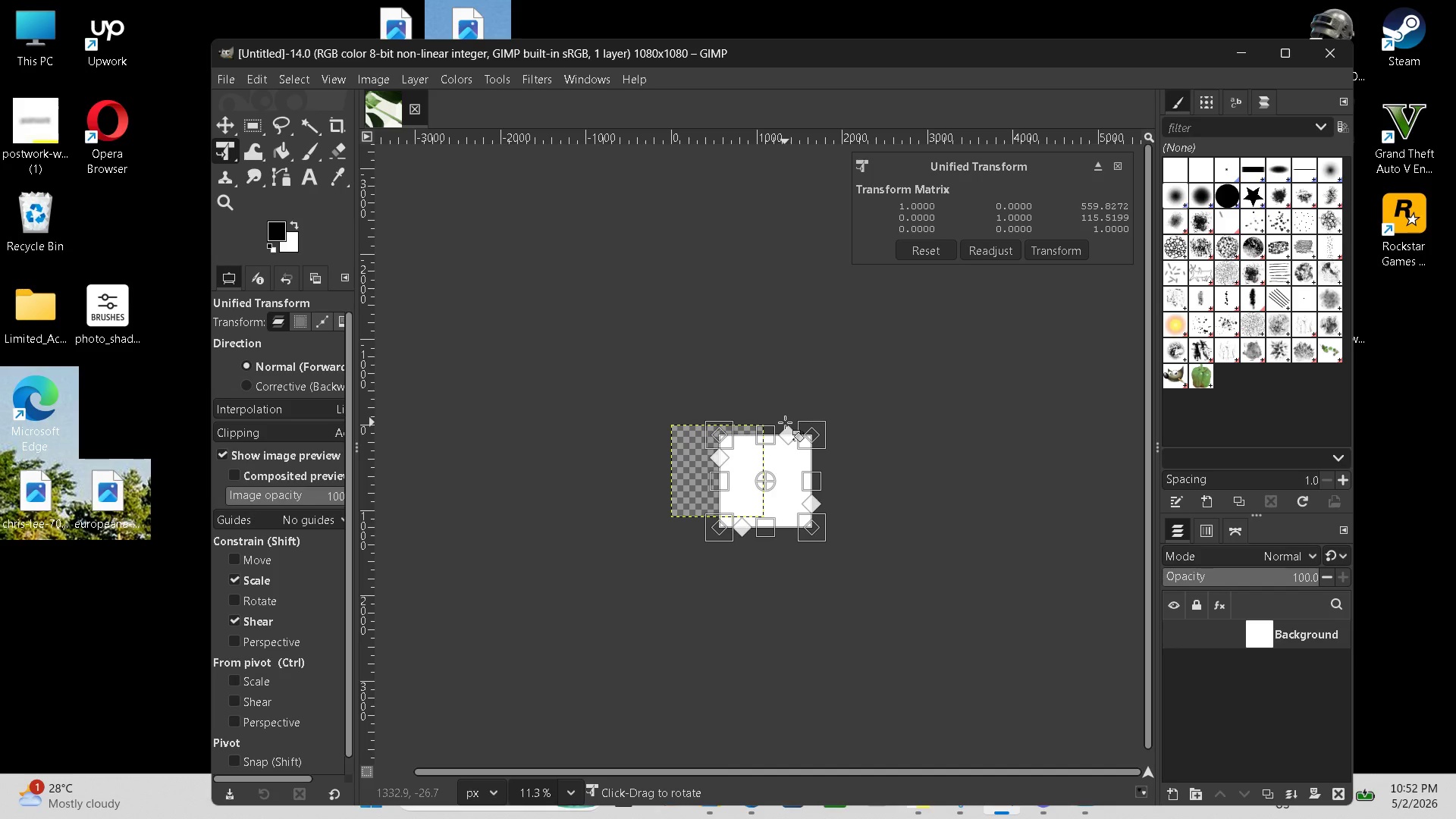 
key(Delete)
 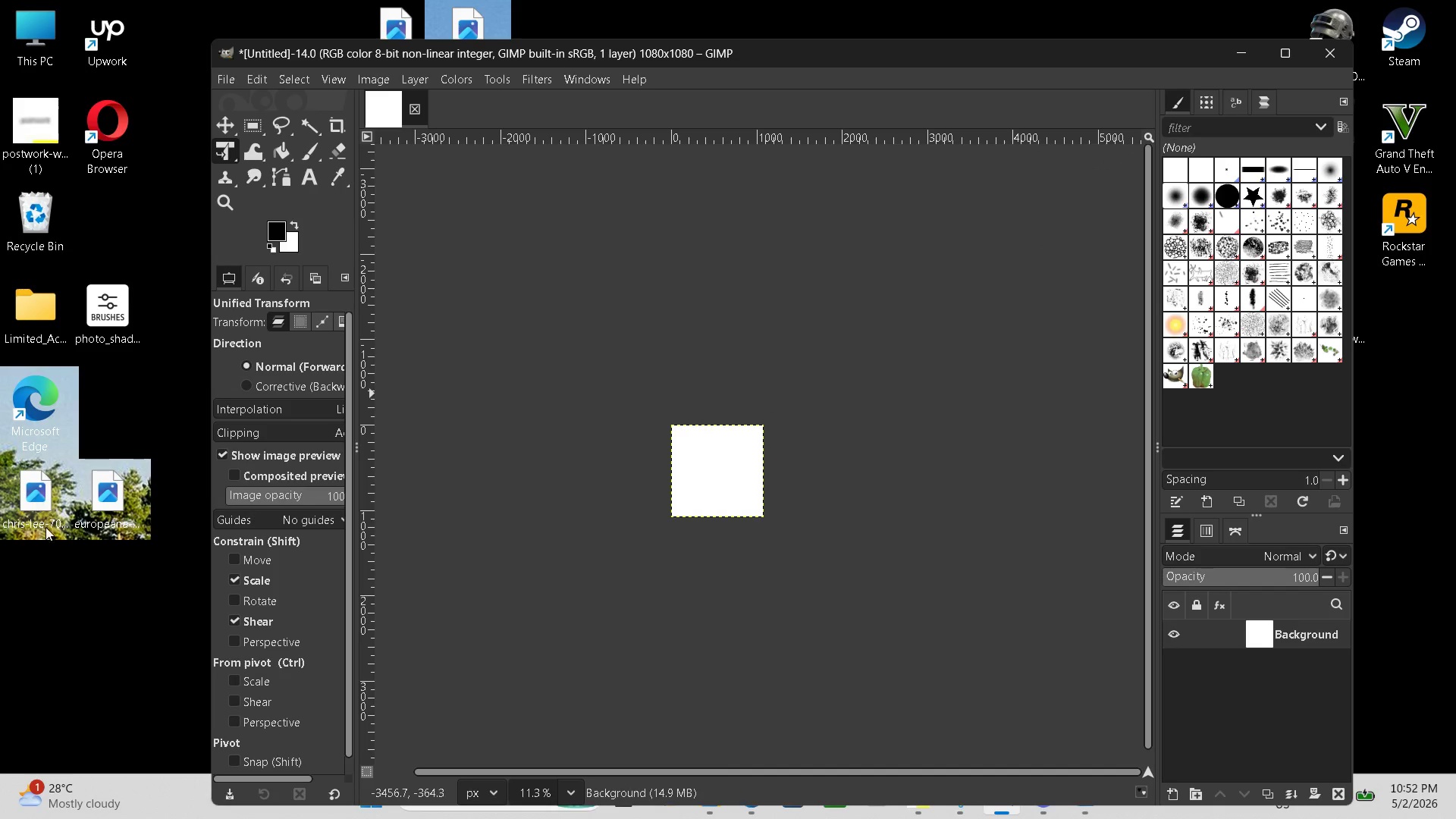 
left_click_drag(start_coordinate=[44, 510], to_coordinate=[691, 524])
 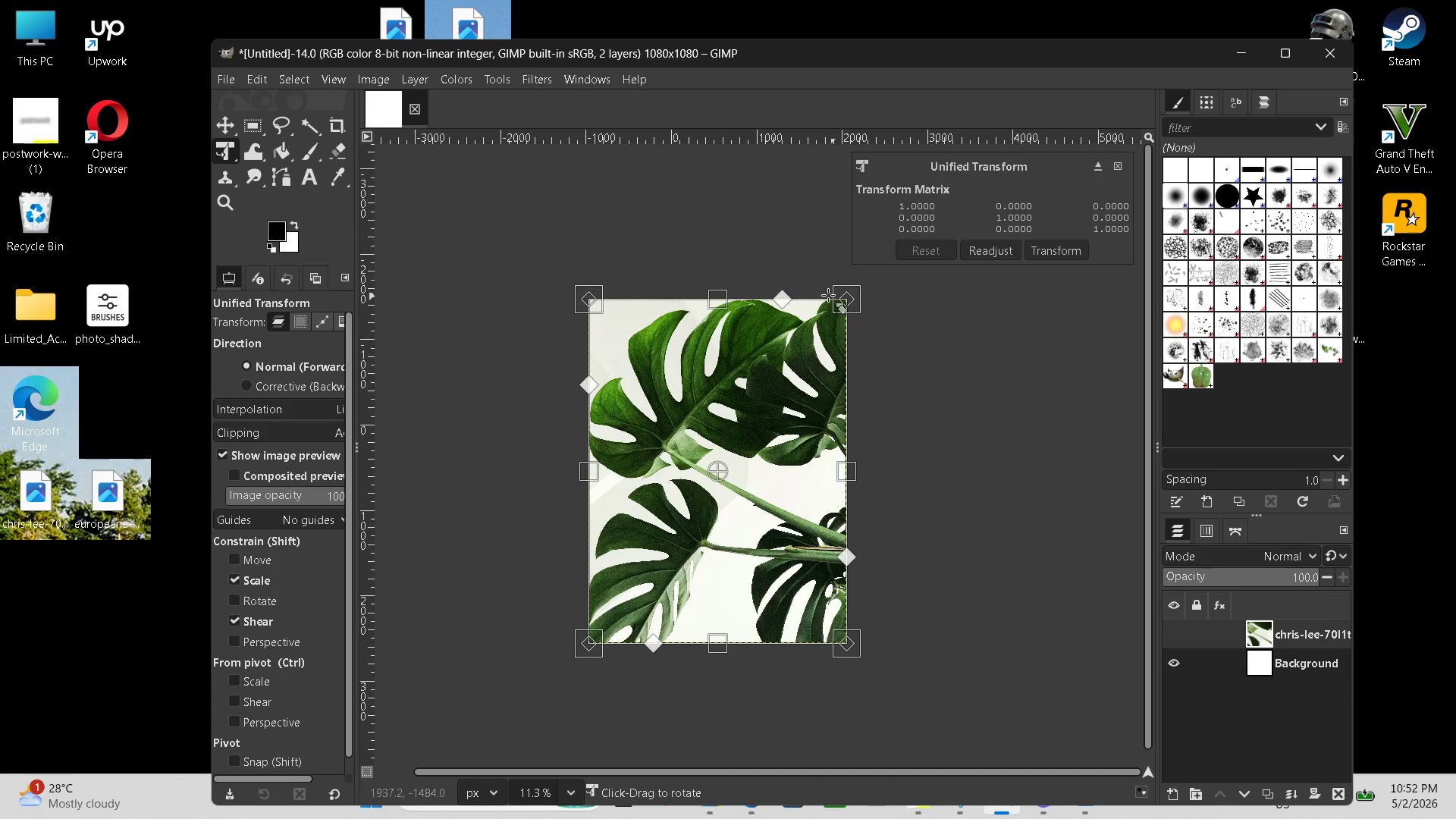 
left_click_drag(start_coordinate=[717, 295], to_coordinate=[708, 467])
 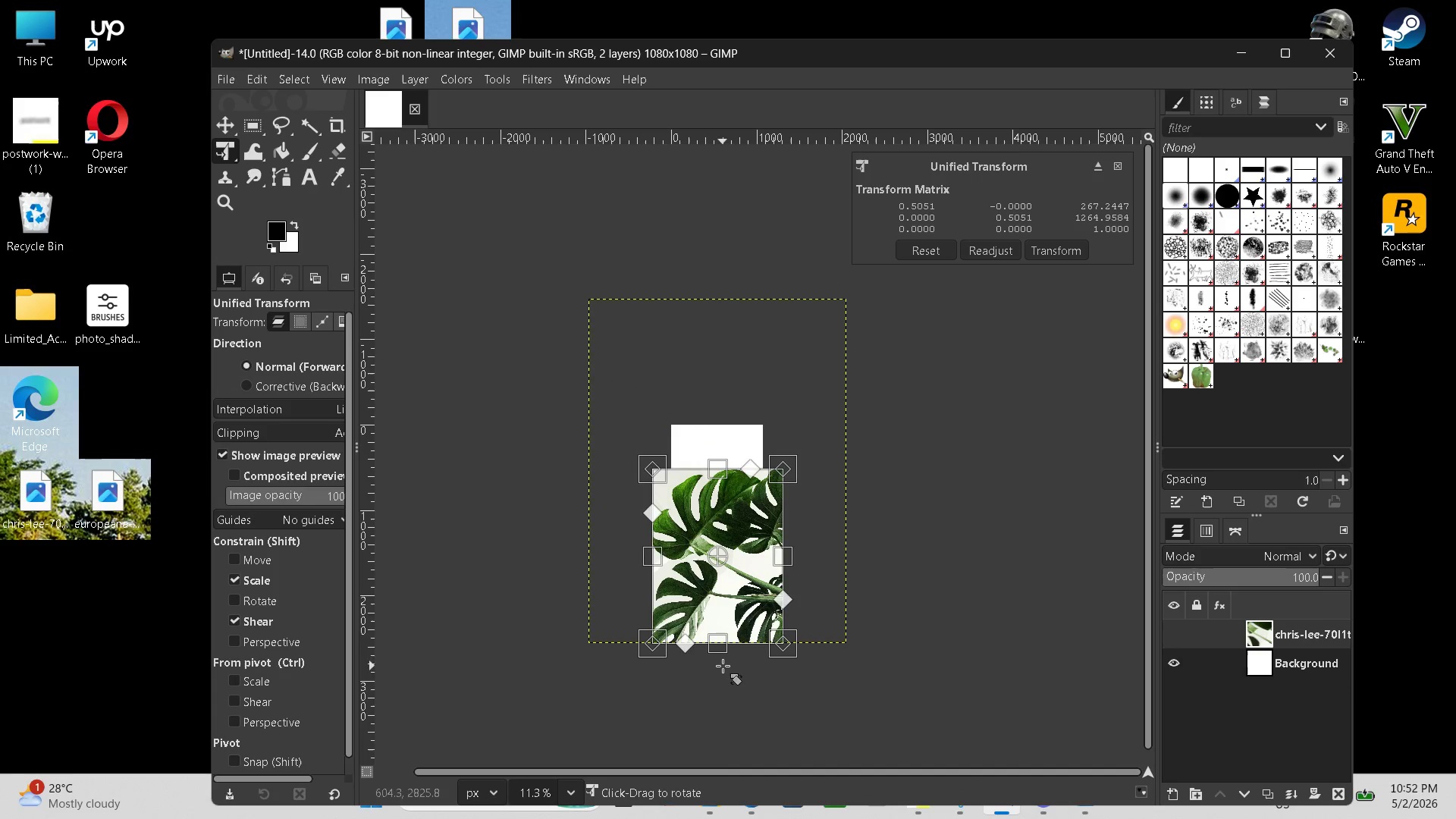 
left_click_drag(start_coordinate=[723, 655], to_coordinate=[712, 636])
 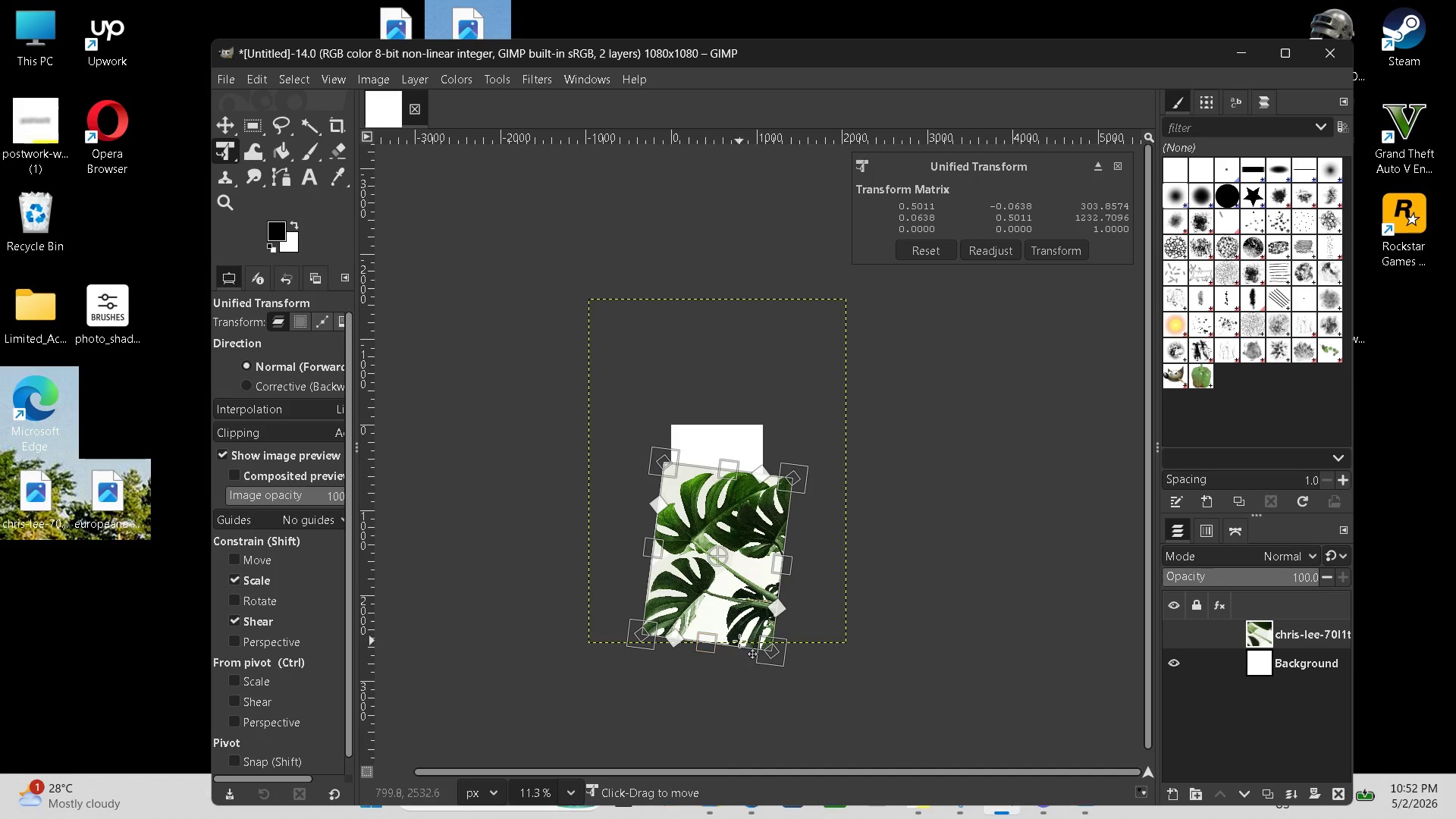 
left_click_drag(start_coordinate=[730, 619], to_coordinate=[733, 529])
 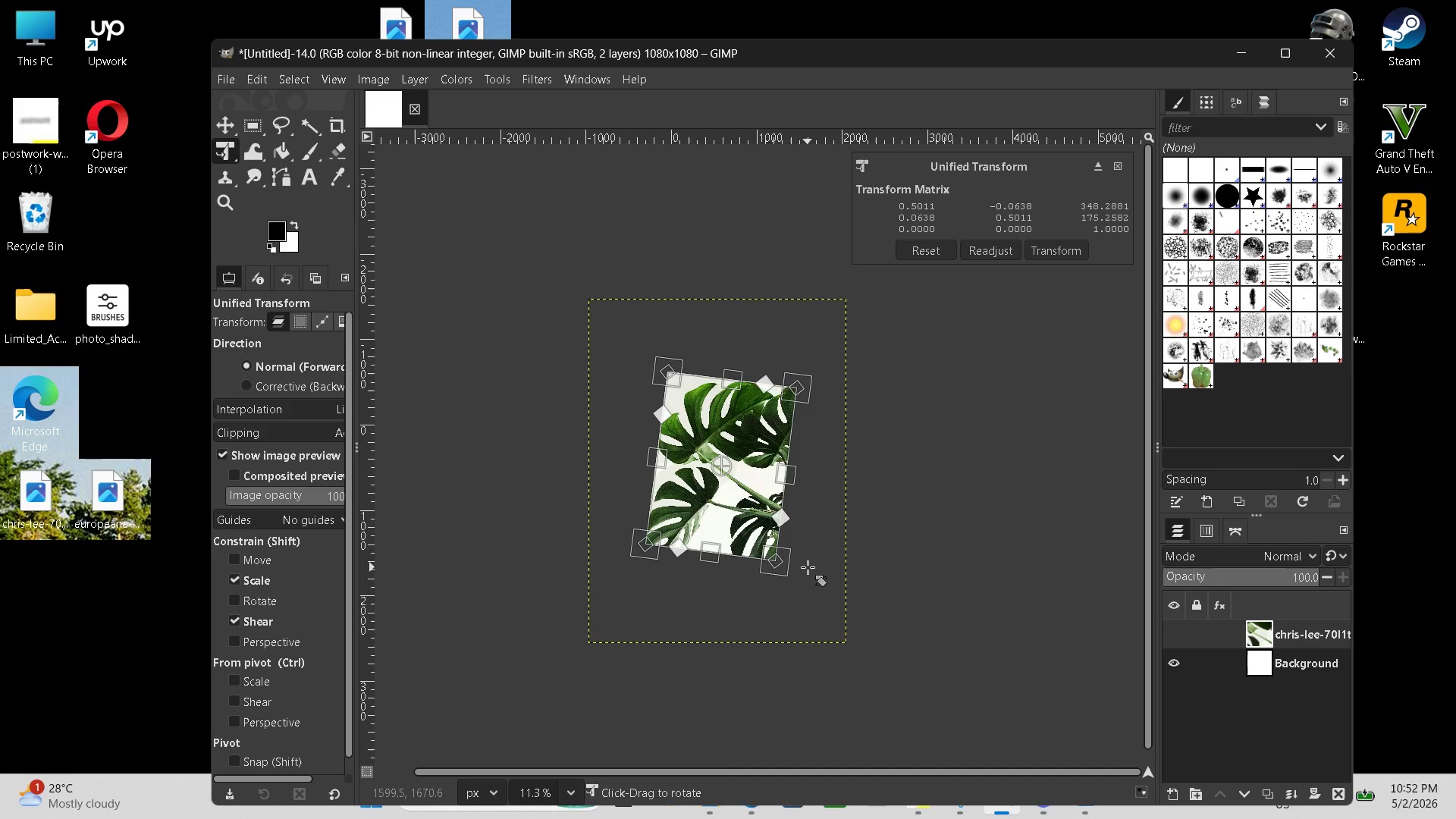 
left_click_drag(start_coordinate=[808, 567], to_coordinate=[817, 551])
 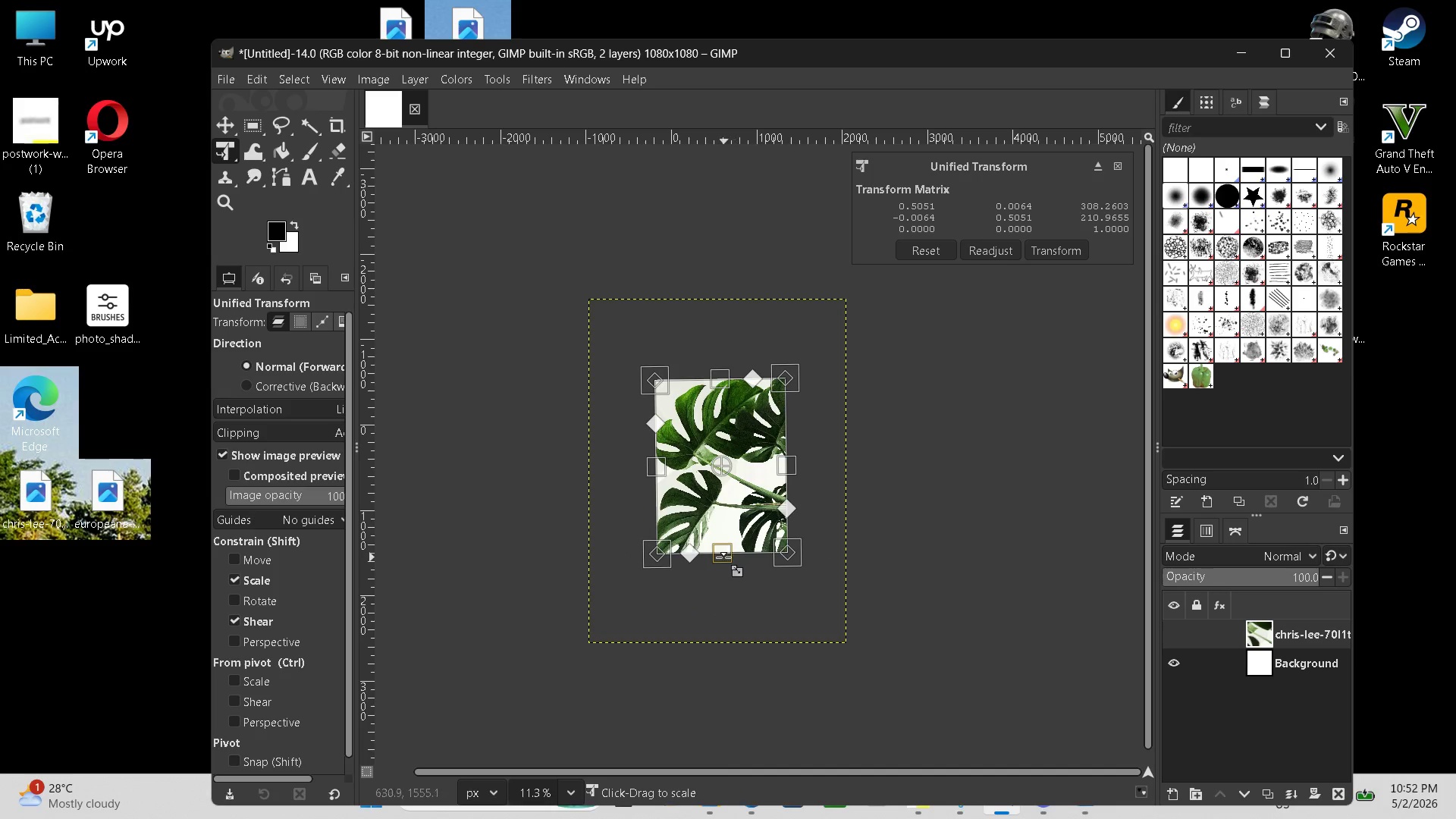 
left_click_drag(start_coordinate=[722, 557], to_coordinate=[730, 516])
 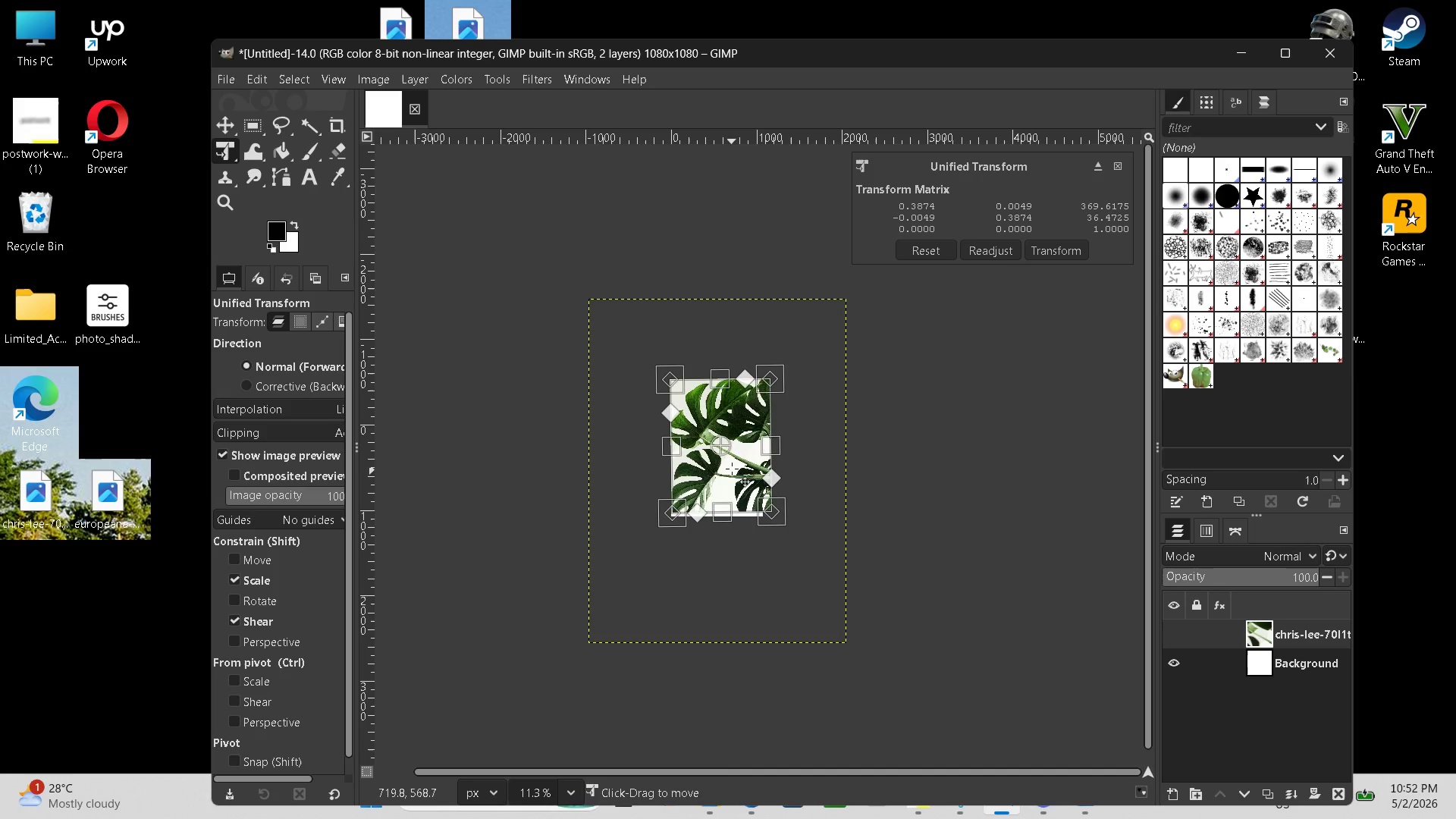 
left_click_drag(start_coordinate=[728, 470], to_coordinate=[720, 500])
 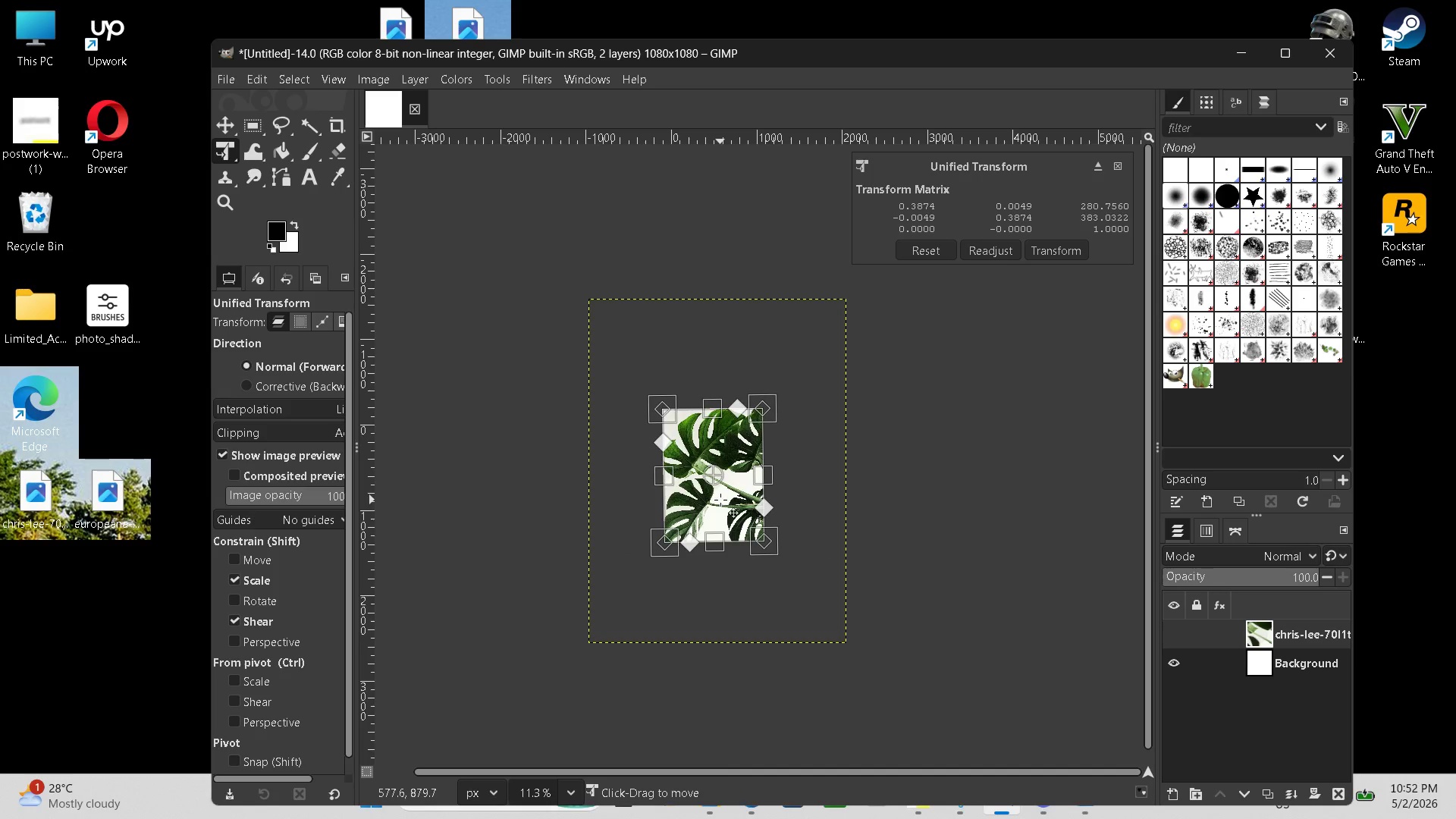 
key(Control+ControlLeft)
 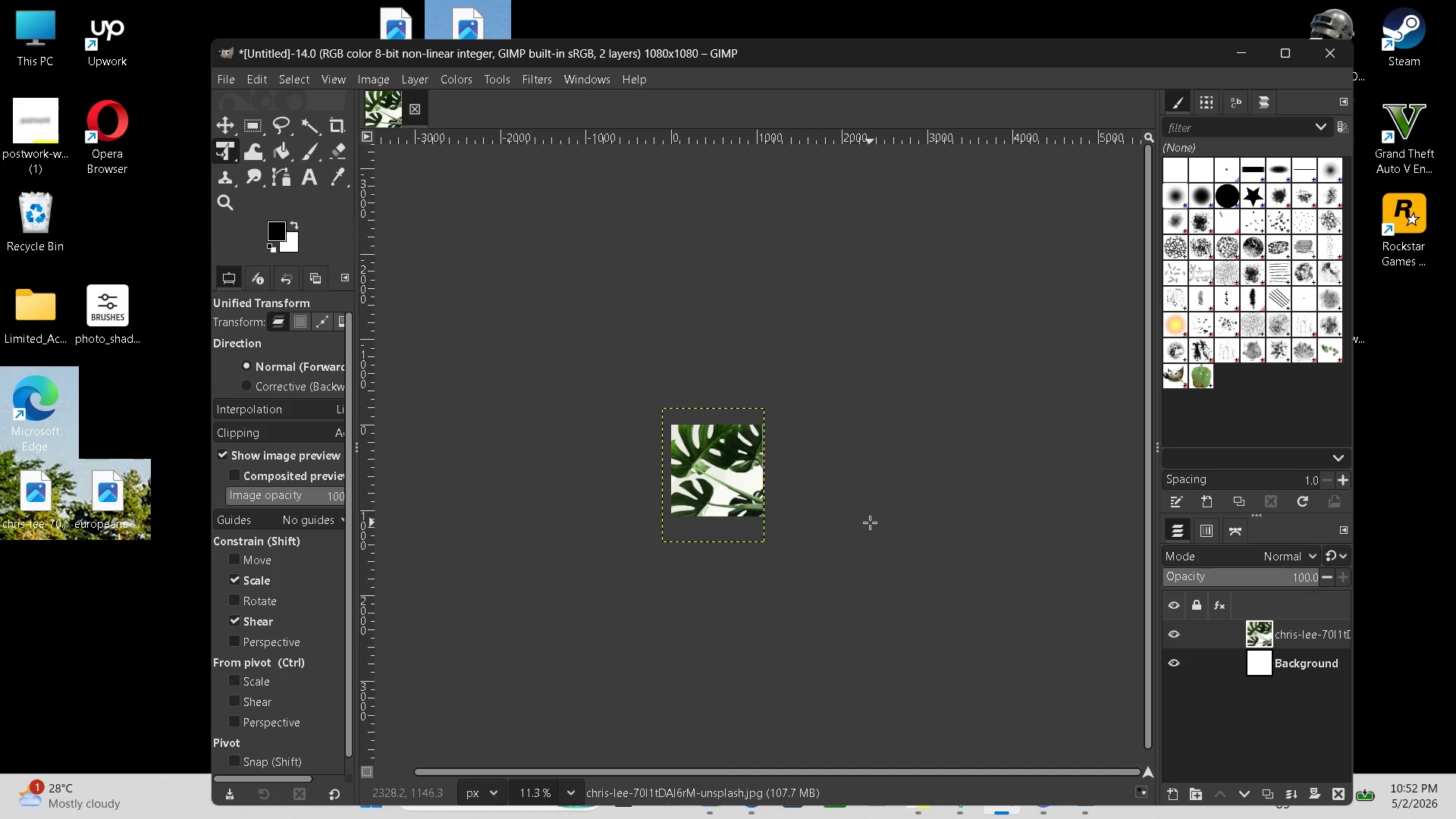 
hold_key(key=ControlLeft, duration=0.77)
 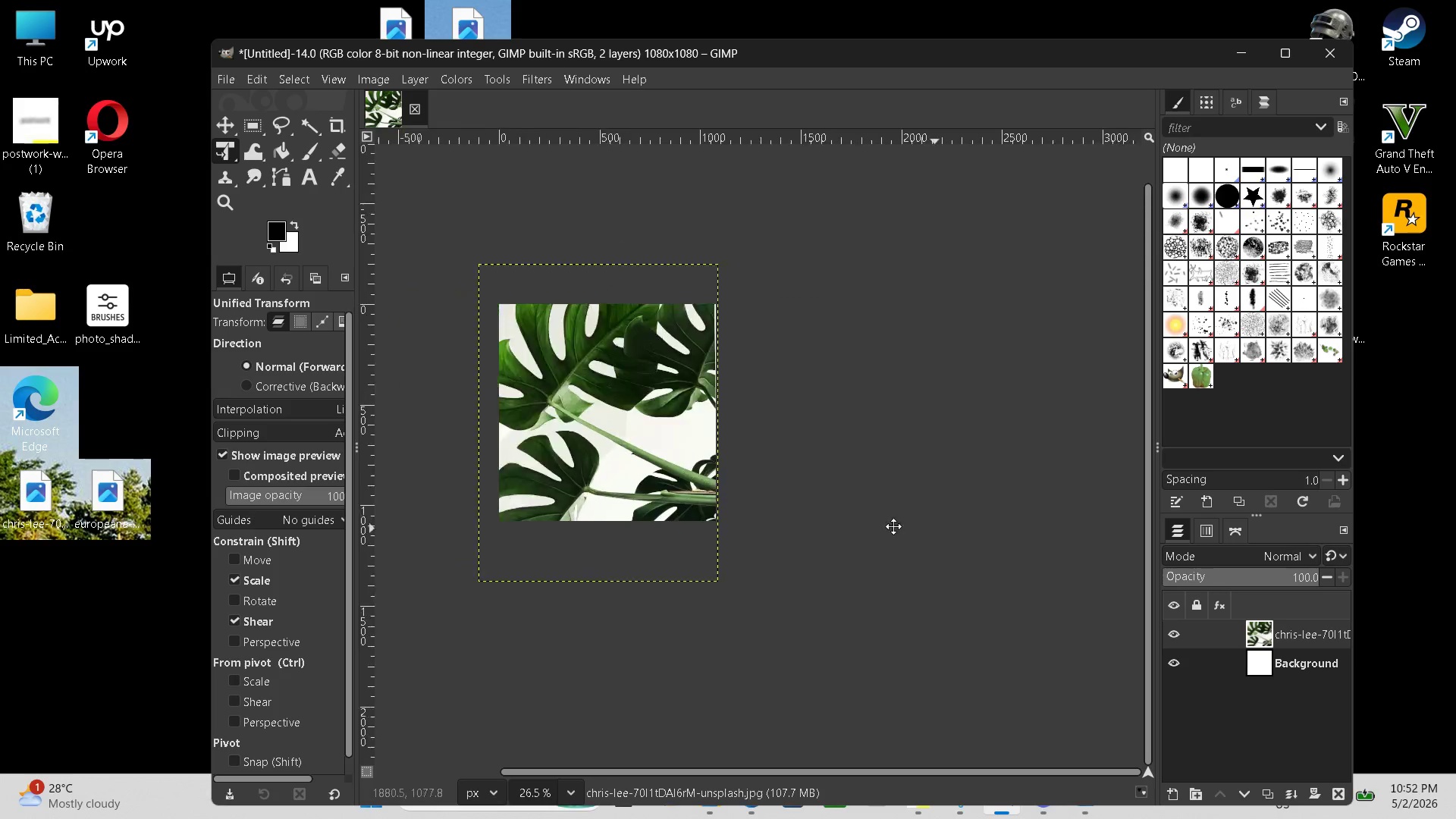 
hold_key(key=Space, duration=0.69)
 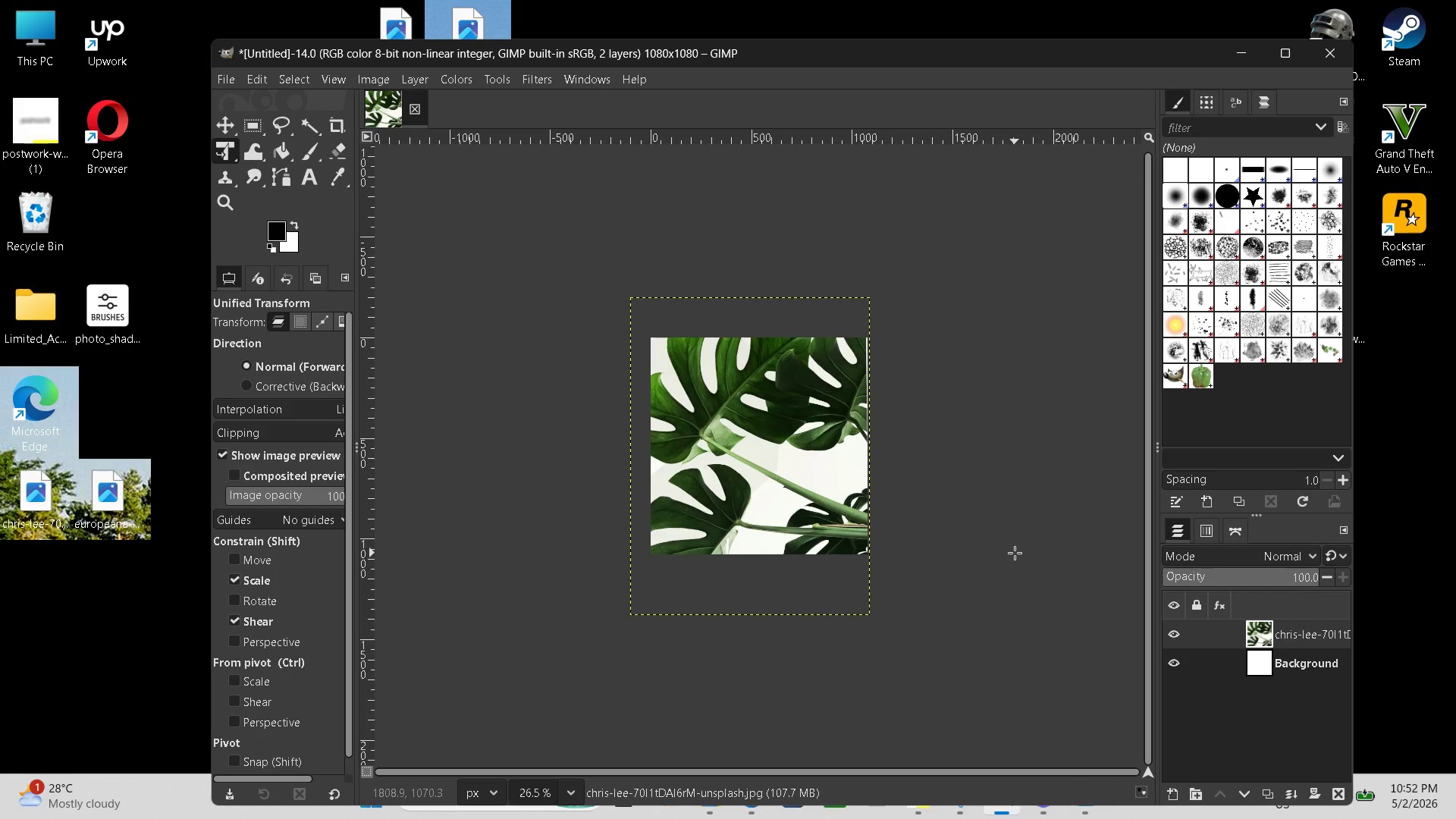 
scroll: coordinate [870, 522], scroll_direction: up, amount: 9.0
 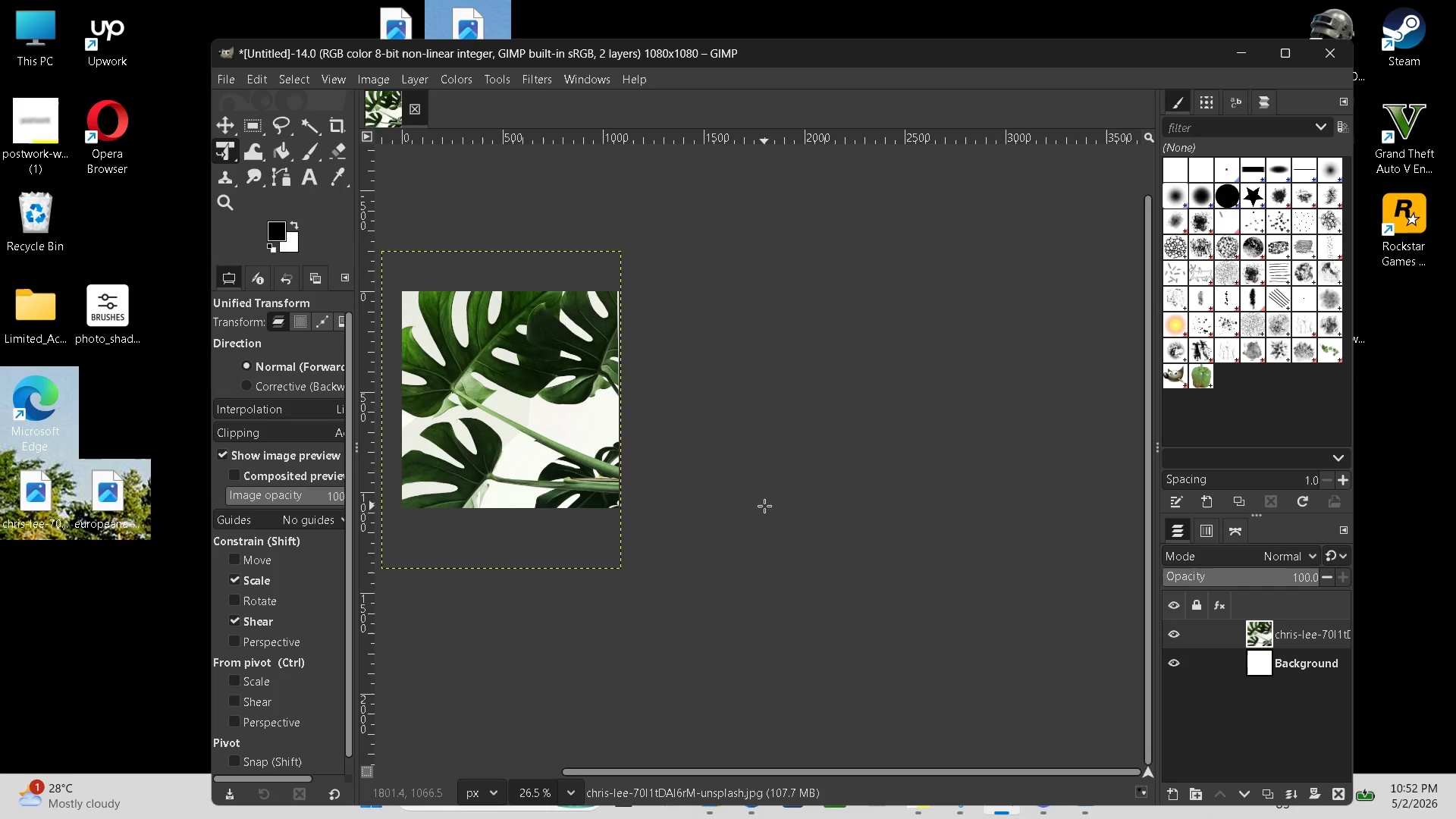 
left_click_drag(start_coordinate=[765, 506], to_coordinate=[1013, 552])
 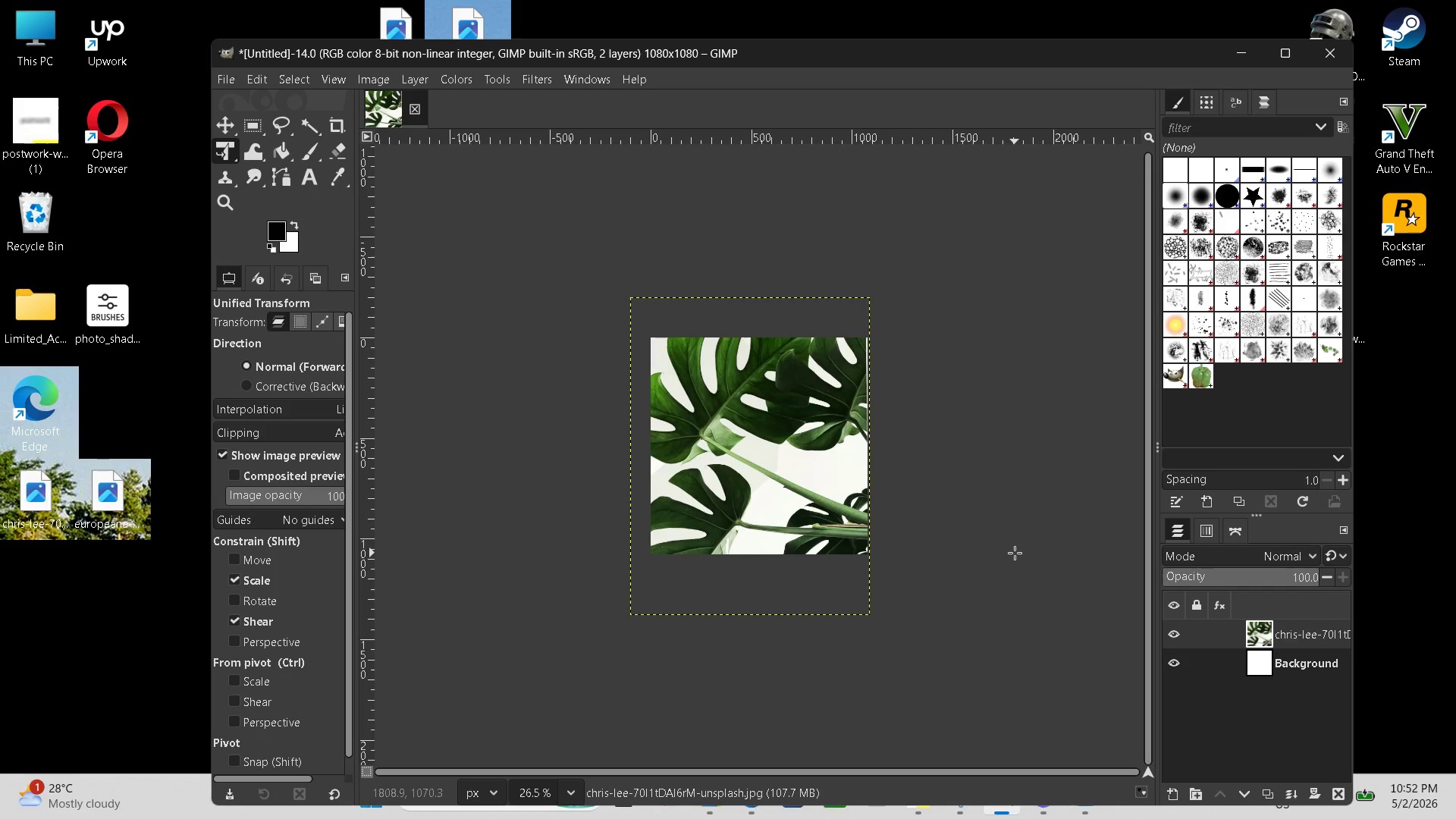 
key(Control+Shift+E)
 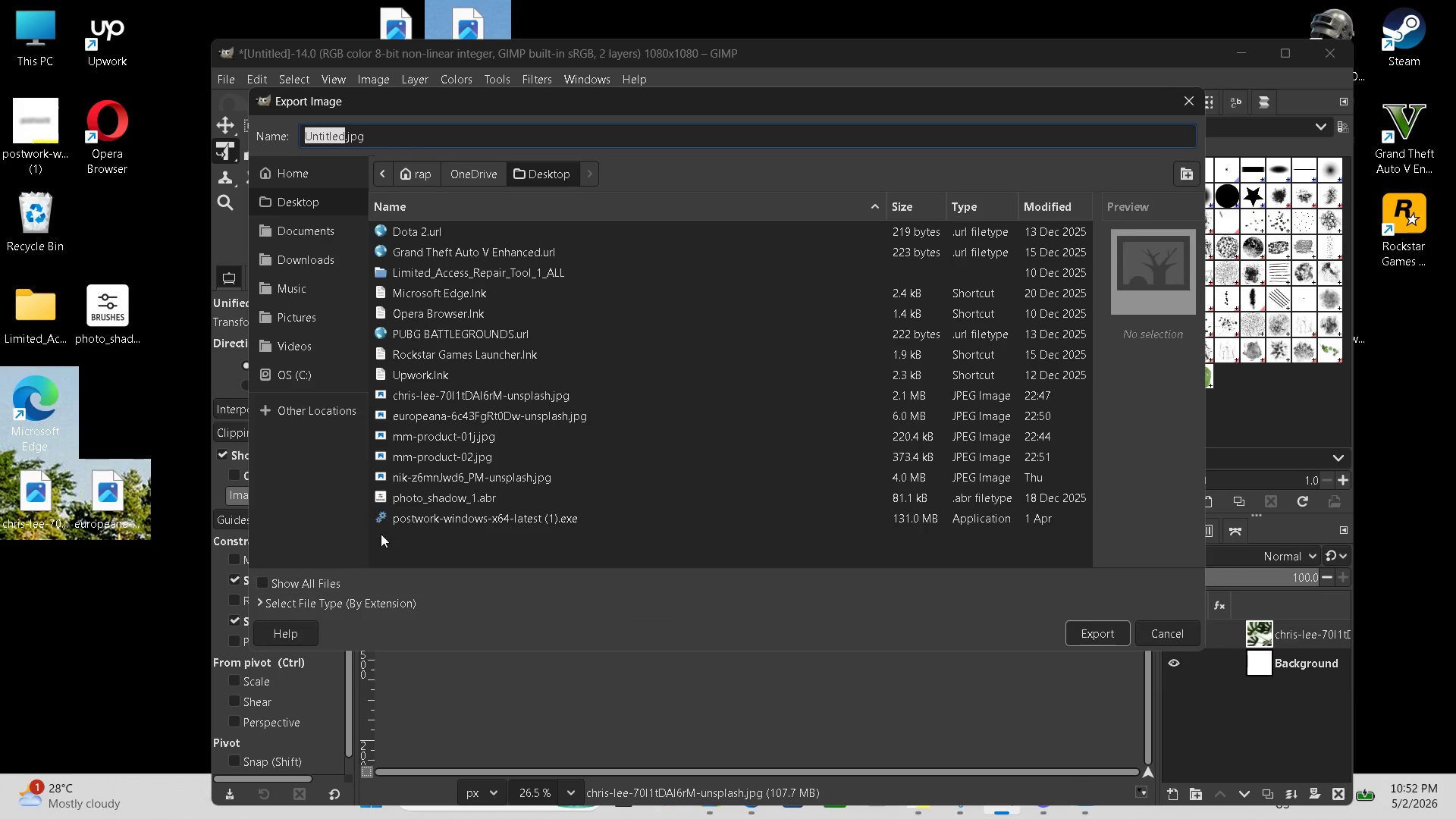 
double_click([393, 133])
 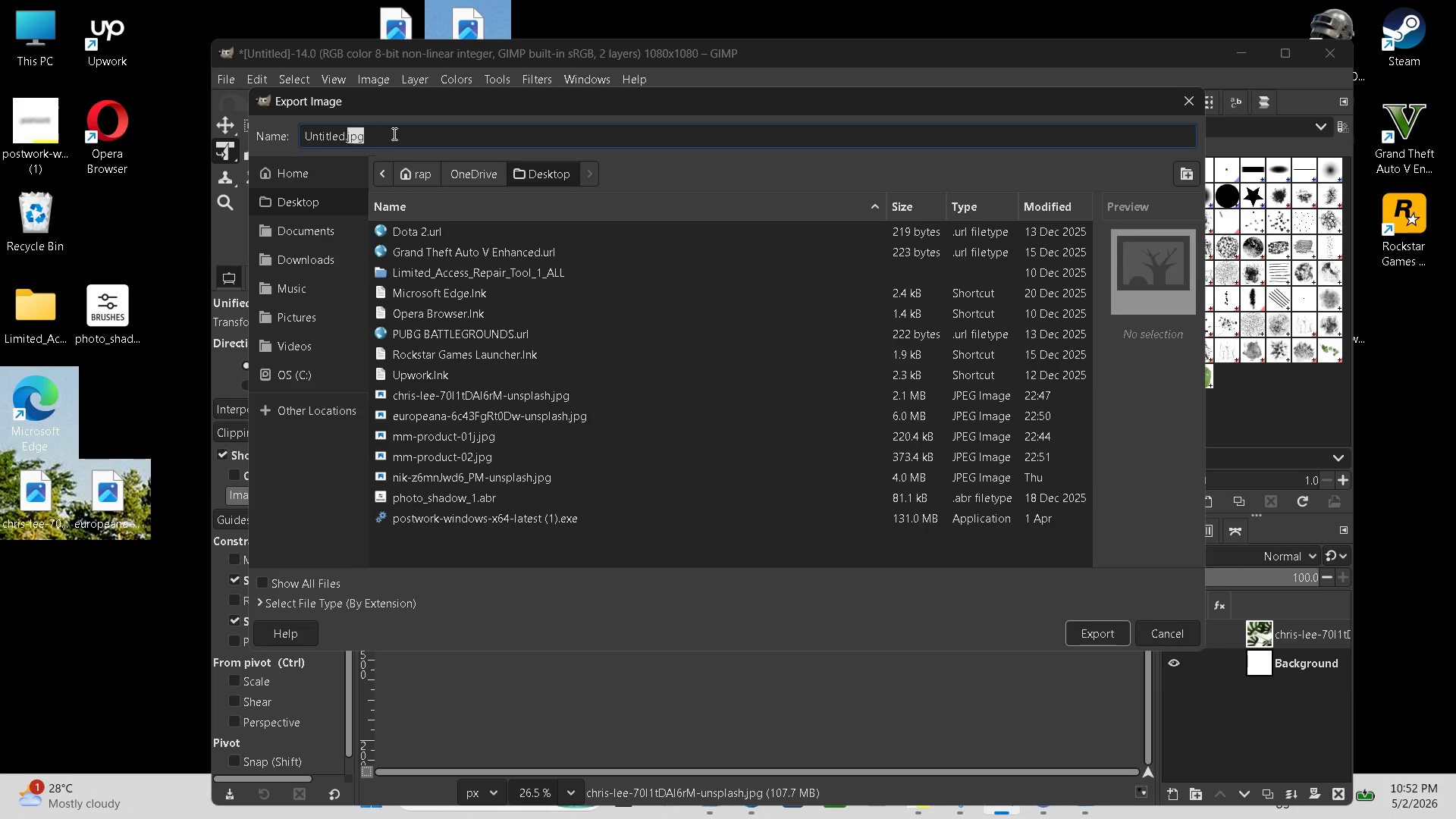 
triple_click([393, 133])
 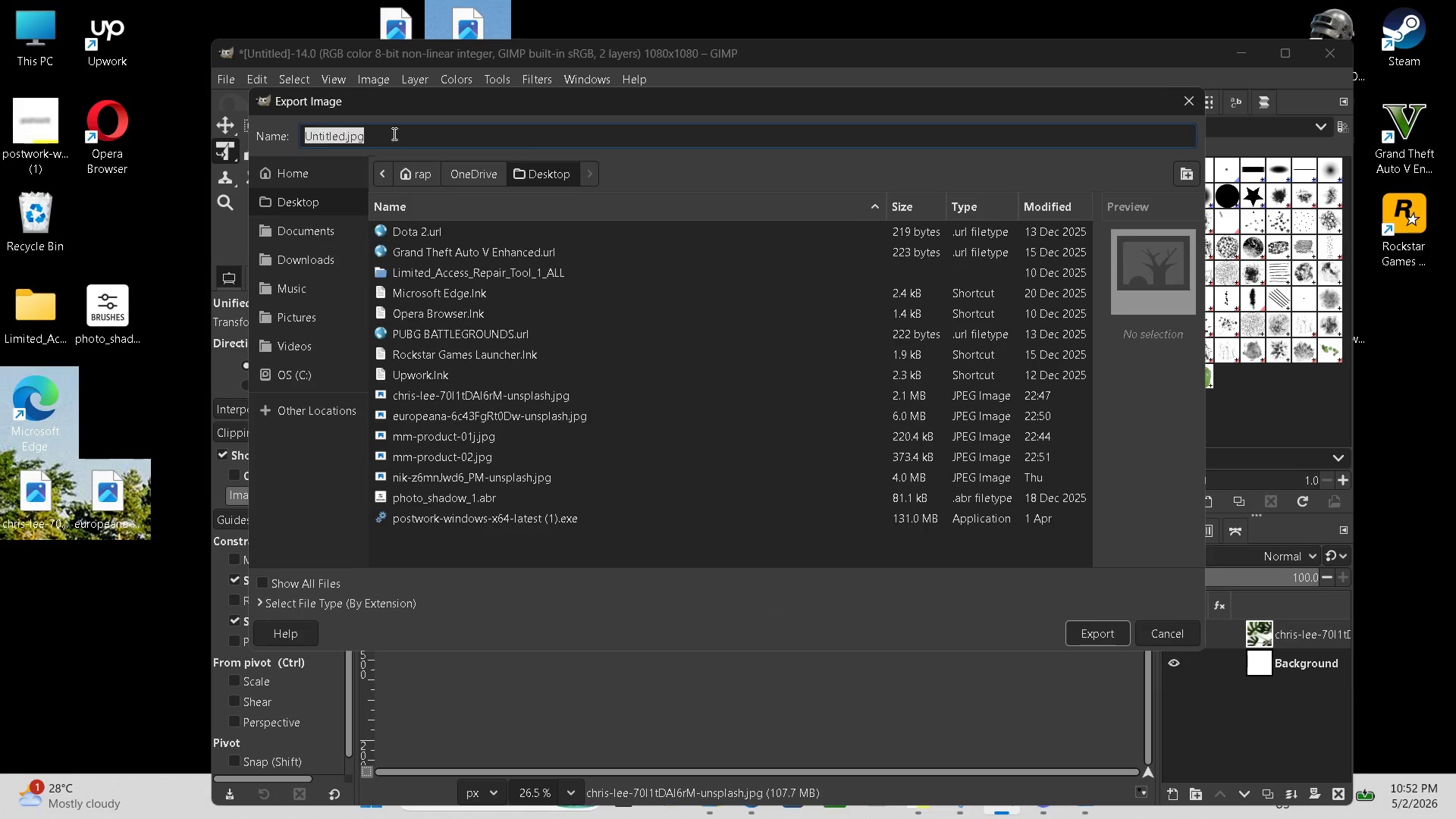 
triple_click([393, 133])
 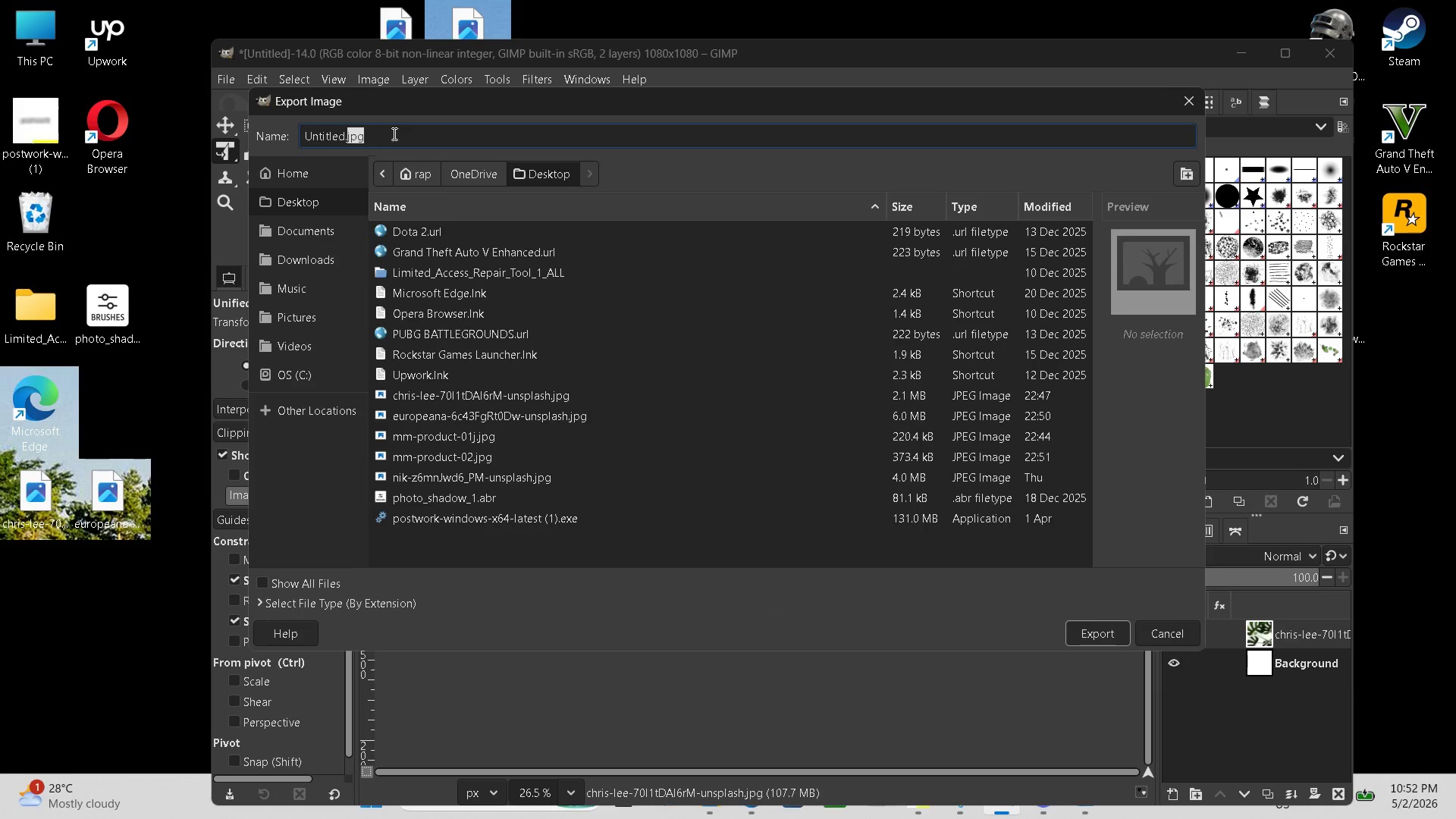 
triple_click([393, 133])
 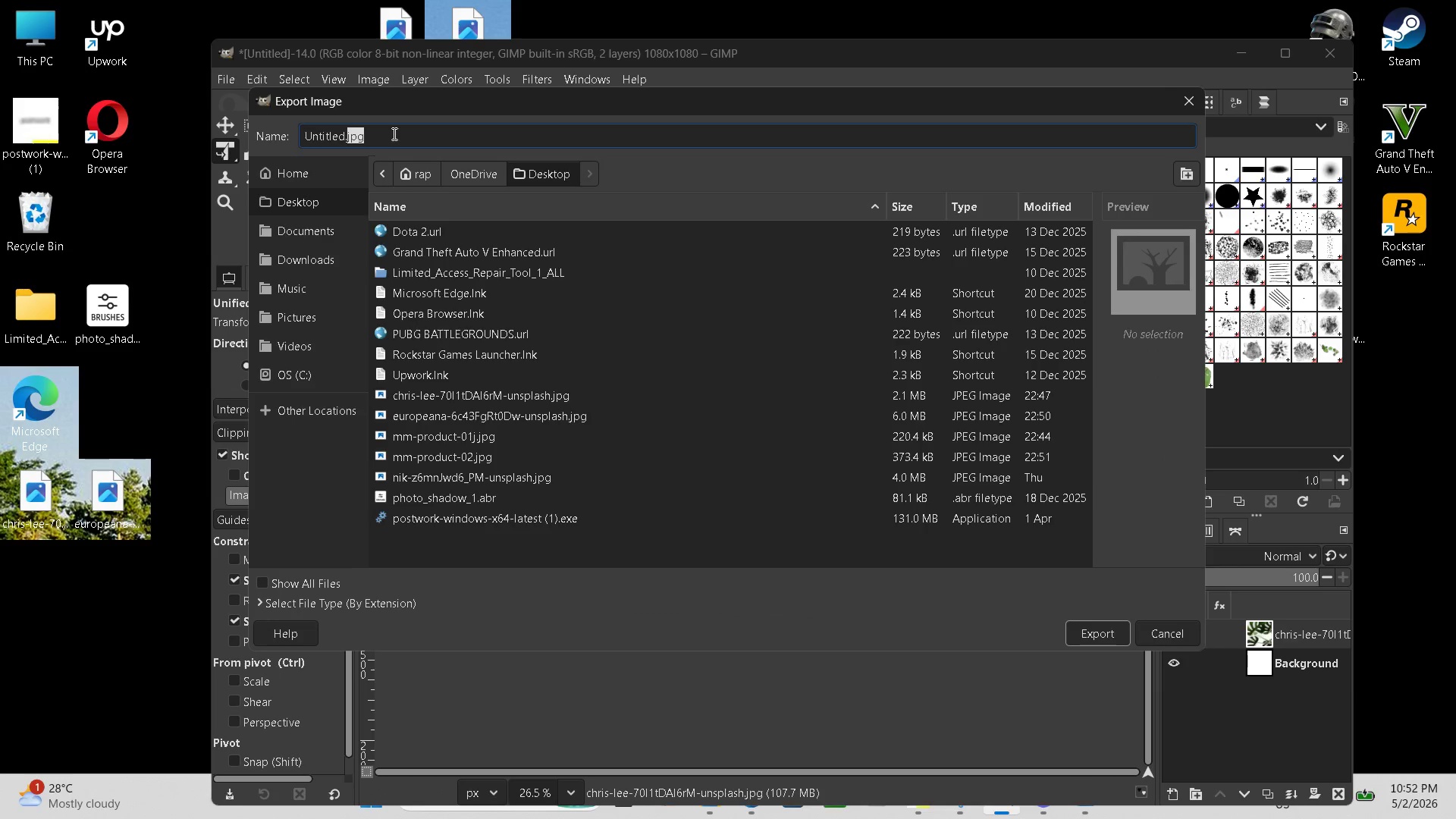 
triple_click([393, 133])
 